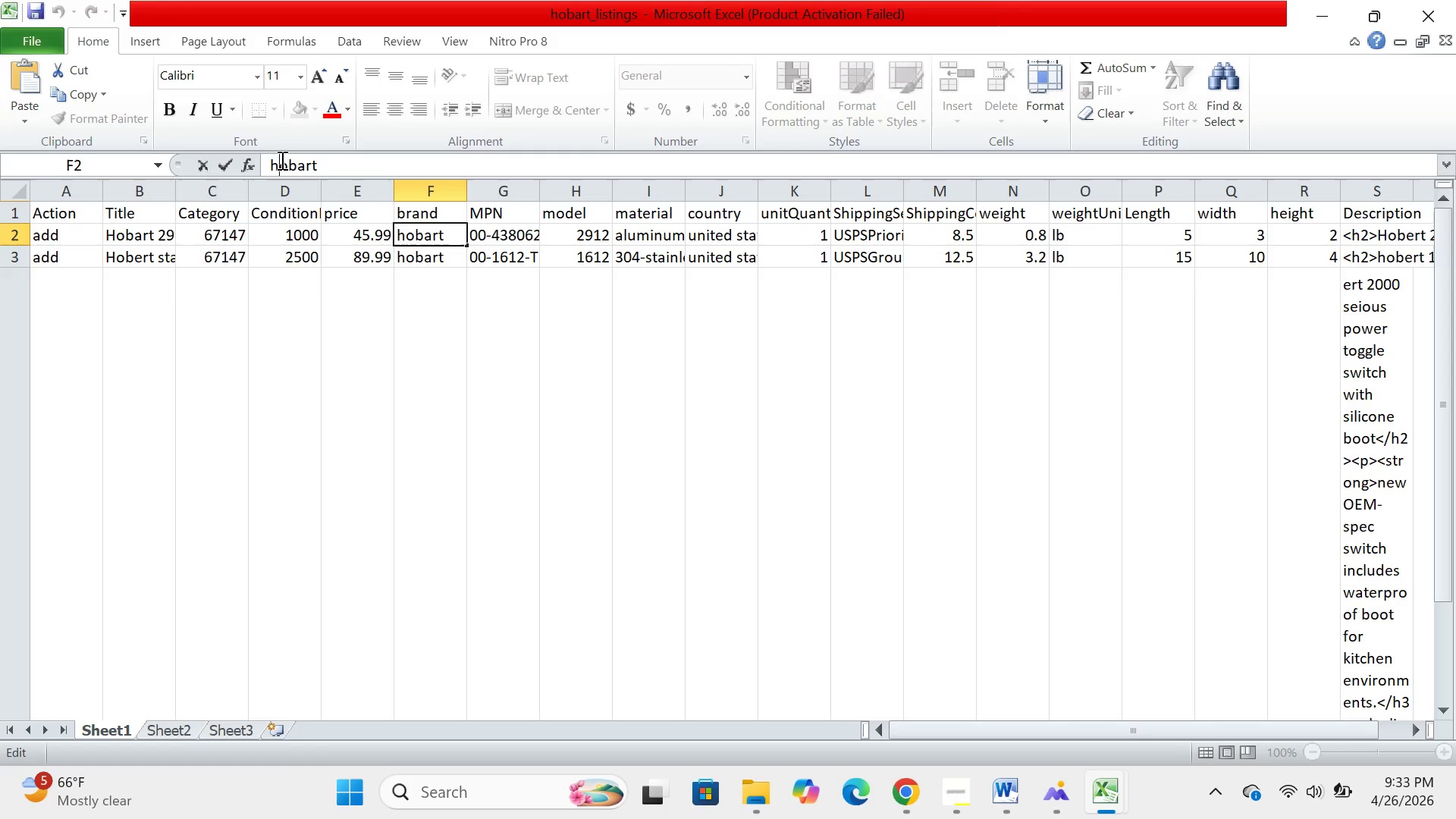 
key(Backspace)
 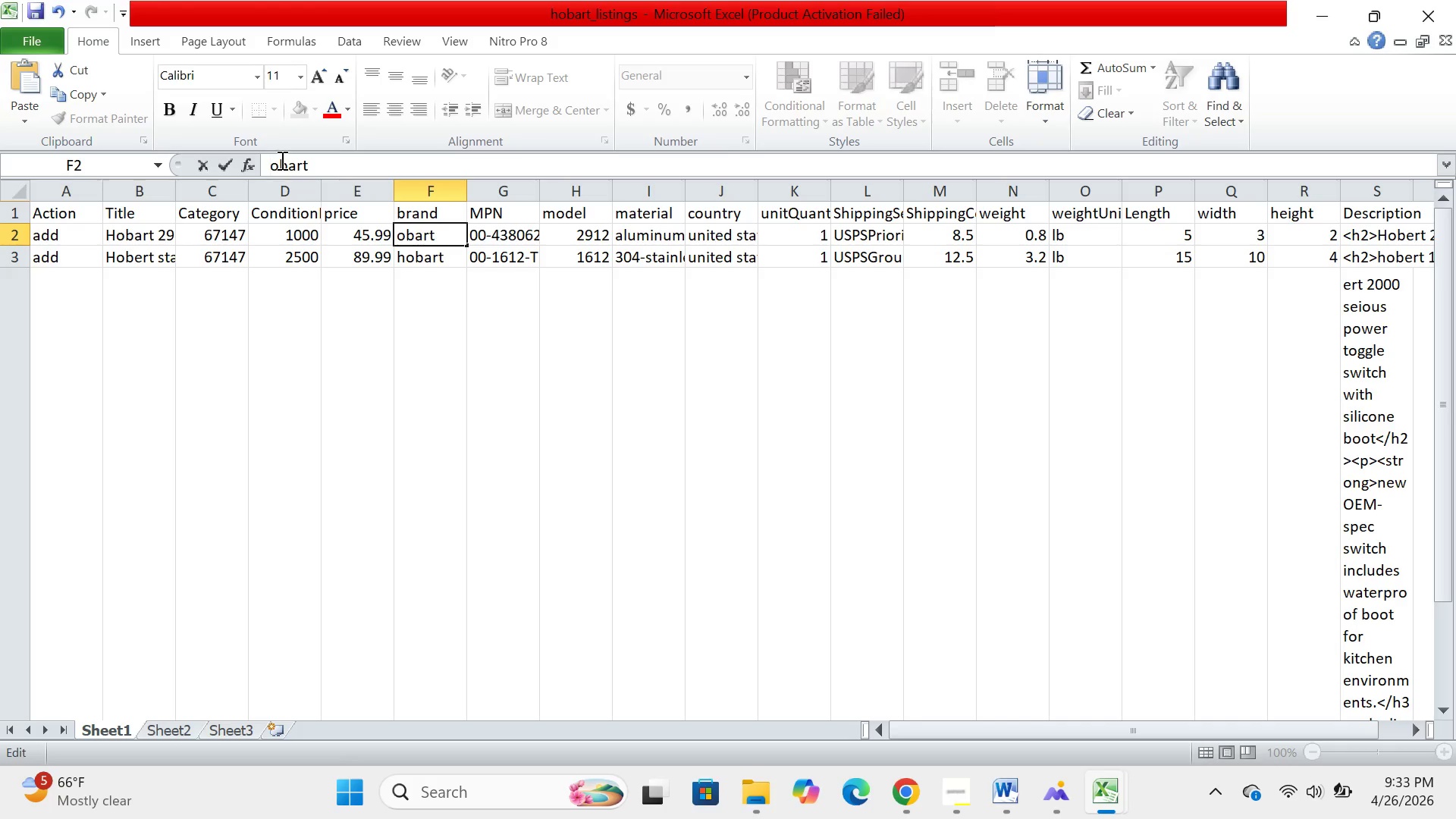 
key(H)
 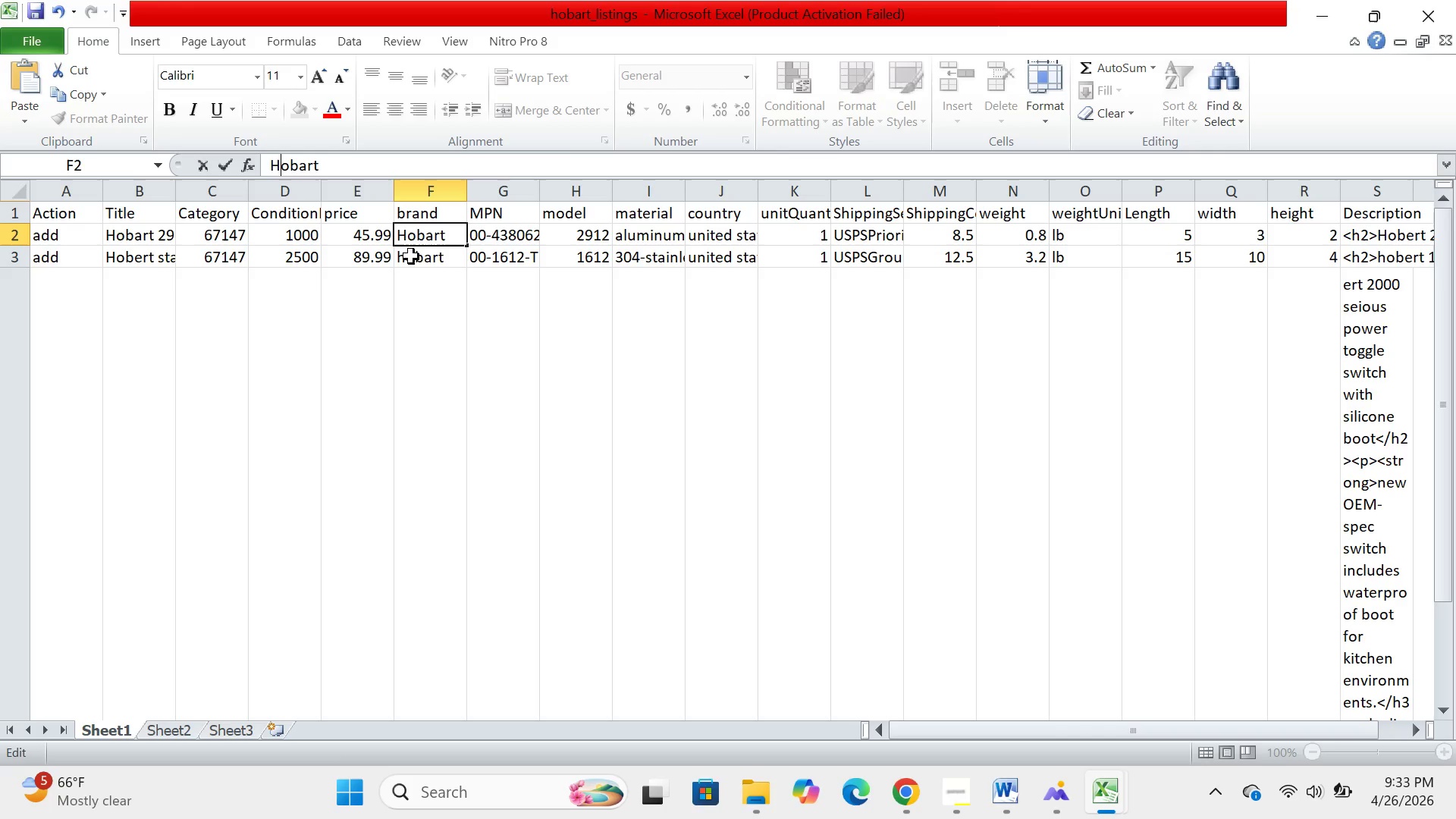 
left_click([421, 258])
 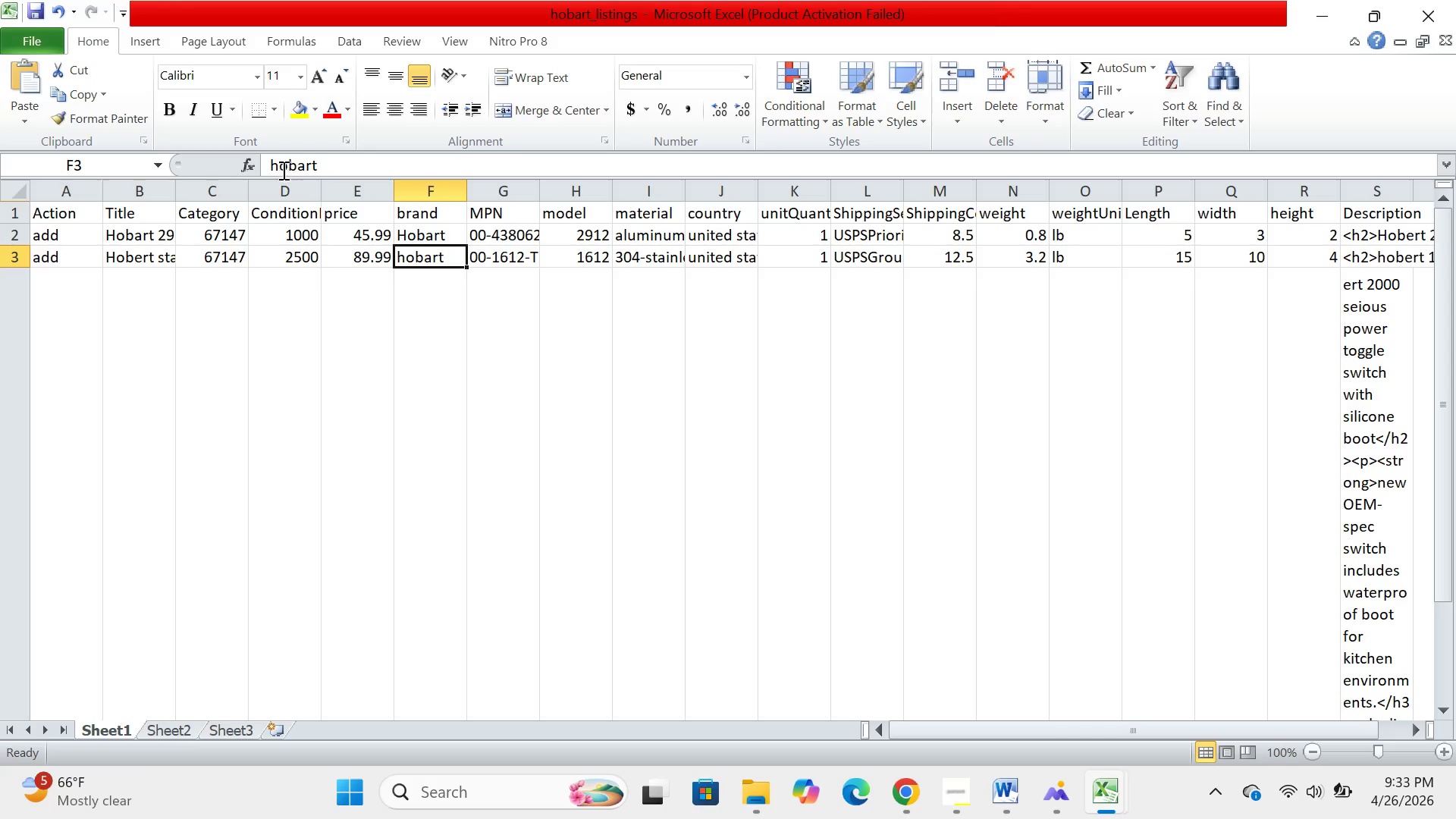 
left_click([279, 165])
 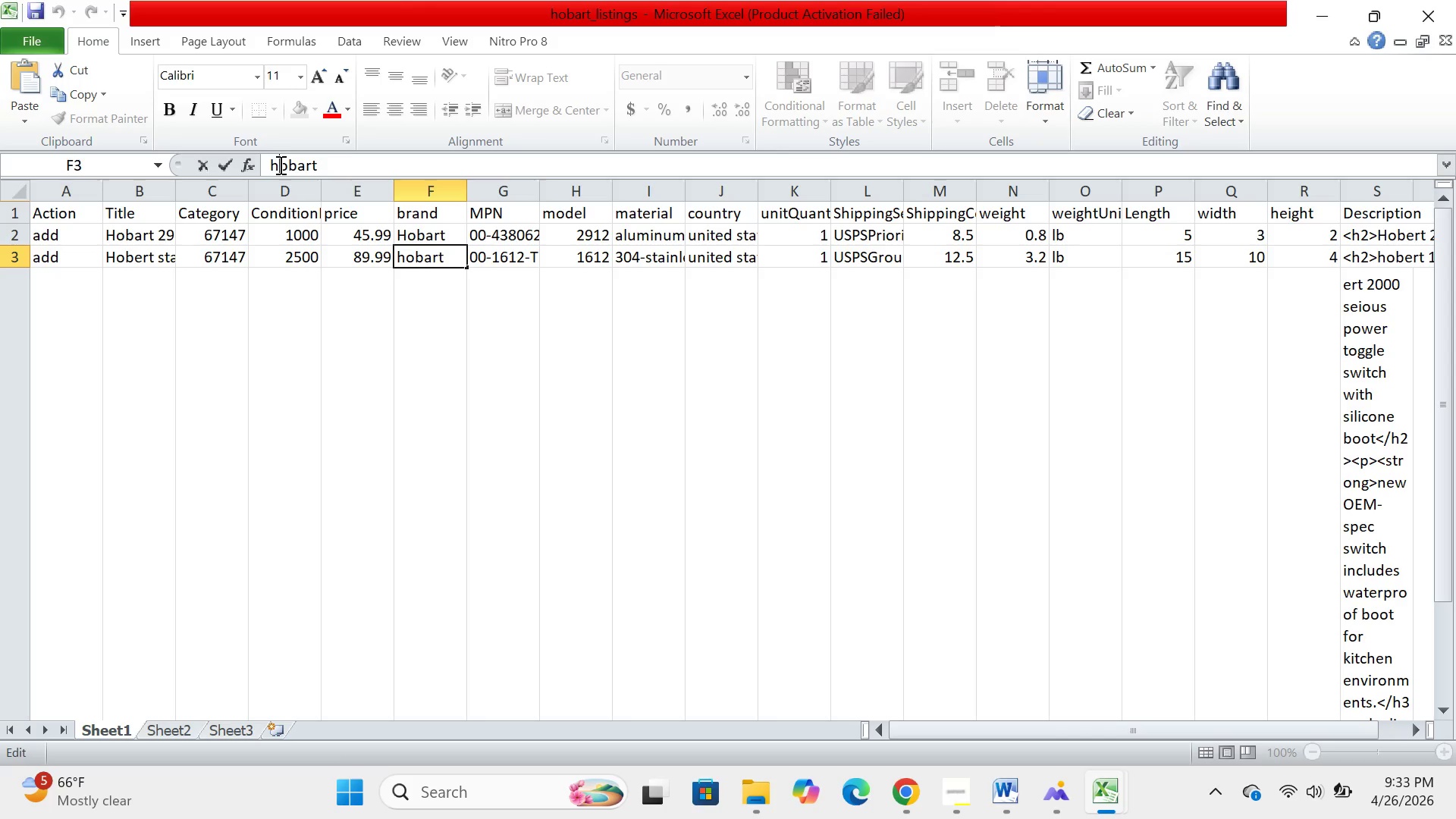 
key(Backspace)
 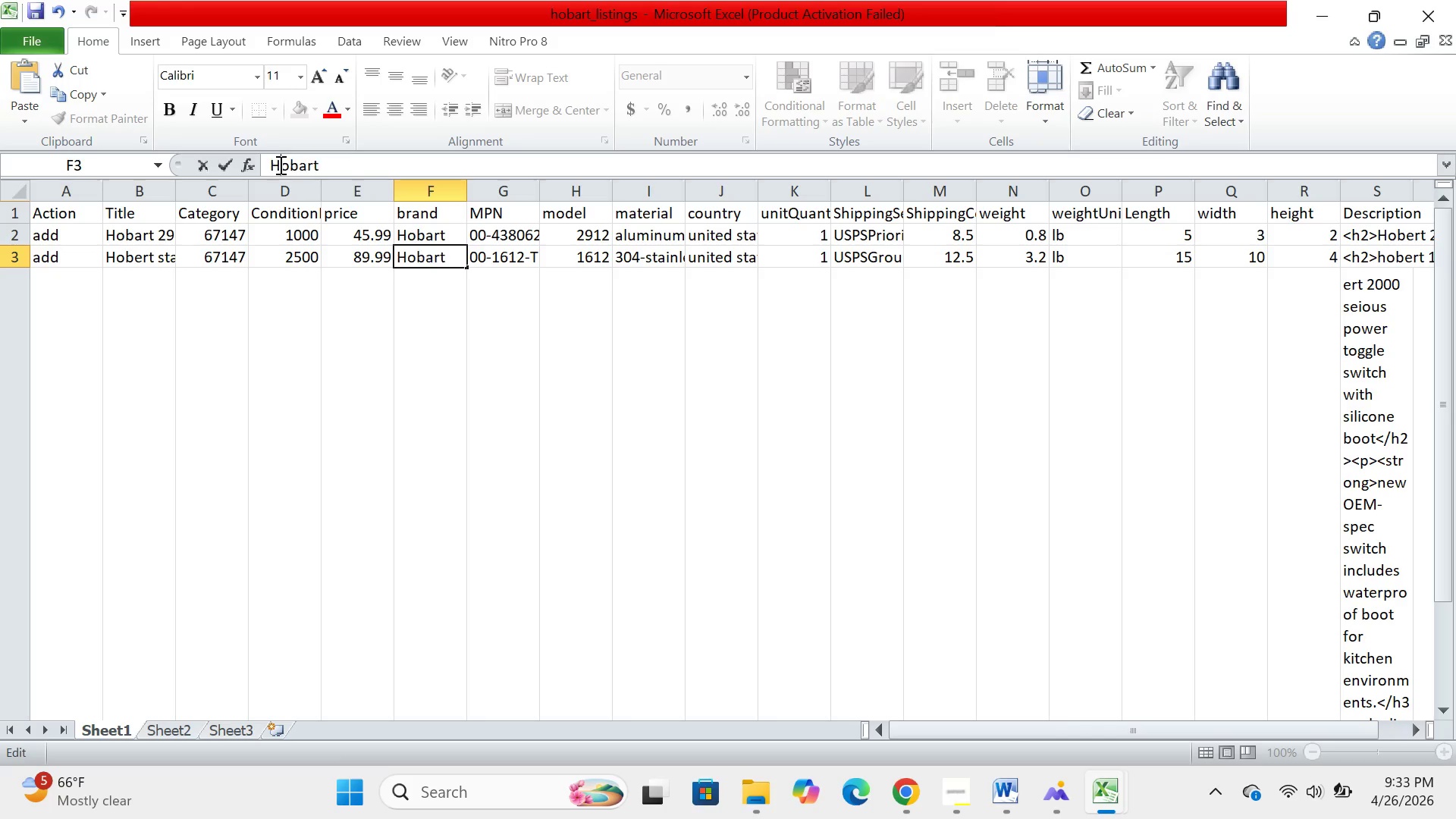 
key(H)
 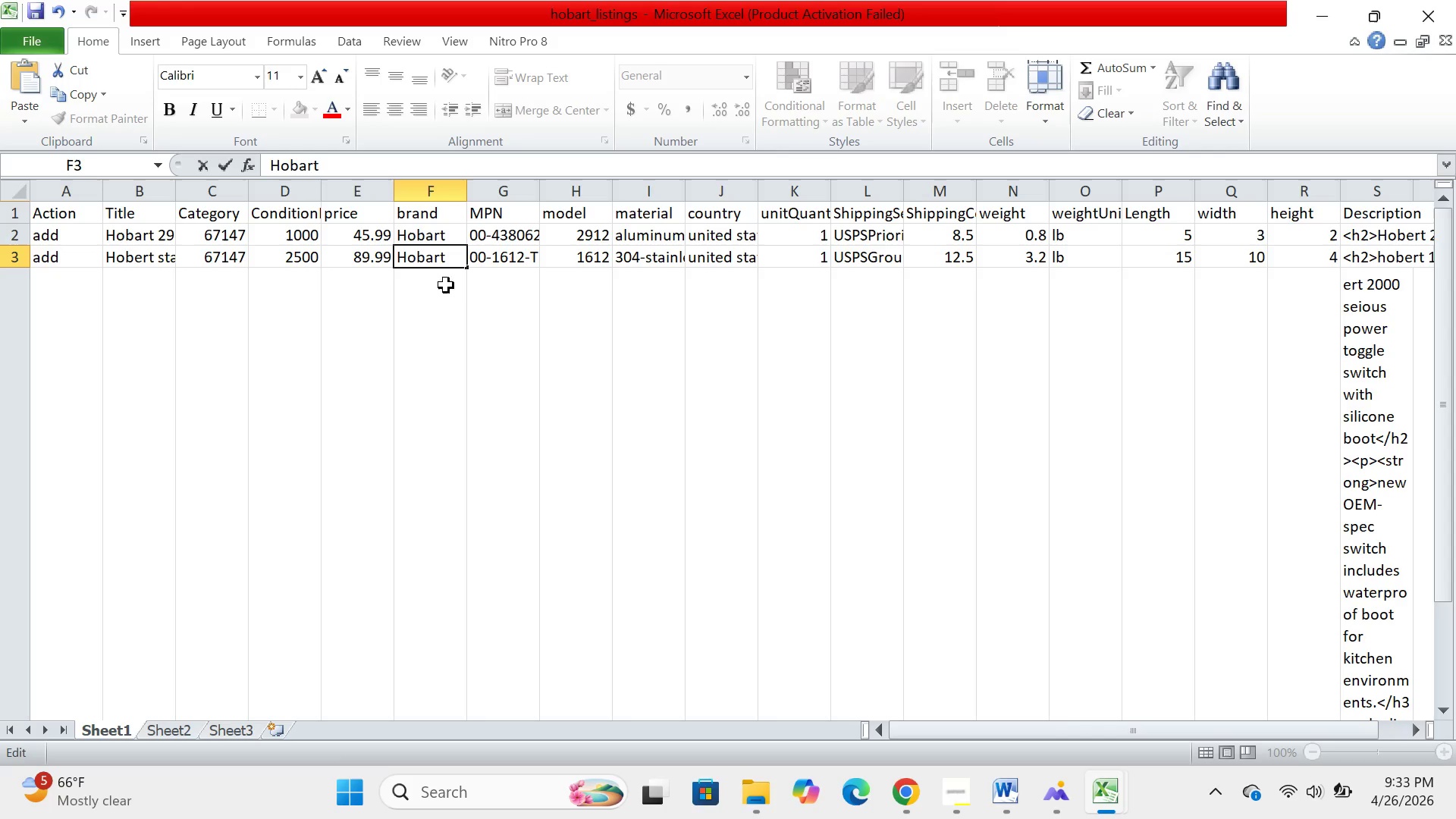 
left_click([441, 297])
 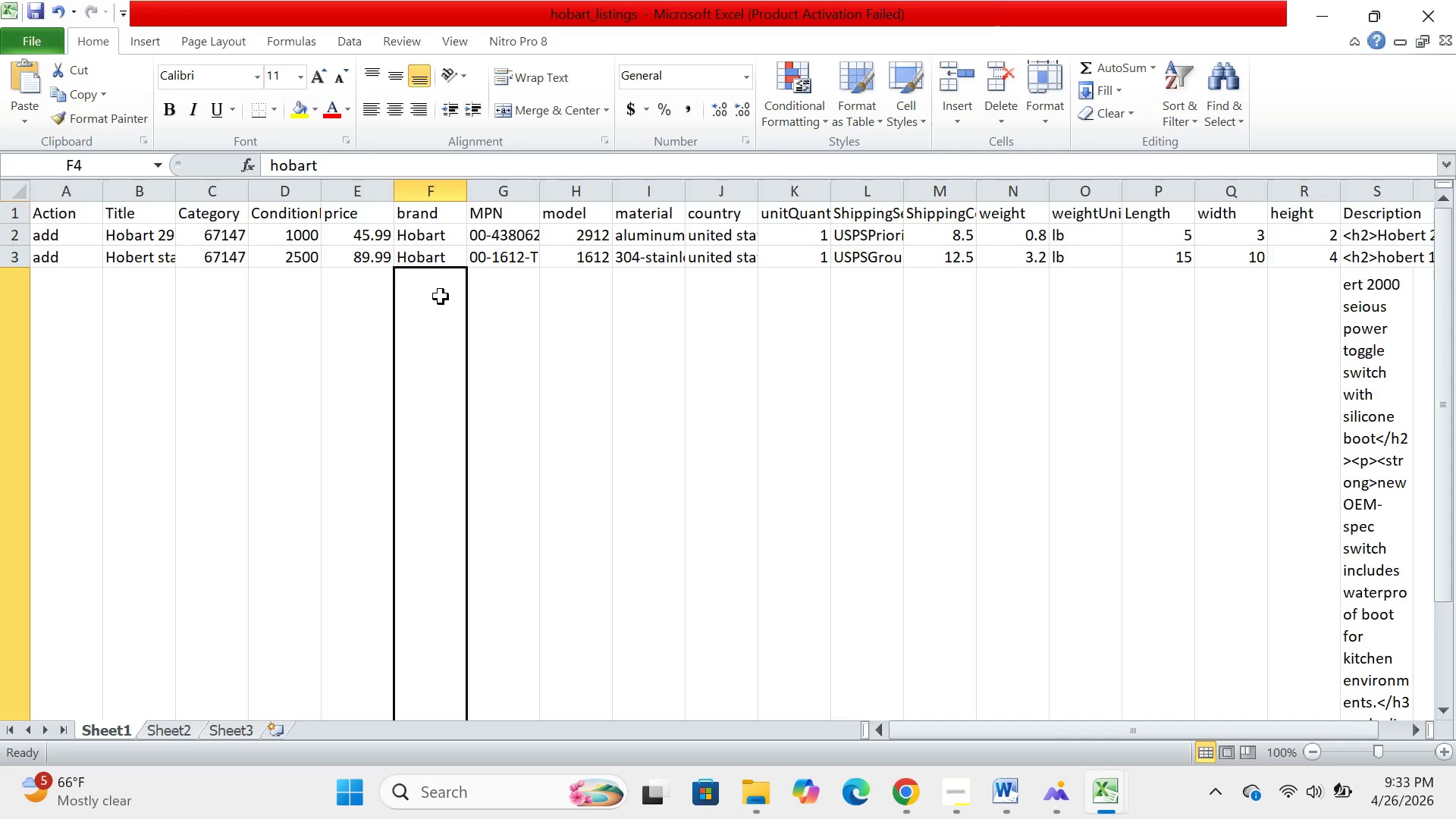 
scroll: coordinate [441, 297], scroll_direction: down, amount: 1.0
 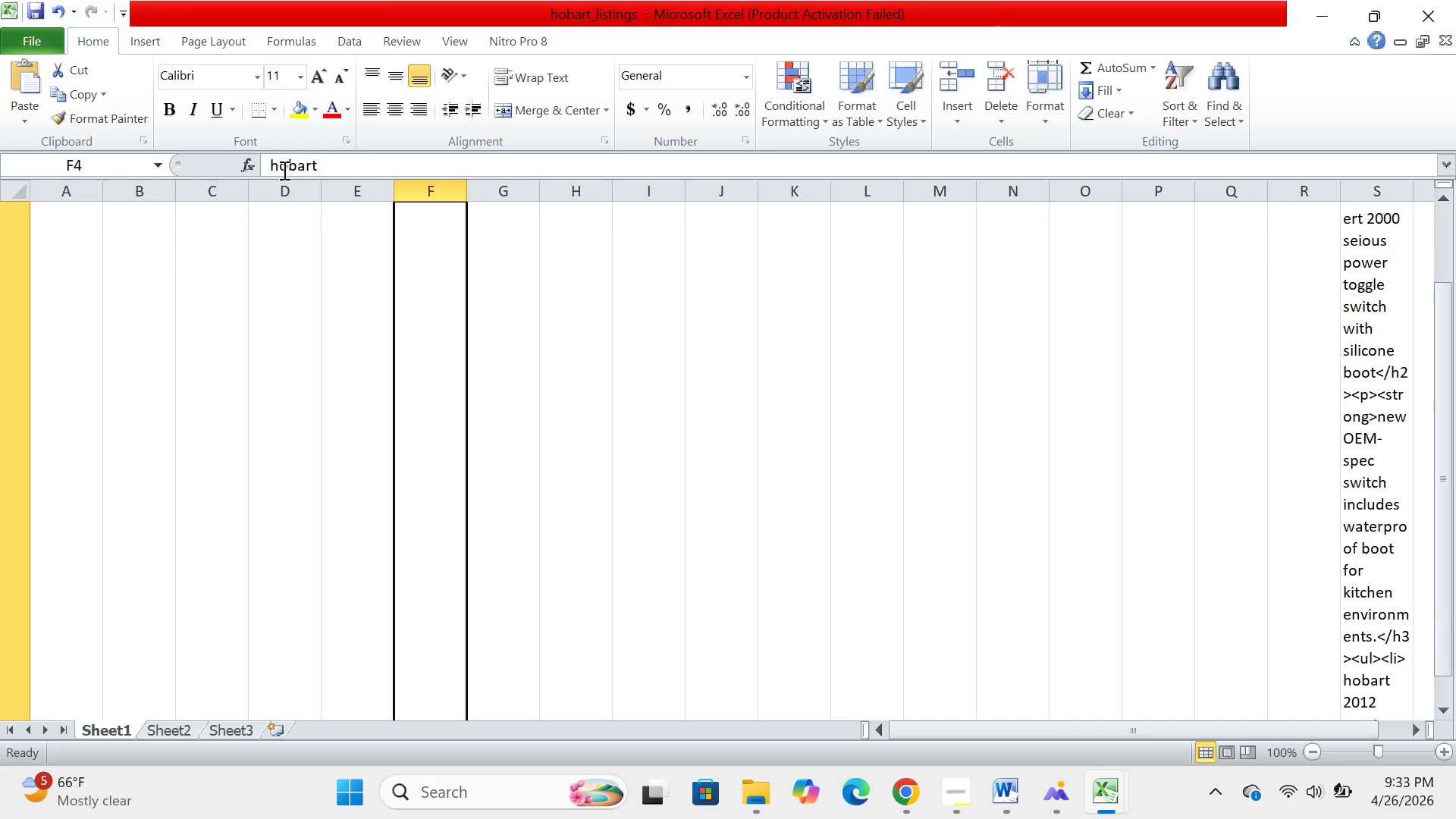 
left_click([281, 167])
 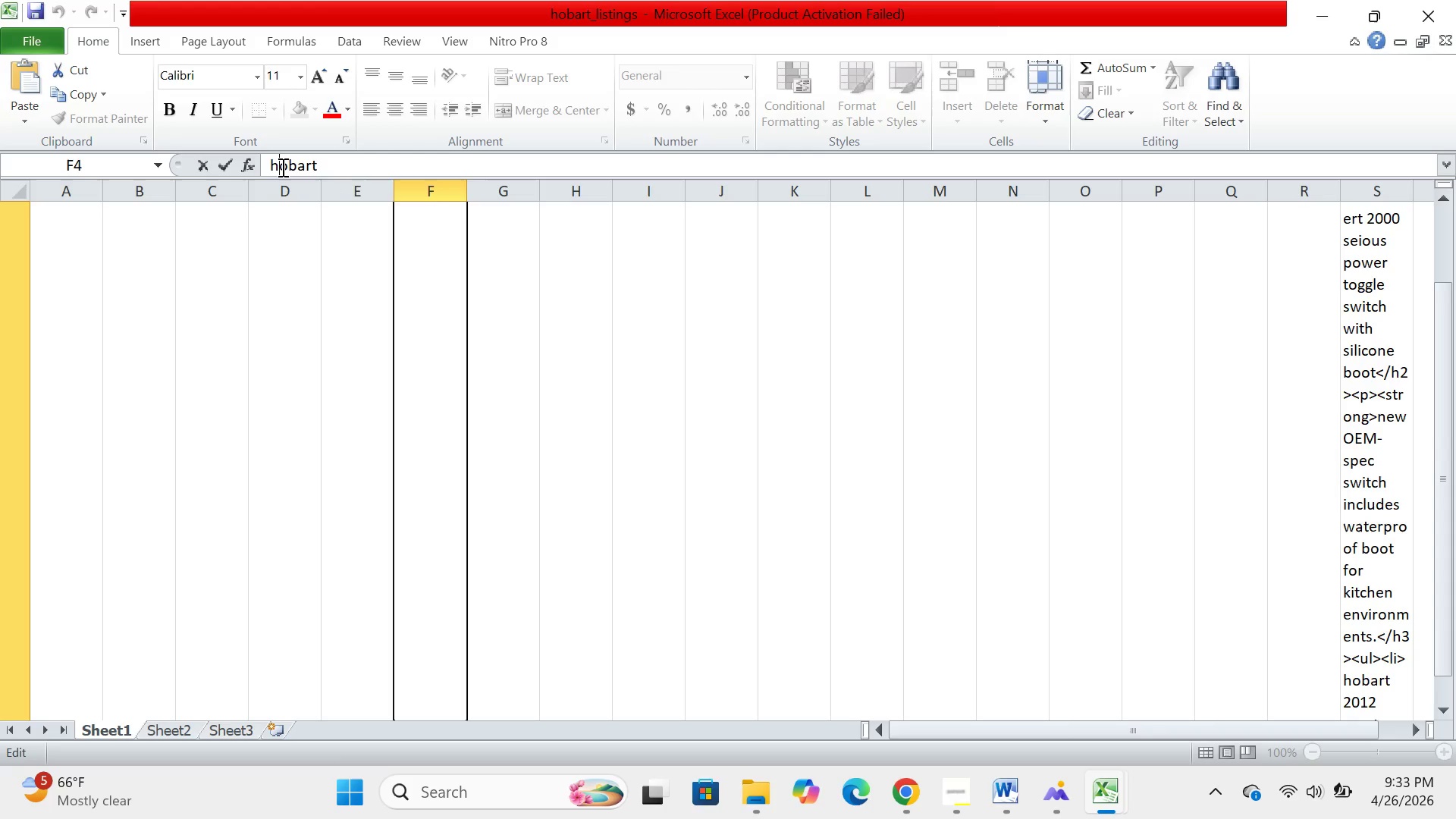 
key(Backspace)
 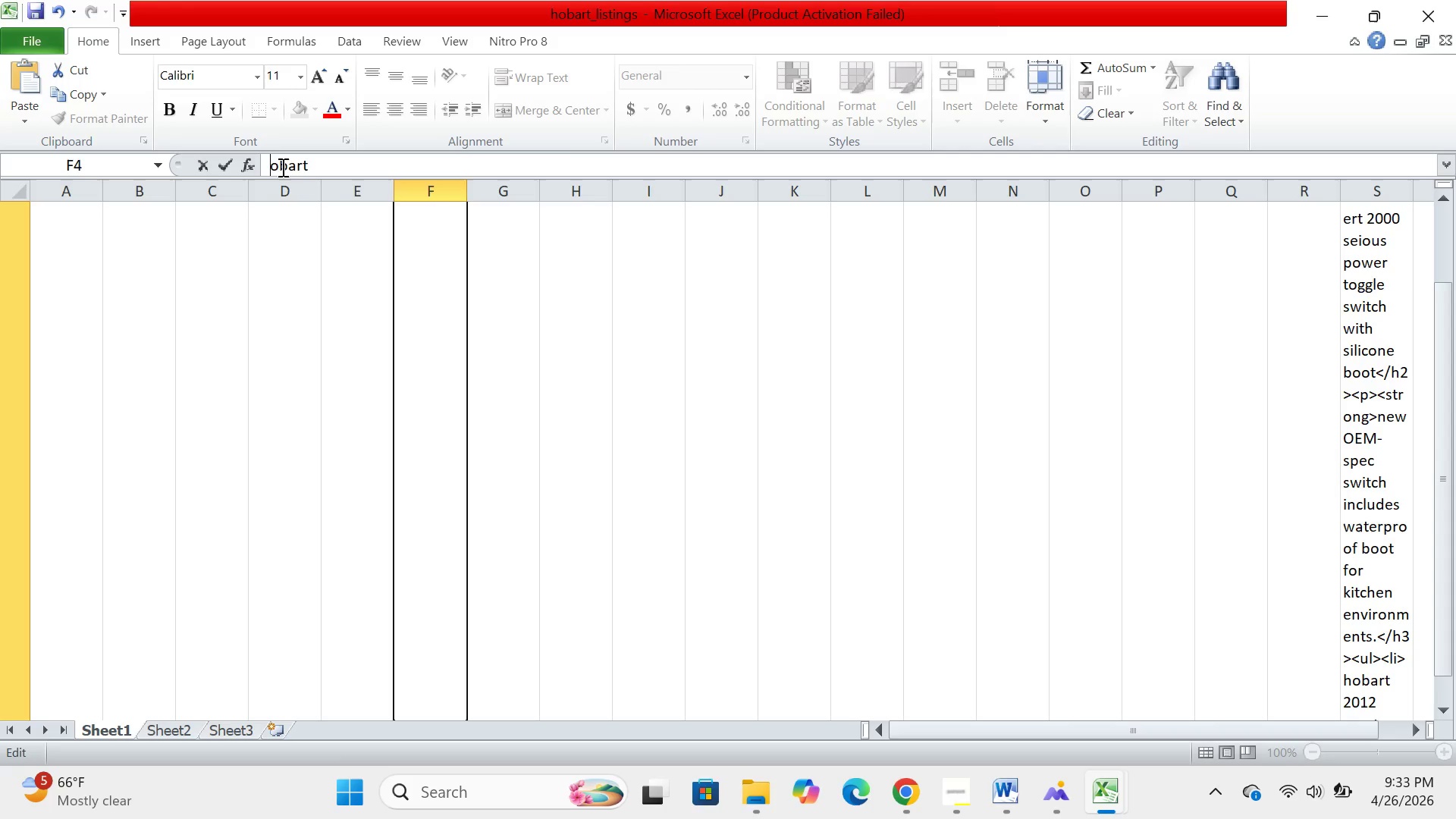 
key(H)
 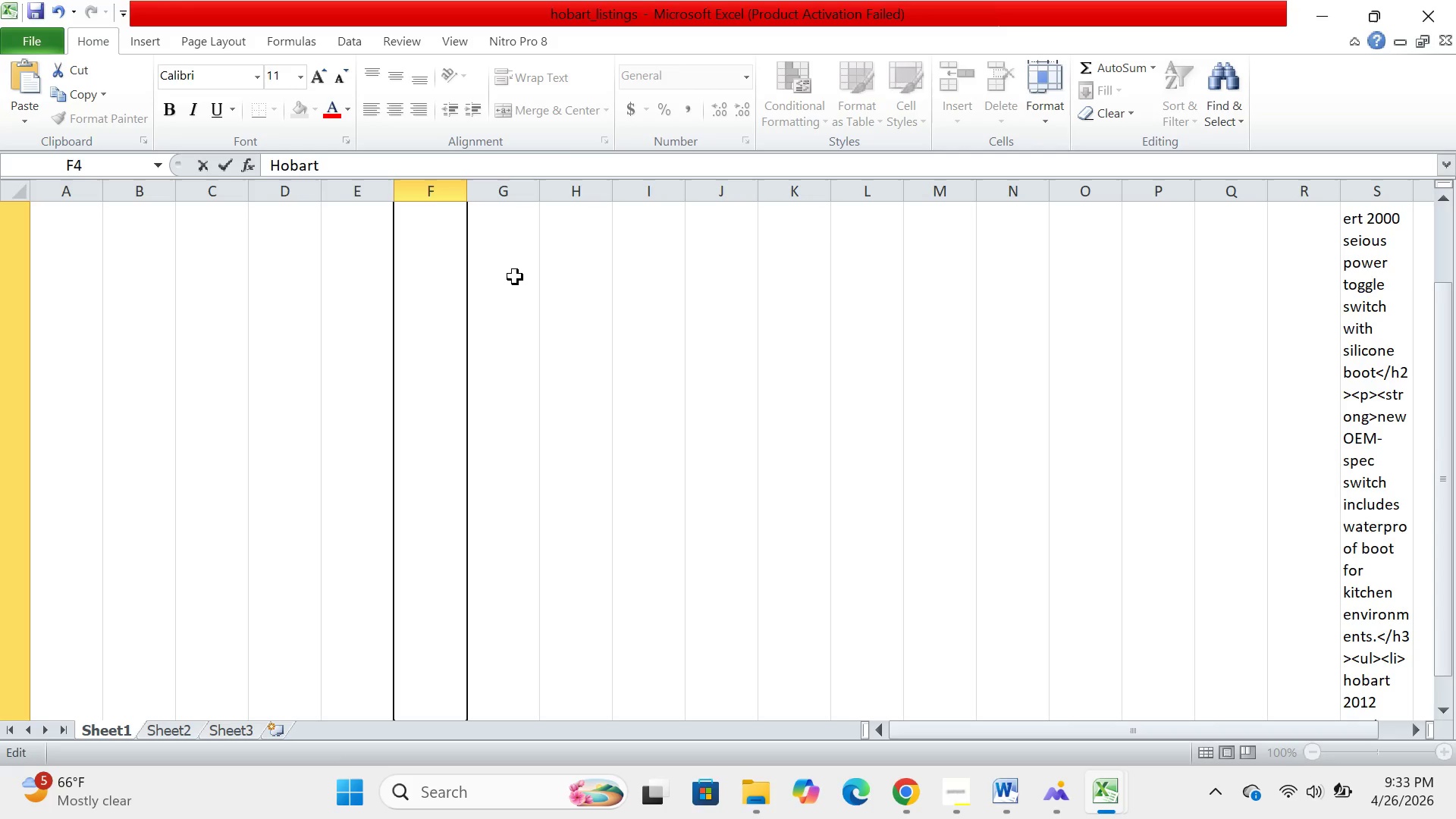 
left_click([515, 279])
 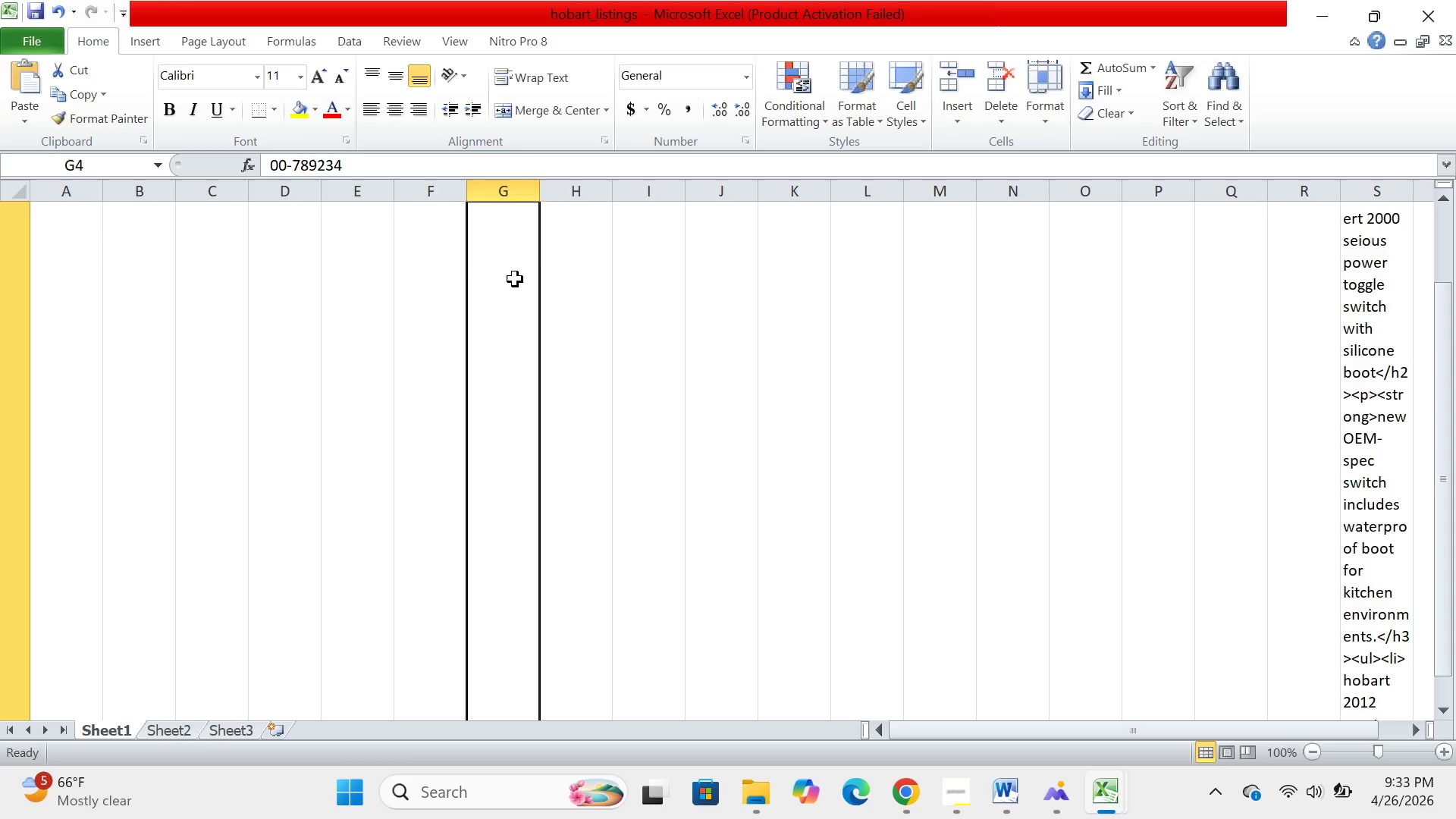 
scroll: coordinate [515, 279], scroll_direction: up, amount: 4.0
 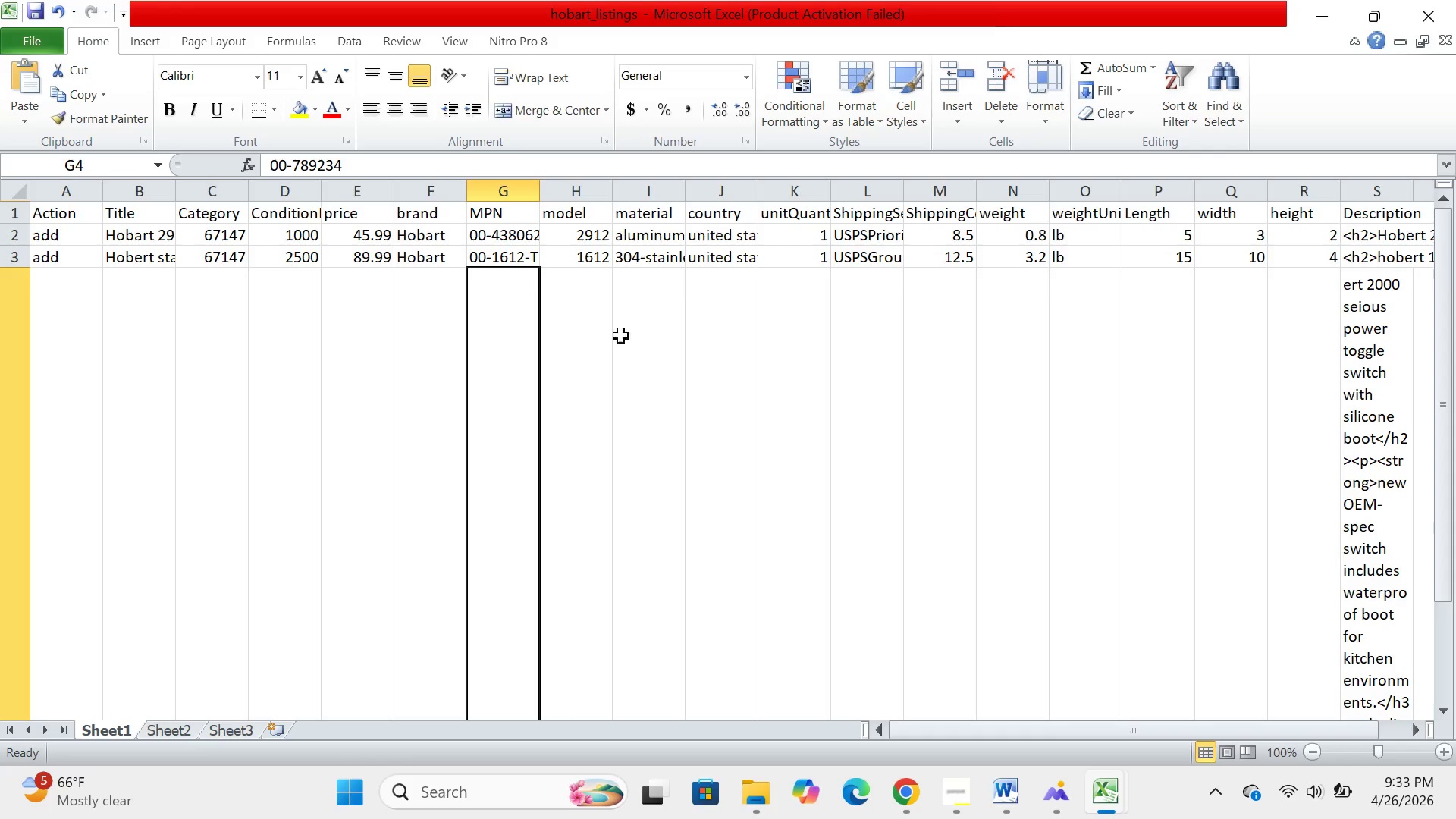 
left_click([604, 336])
 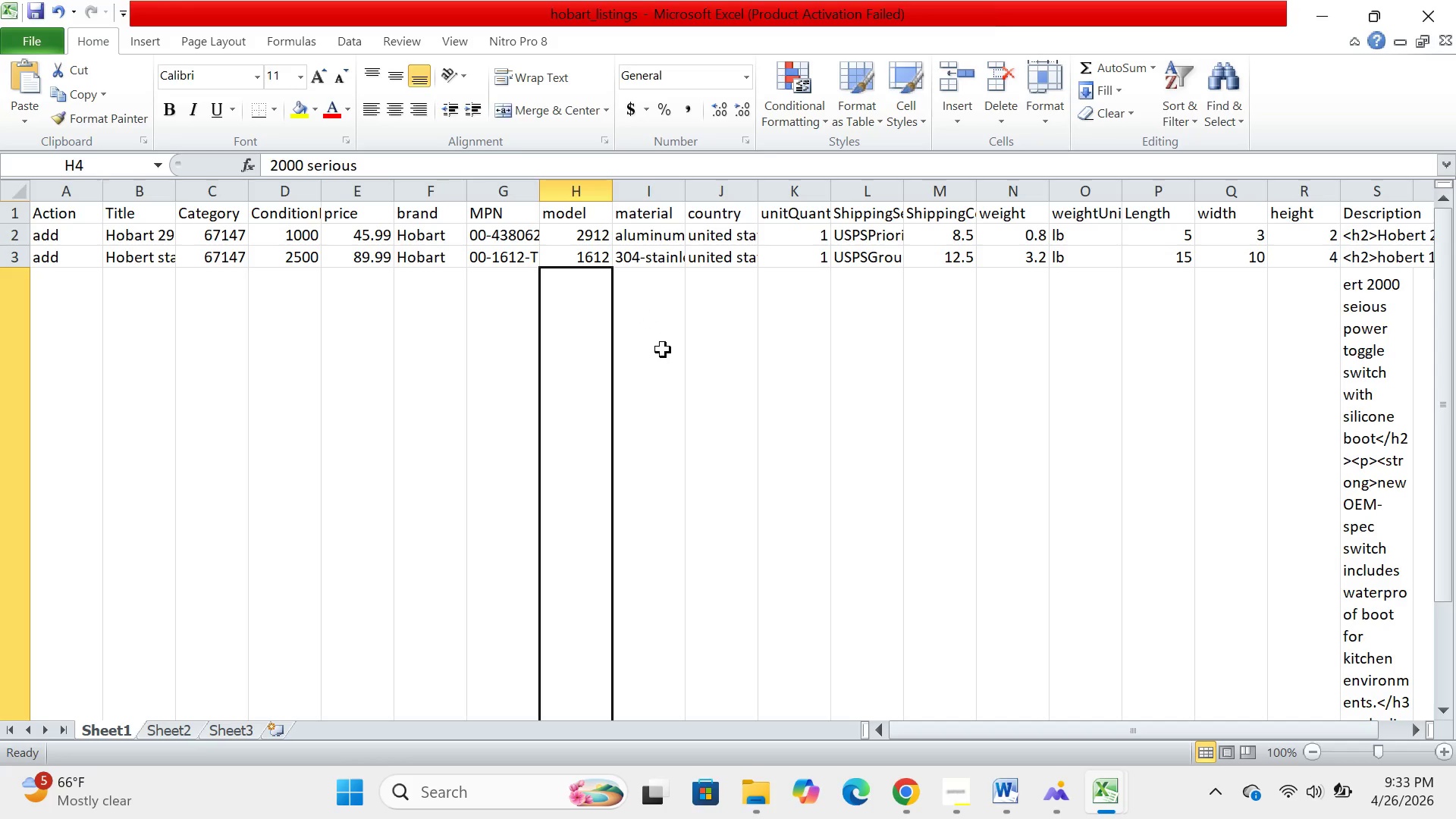 
left_click([663, 350])
 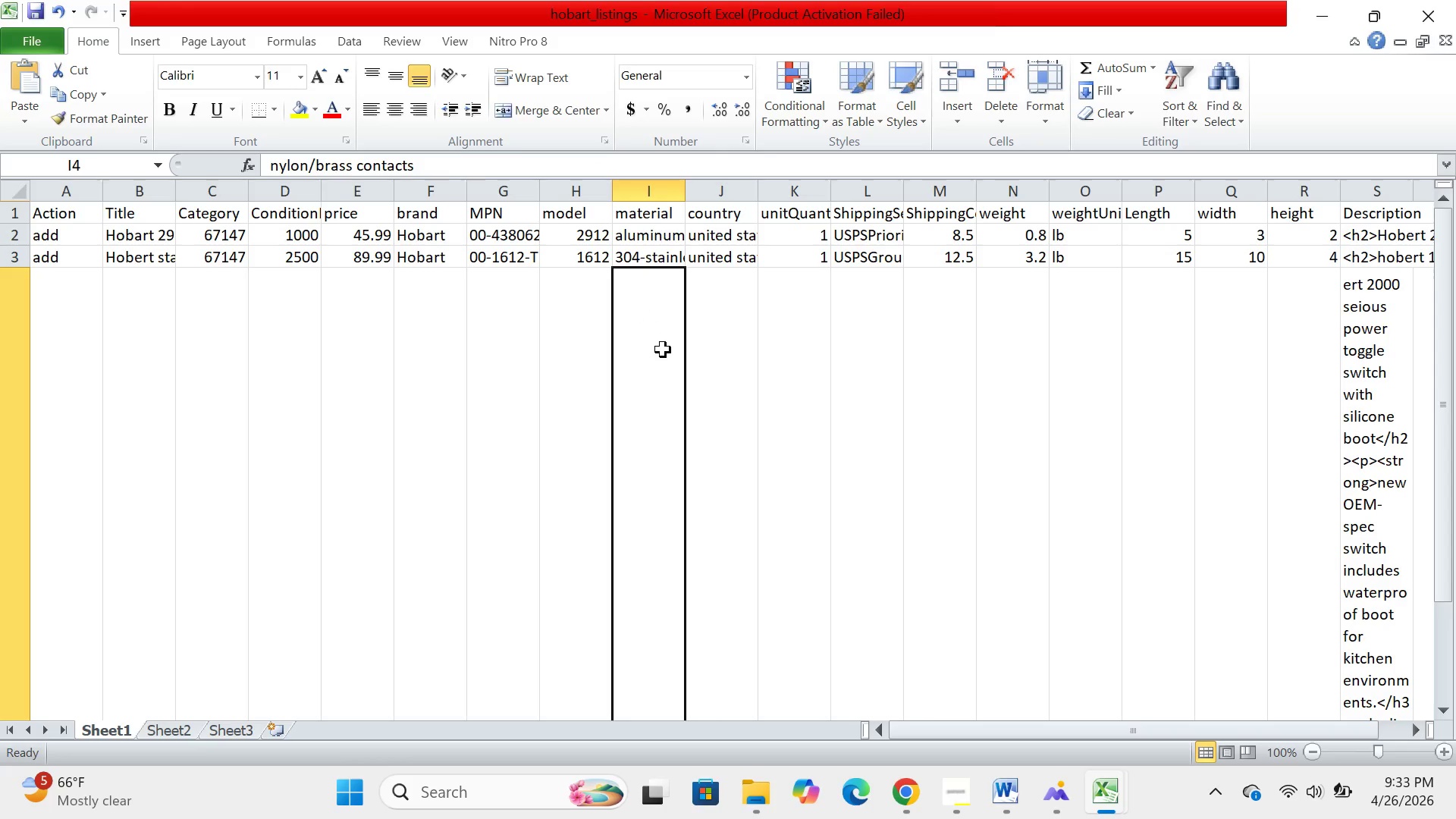 
left_click([708, 350])
 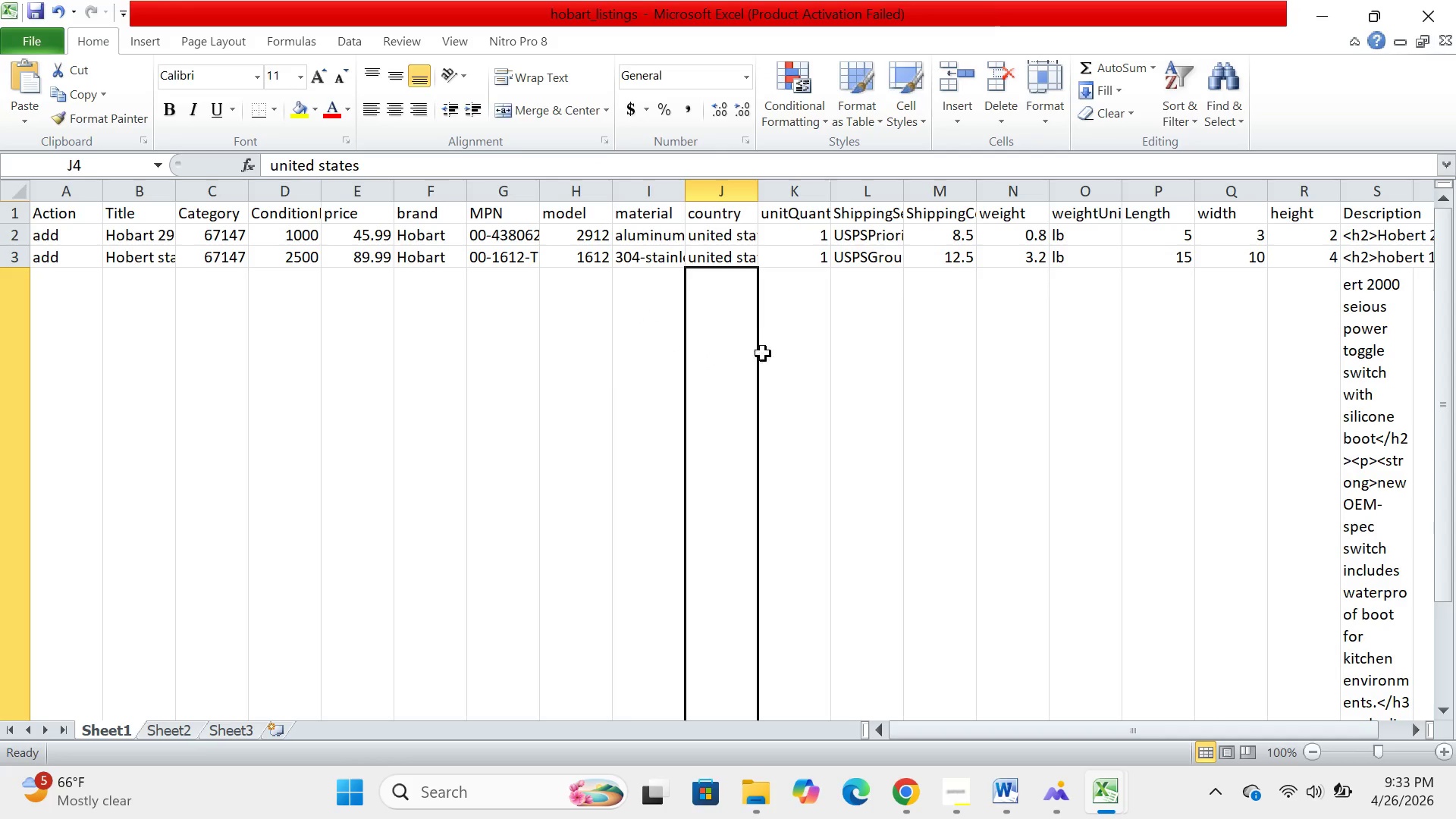 
left_click([782, 360])
 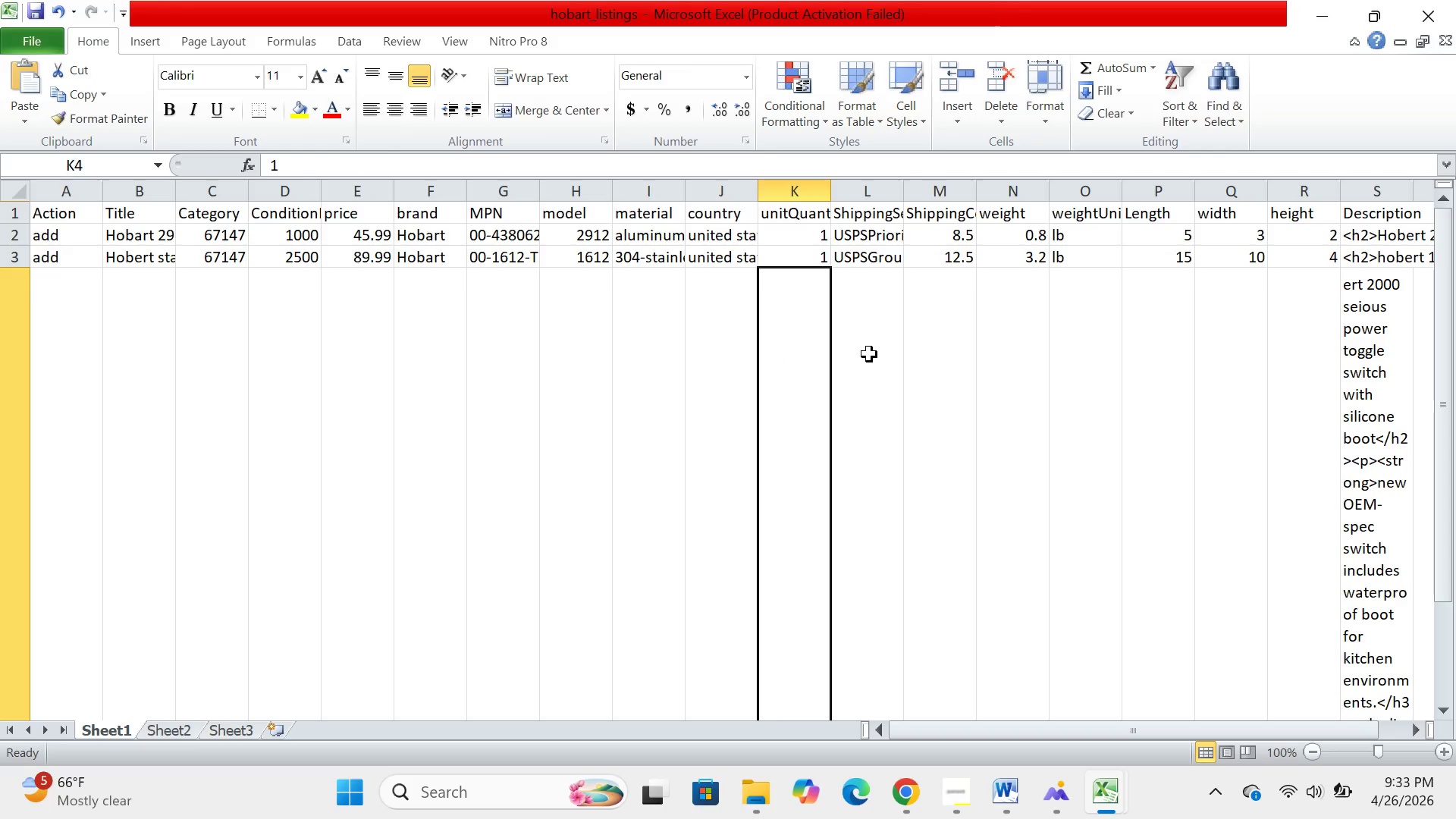 
left_click([869, 354])
 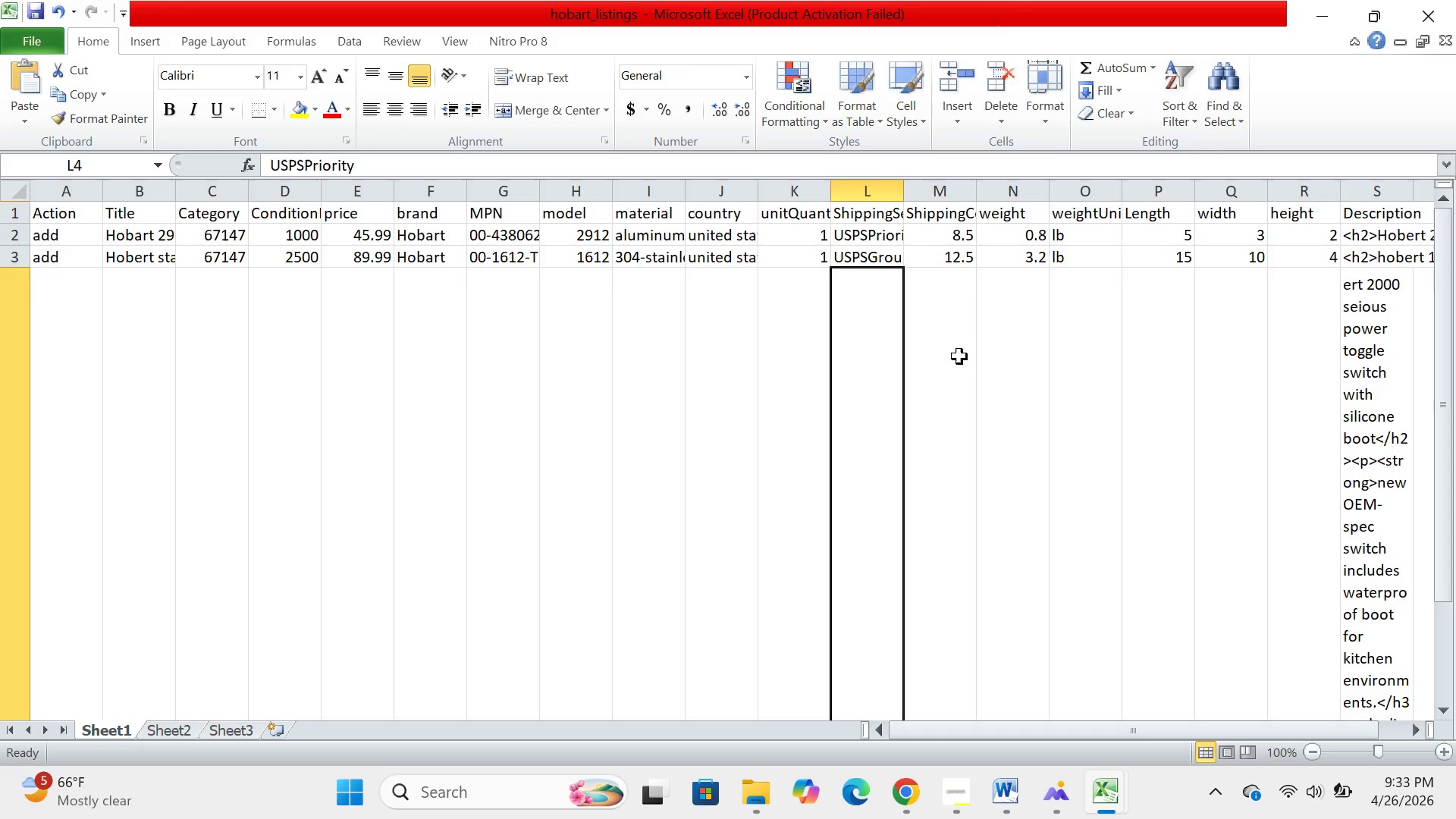 
left_click([959, 356])
 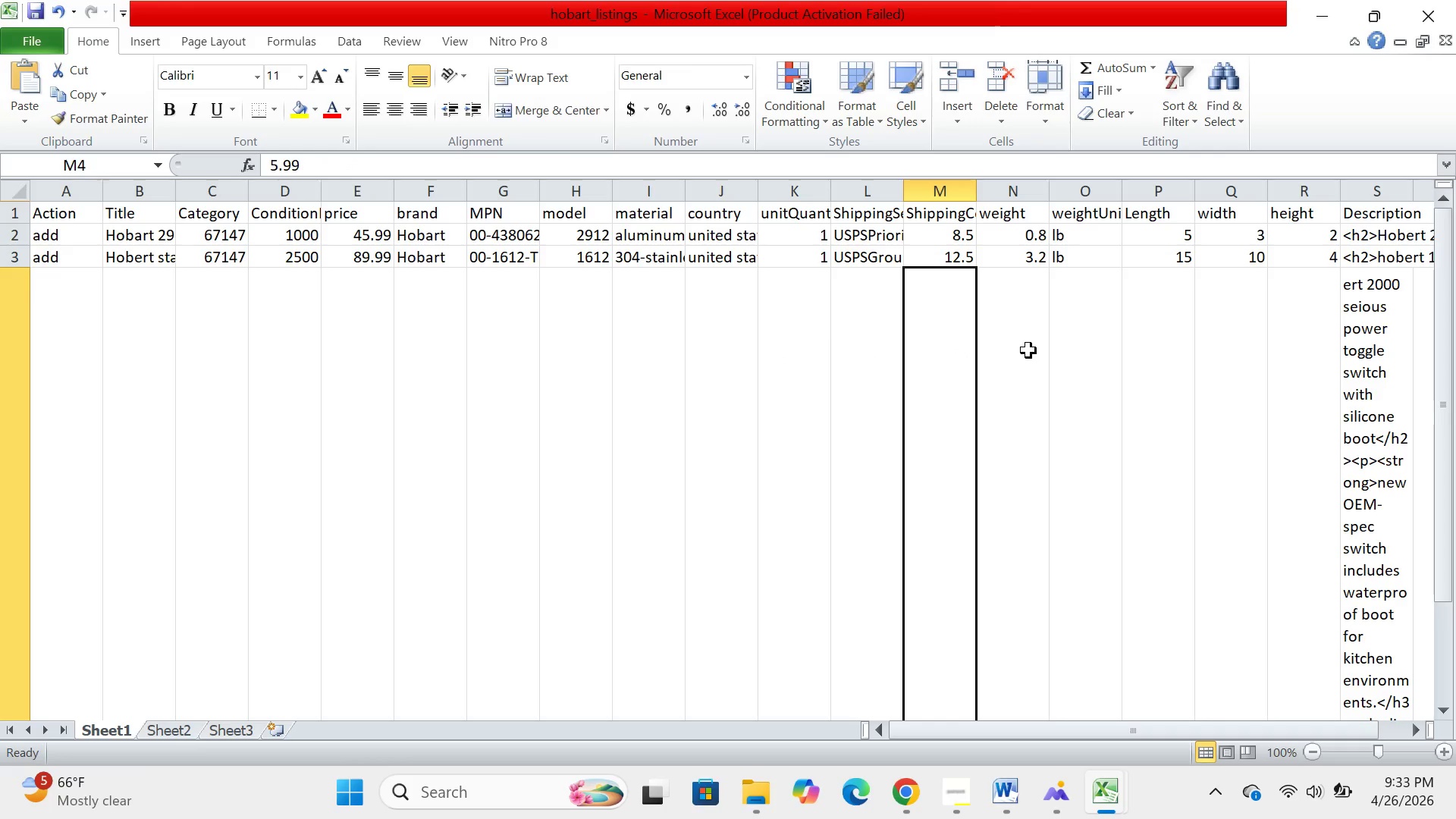 
left_click([1028, 350])
 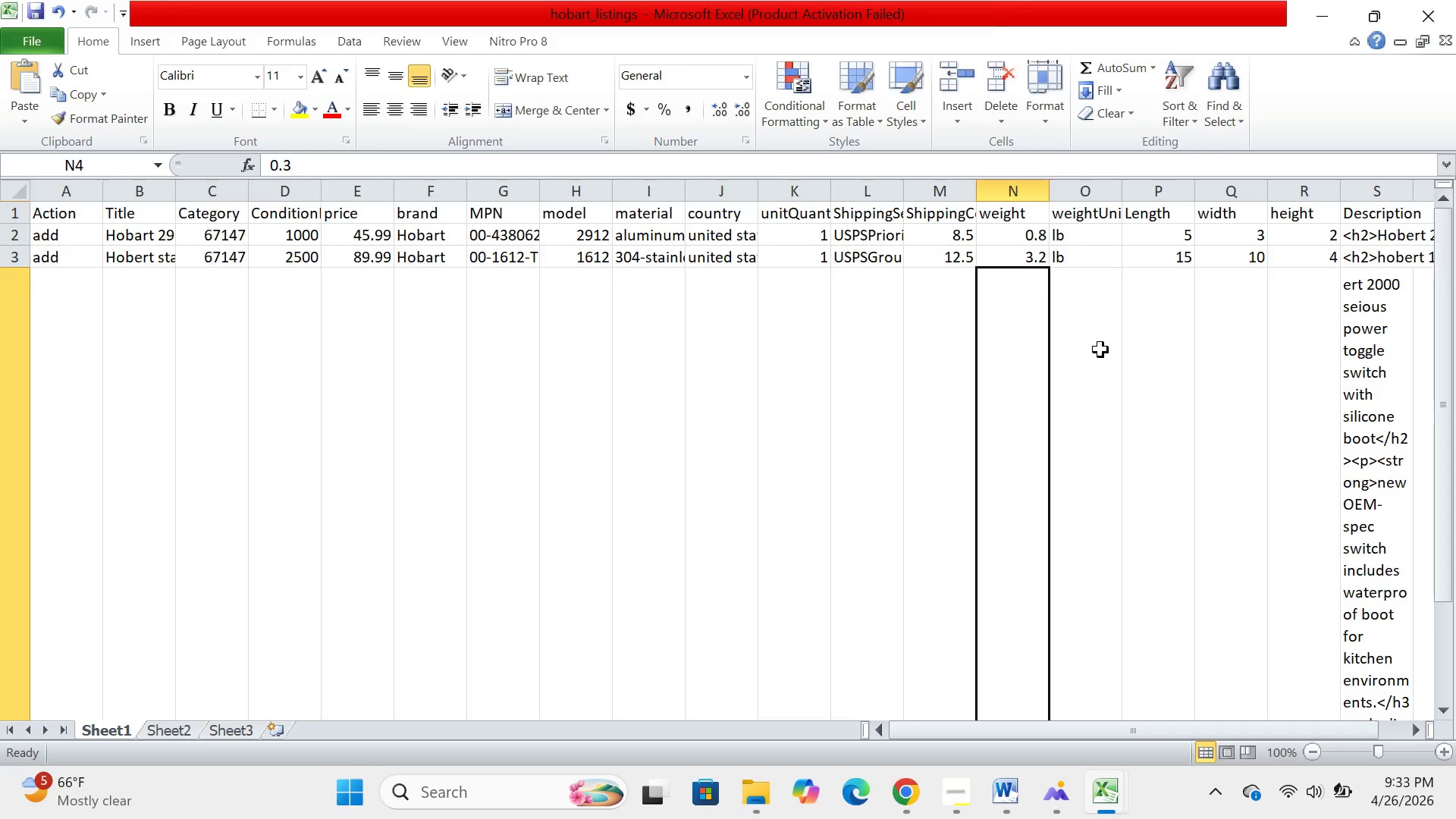 
left_click([1100, 350])
 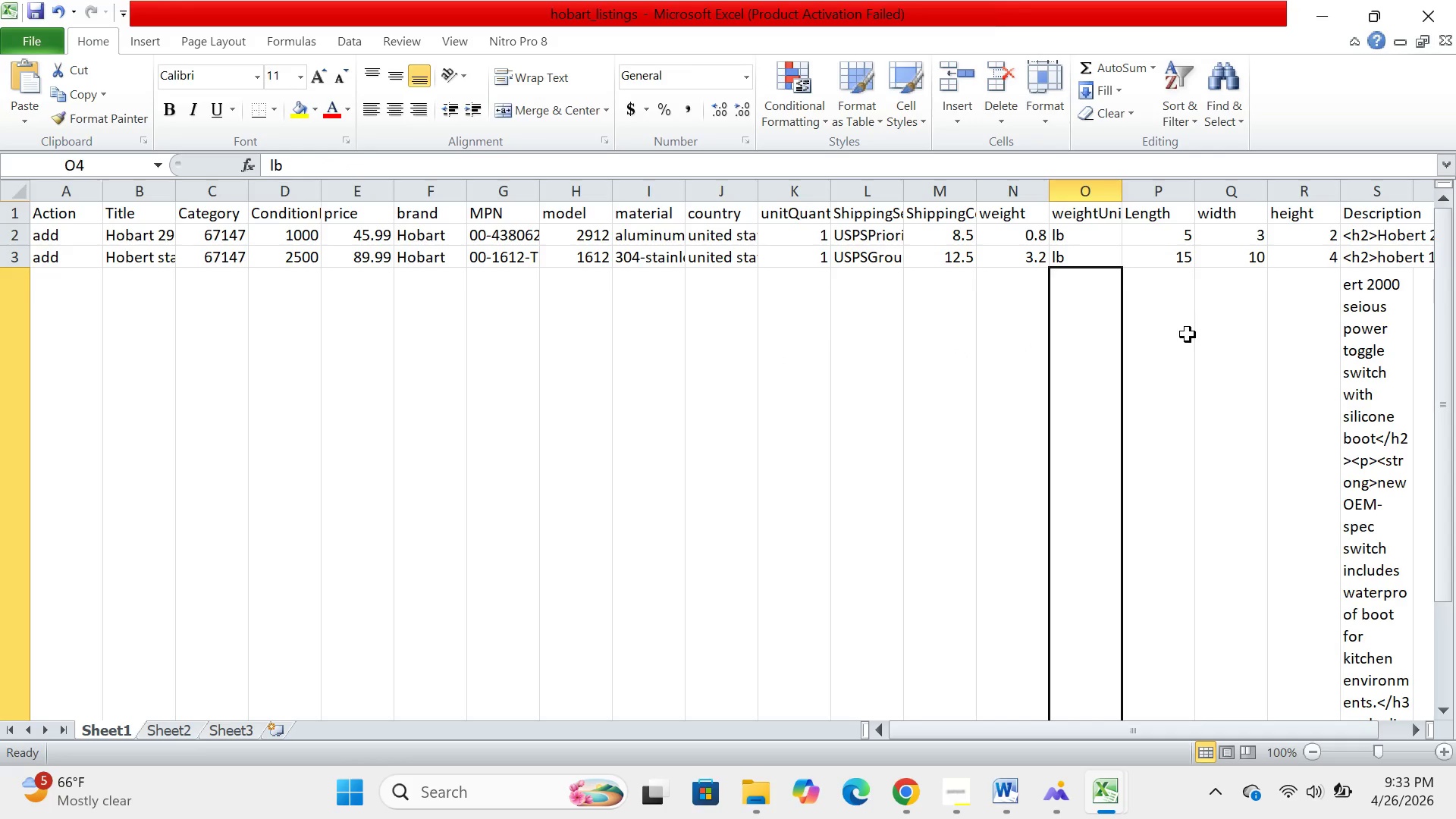 
left_click([1180, 334])
 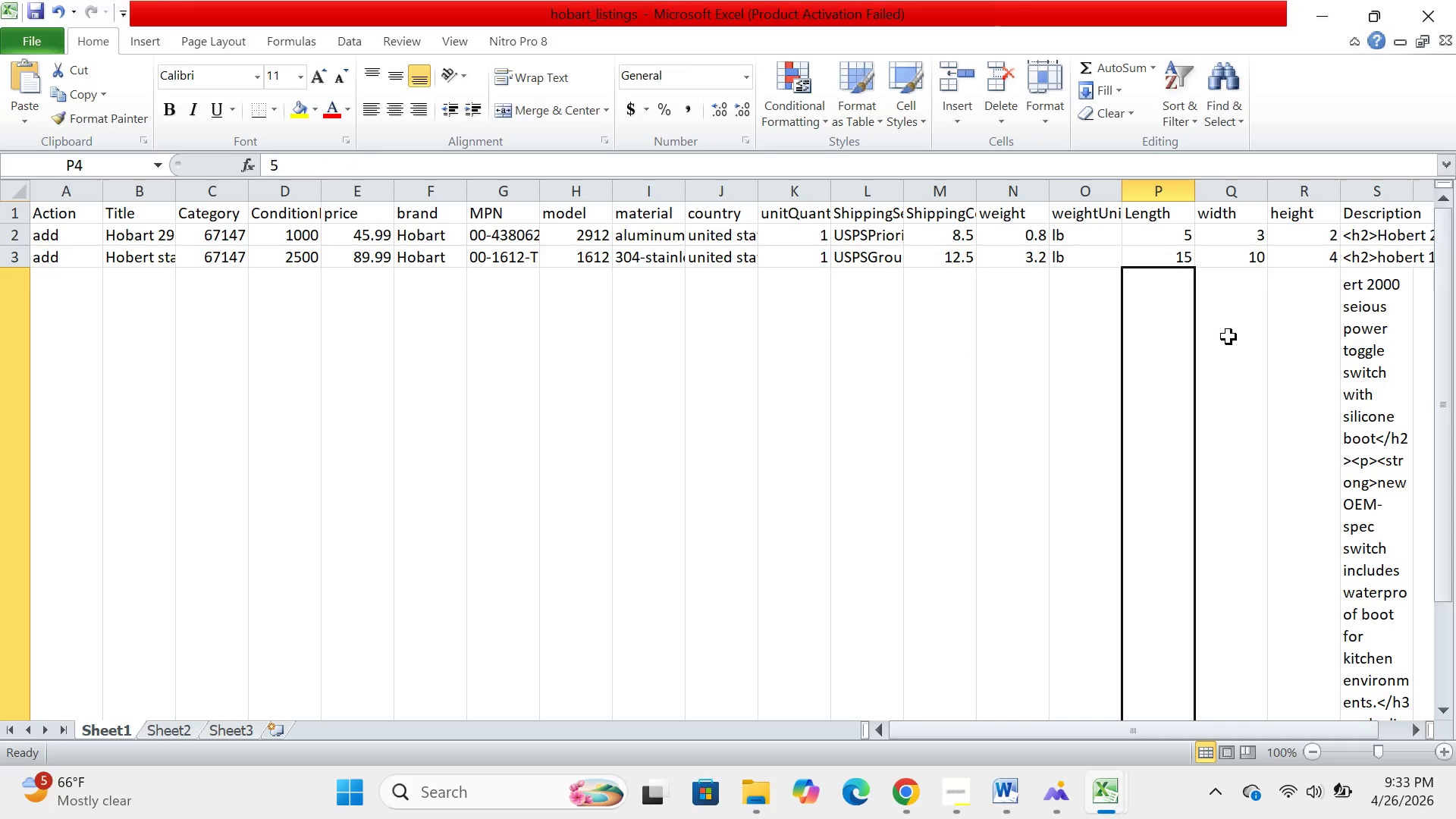 
left_click([1228, 337])
 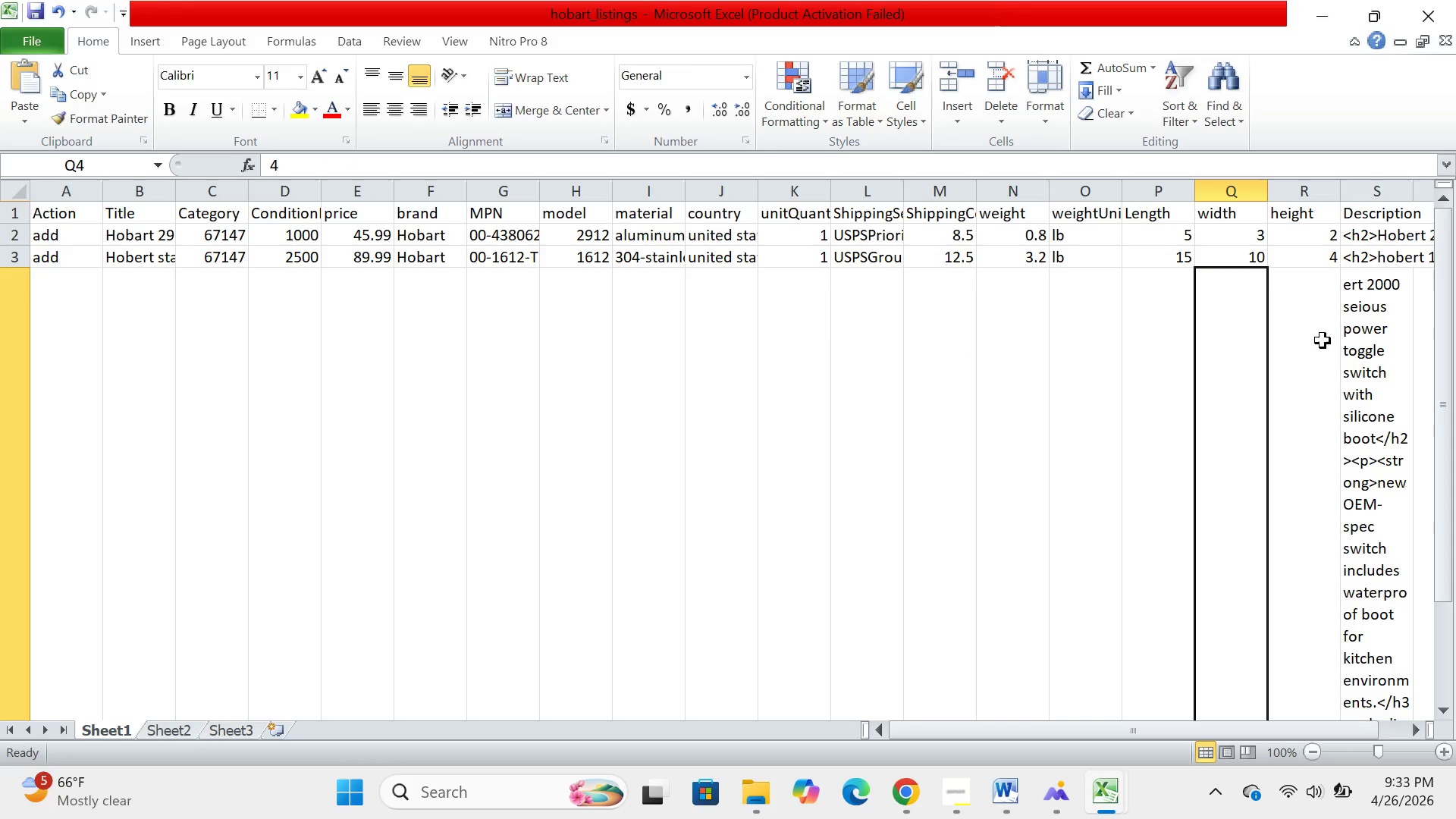 
left_click([1325, 343])
 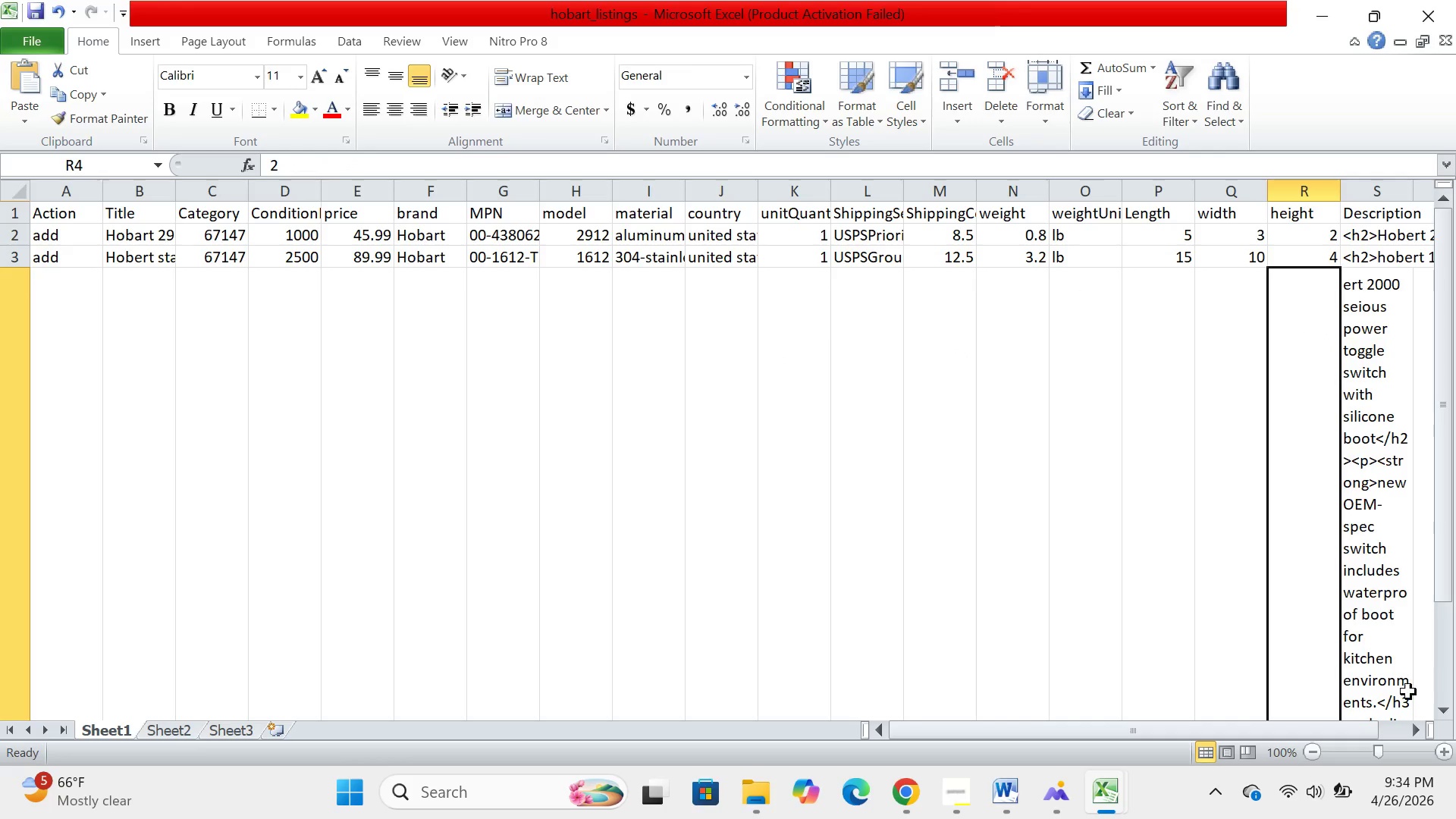 
double_click([1411, 726])
 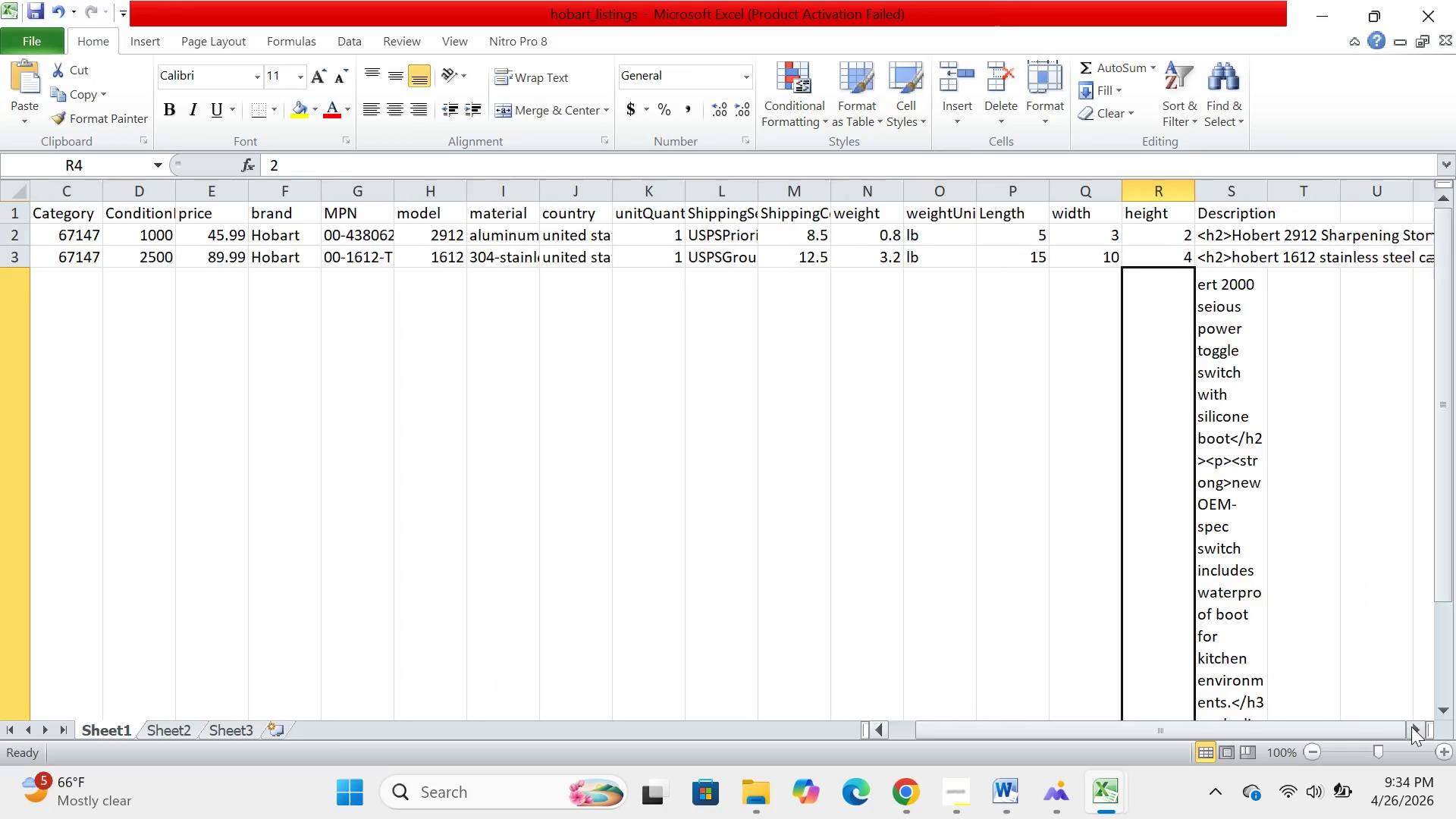 
triple_click([1411, 726])
 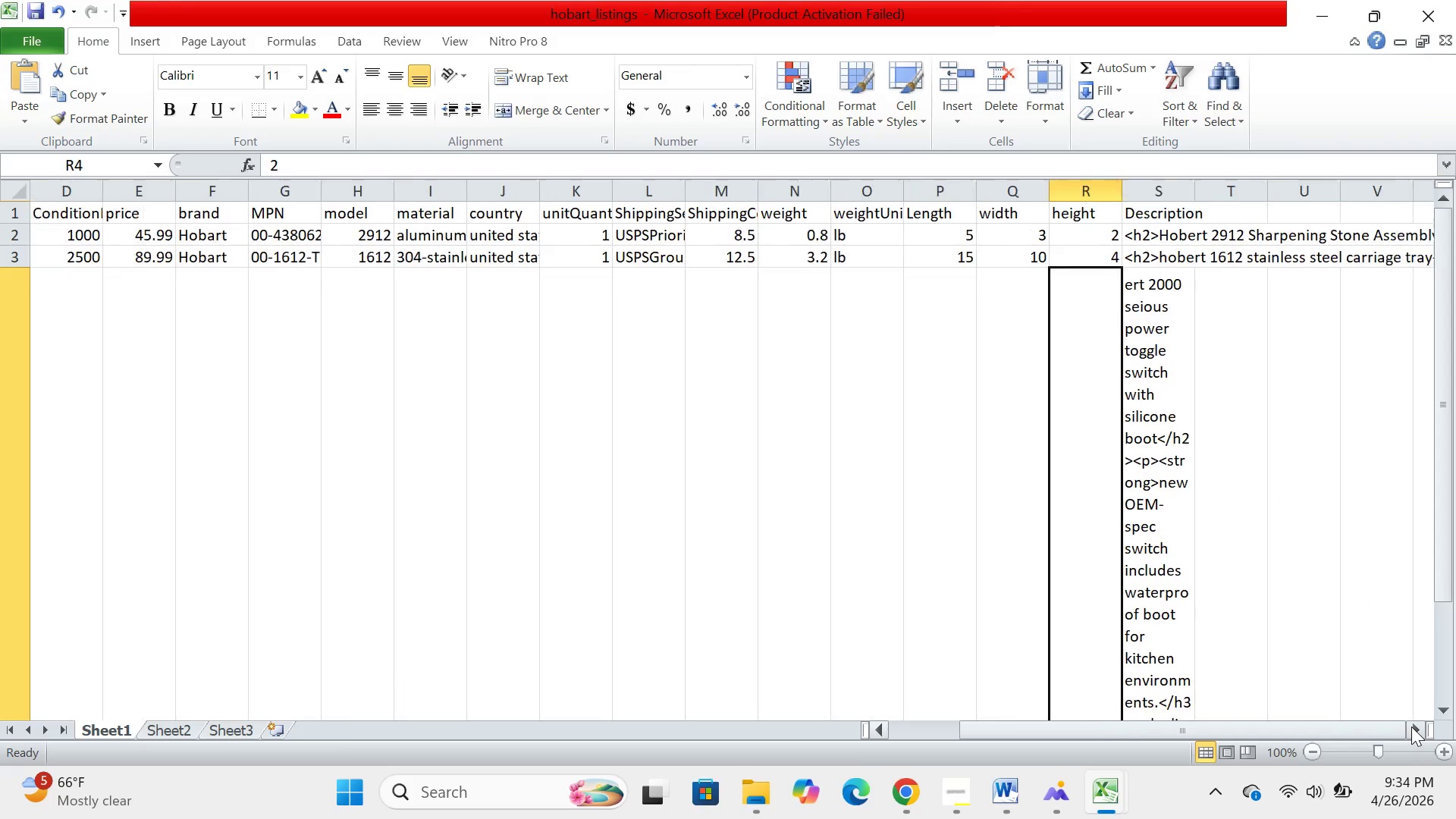 
triple_click([1411, 726])
 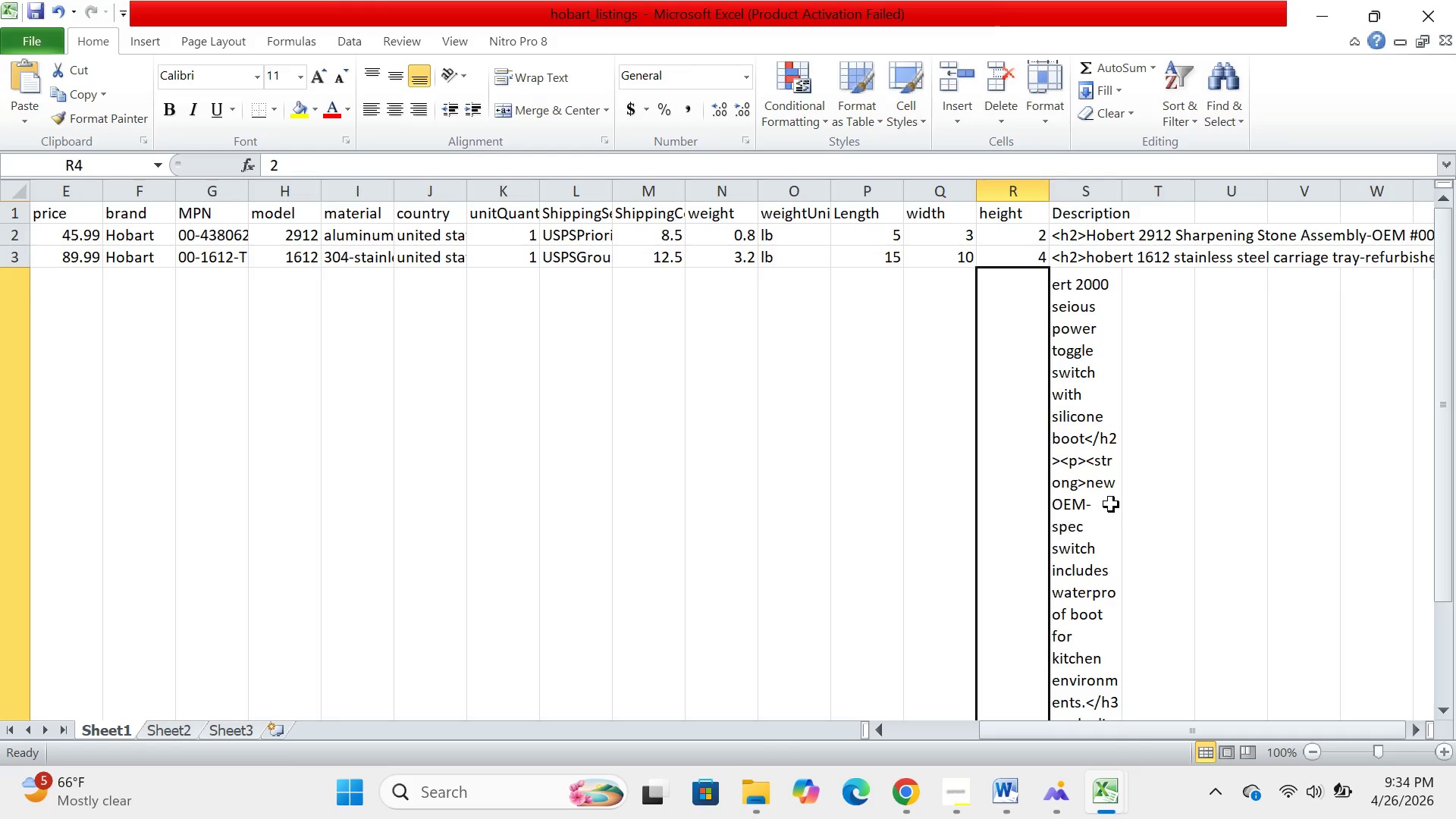 
left_click([1108, 503])
 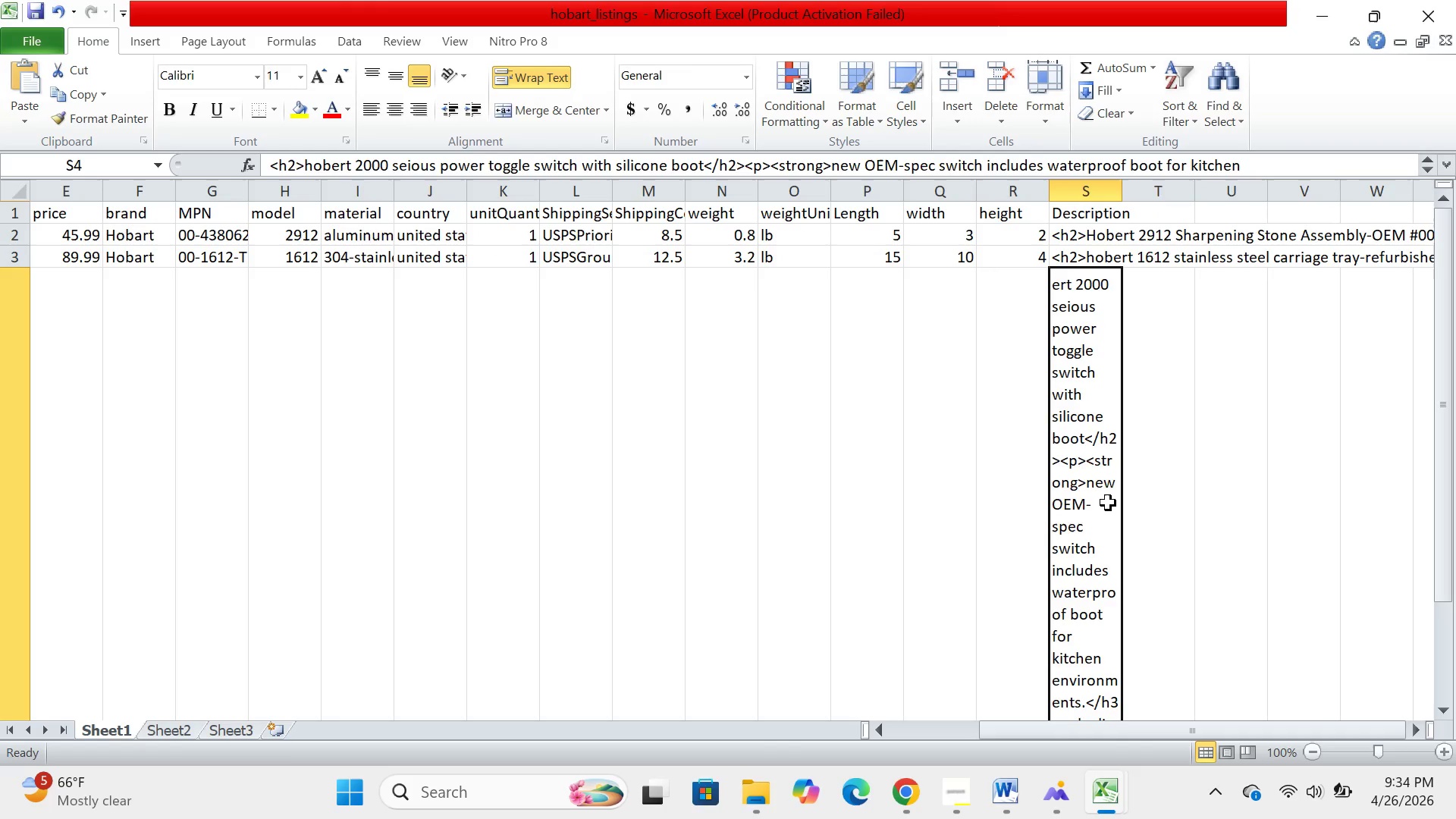 
key(ArrowLeft)
 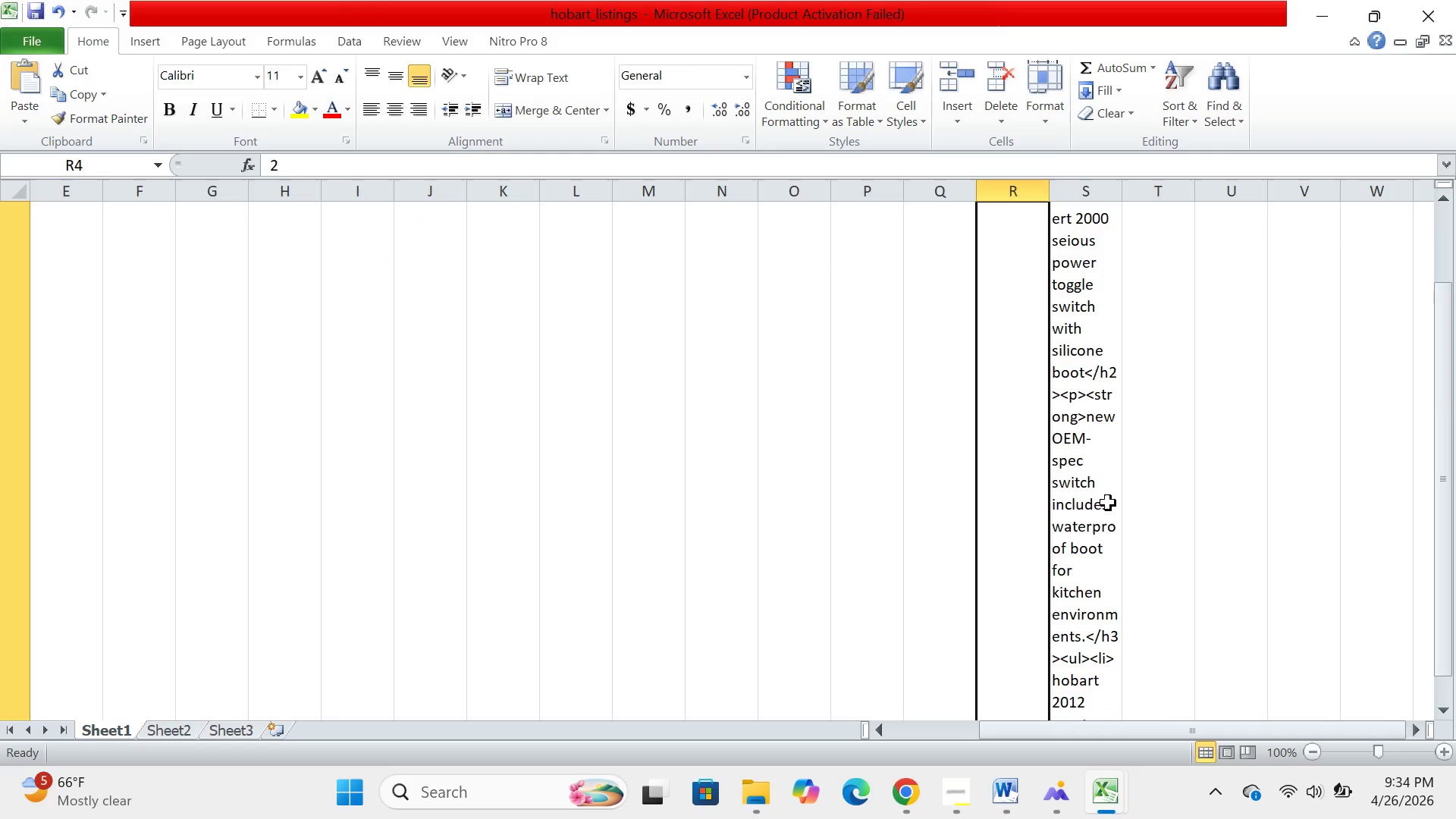 
key(ArrowLeft)
 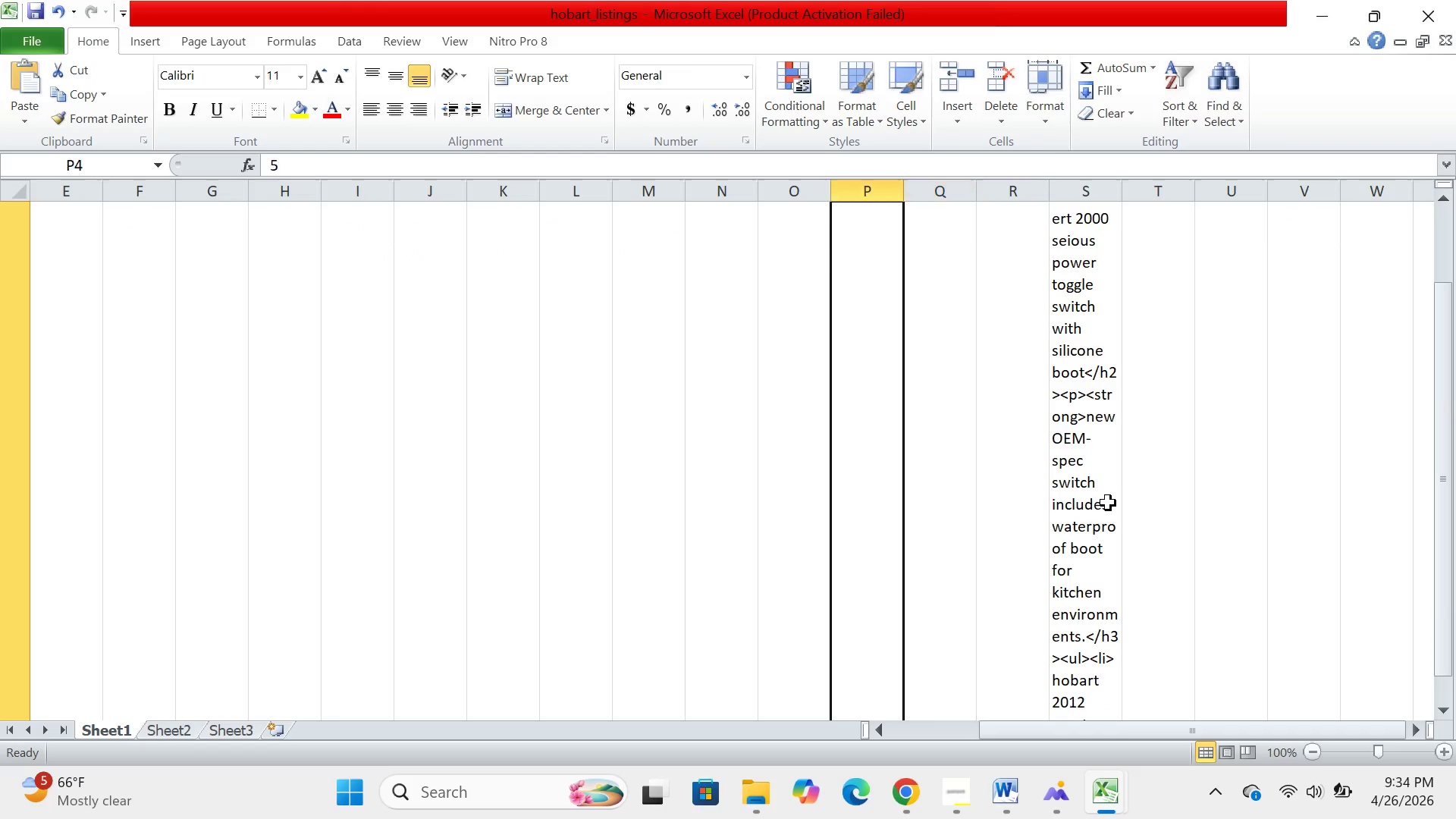 
key(ArrowLeft)
 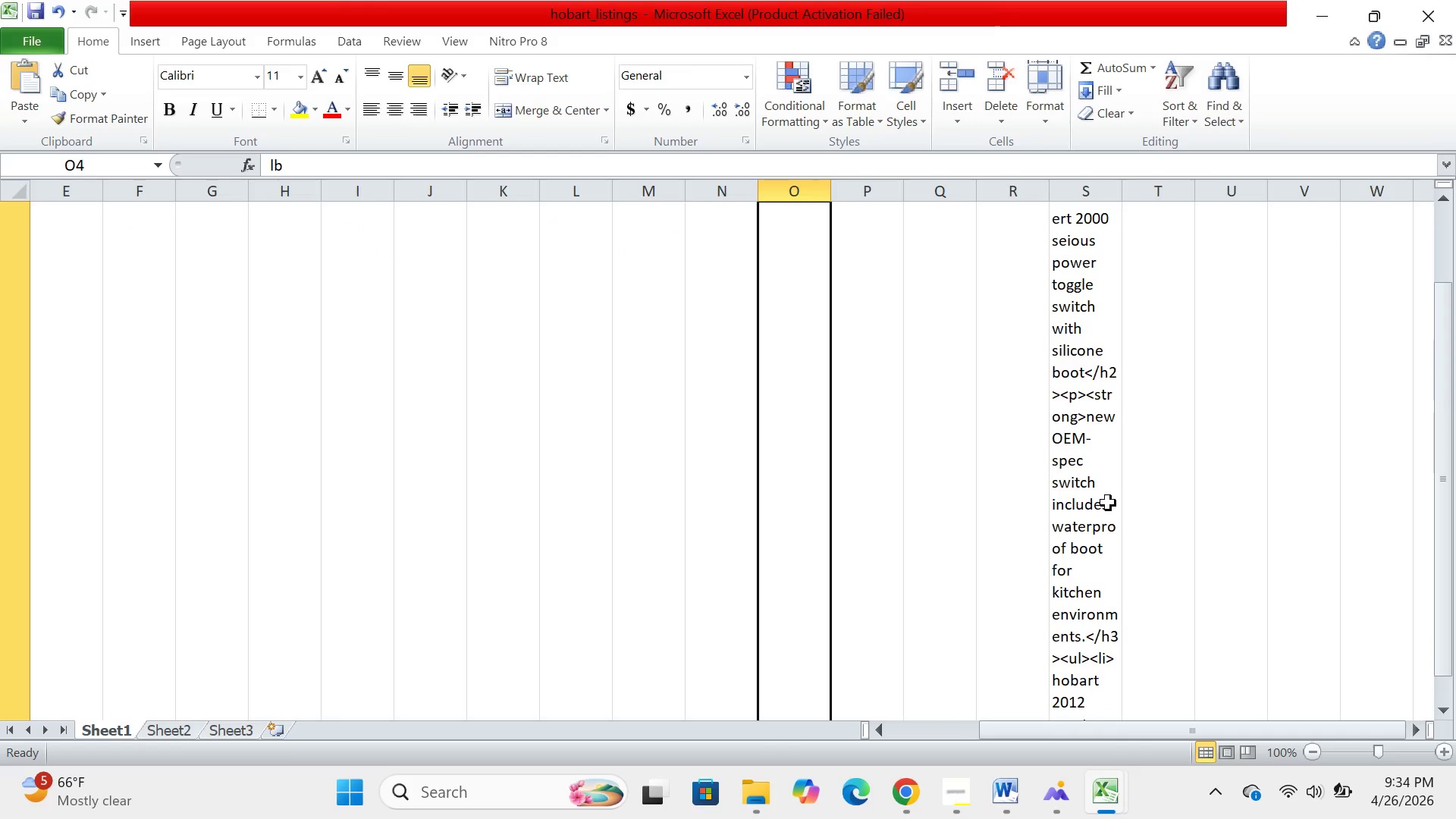 
key(ArrowLeft)
 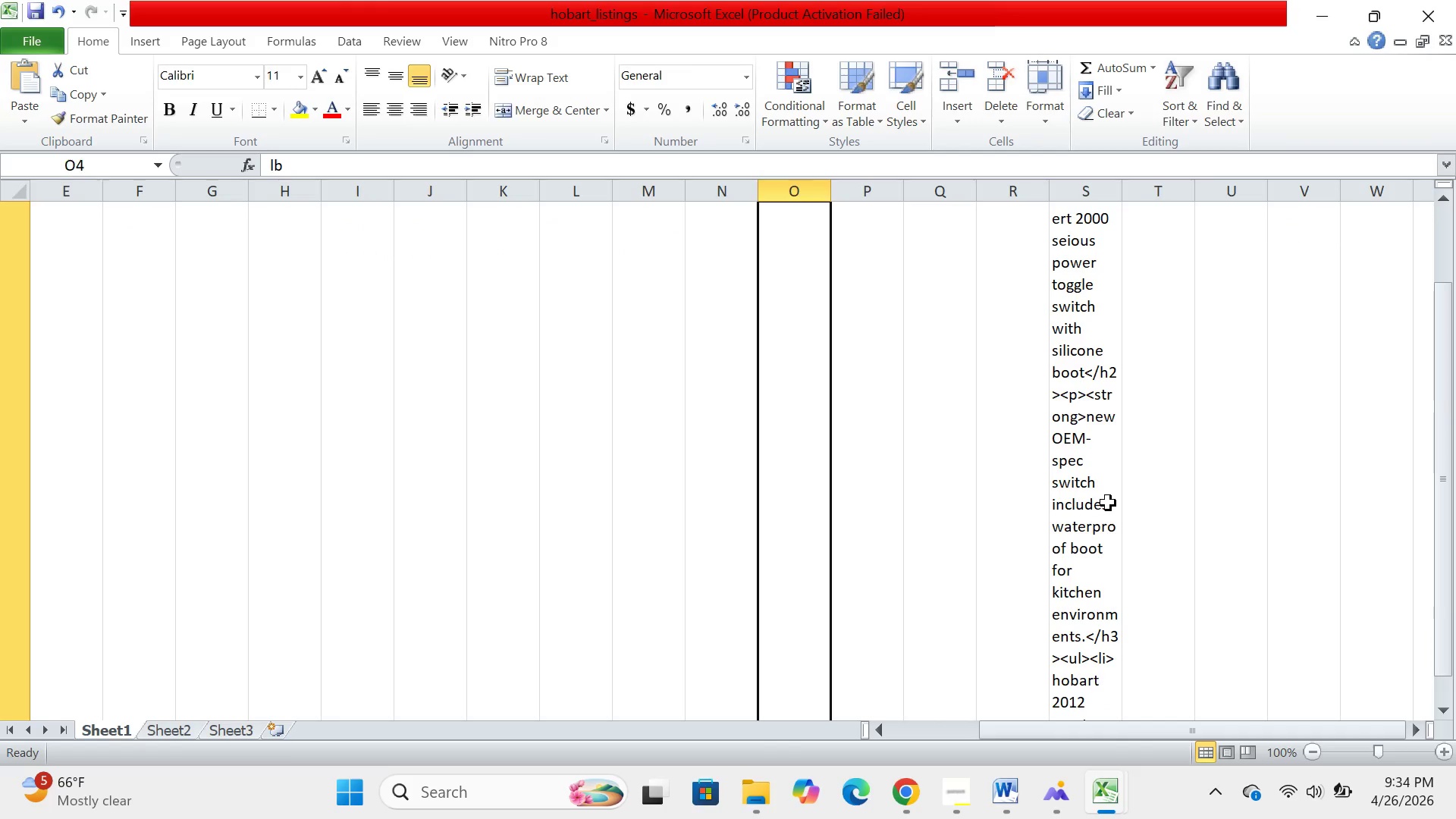 
key(ArrowLeft)
 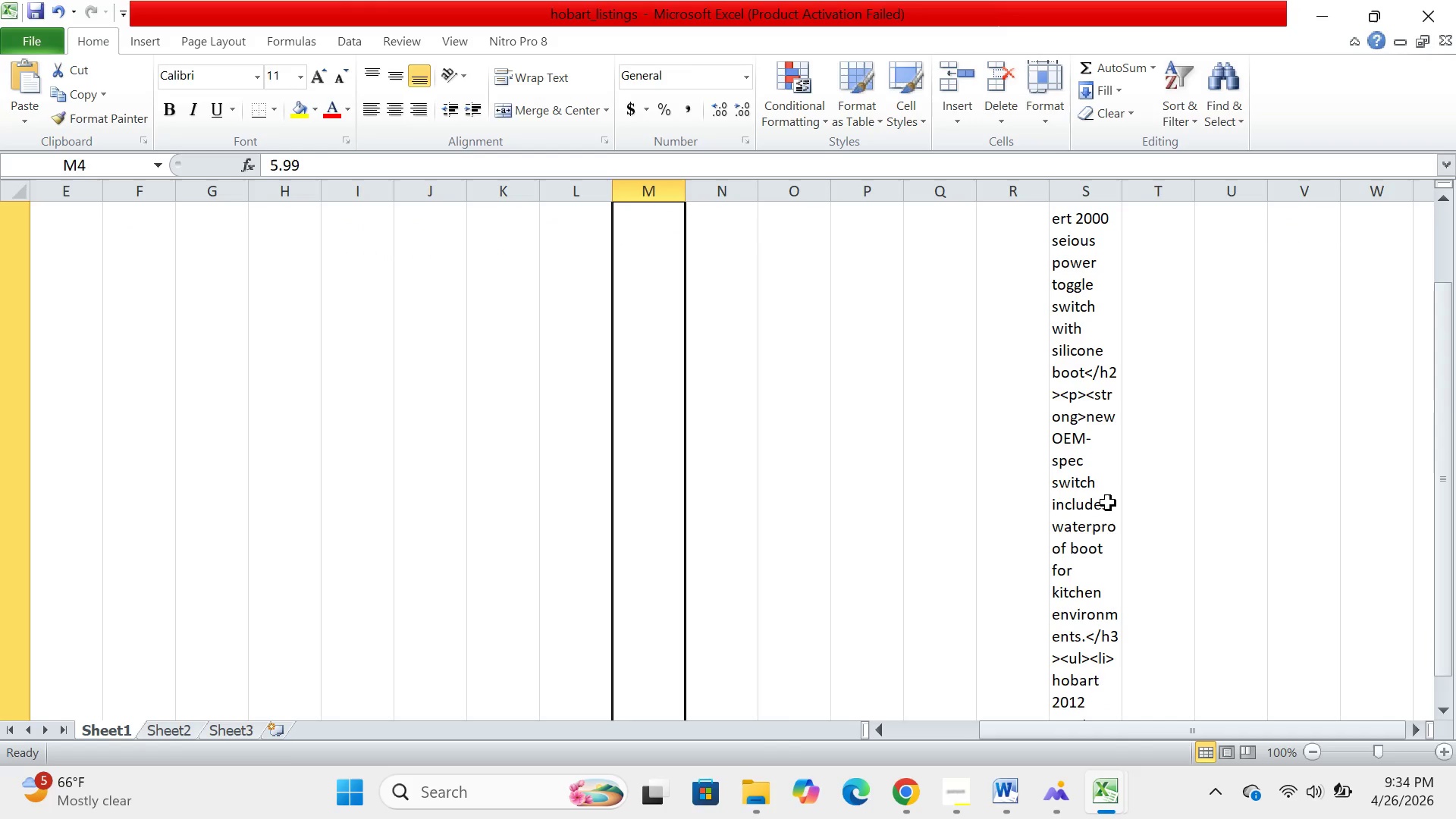 
key(ArrowLeft)
 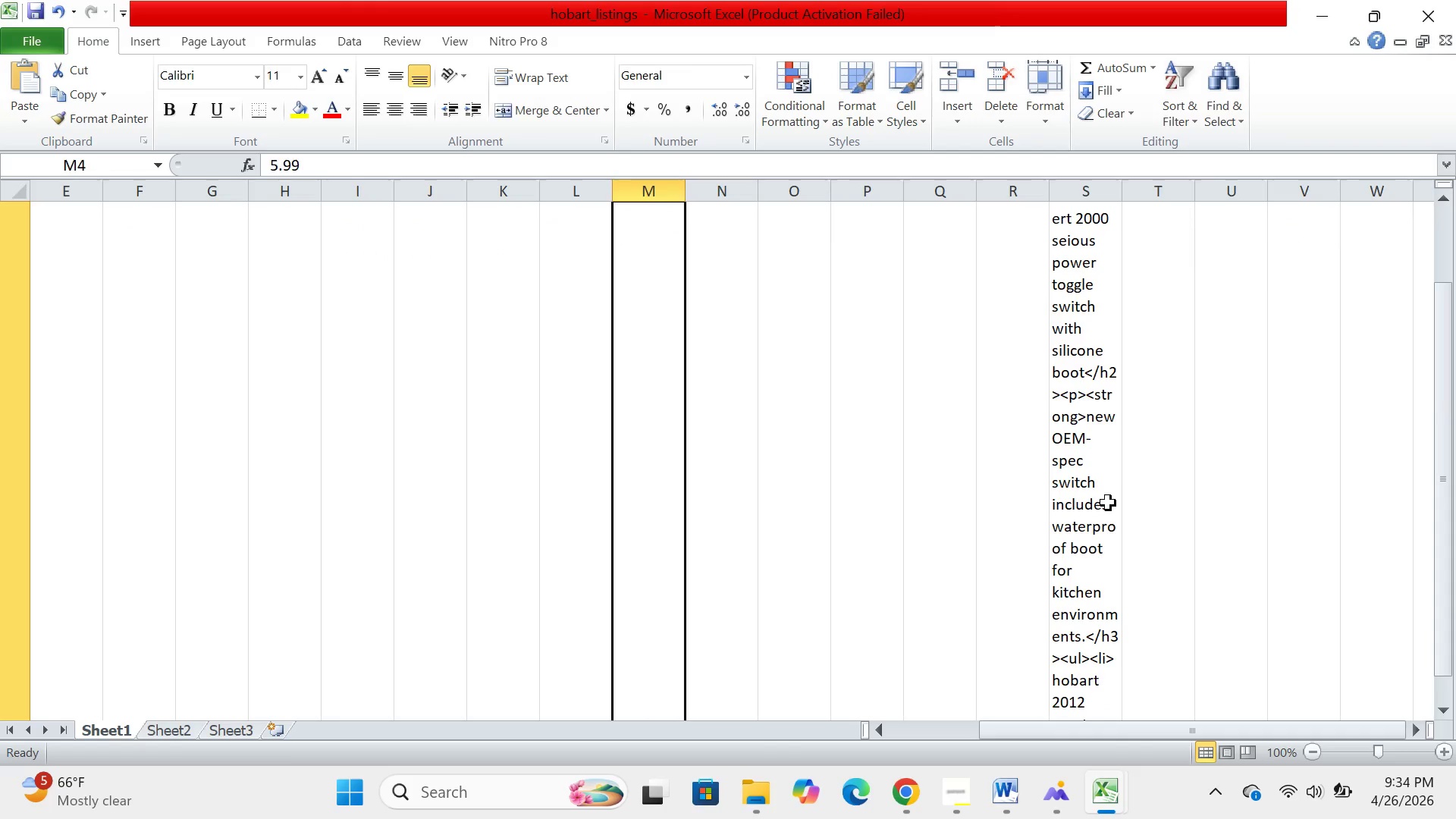 
key(ArrowLeft)
 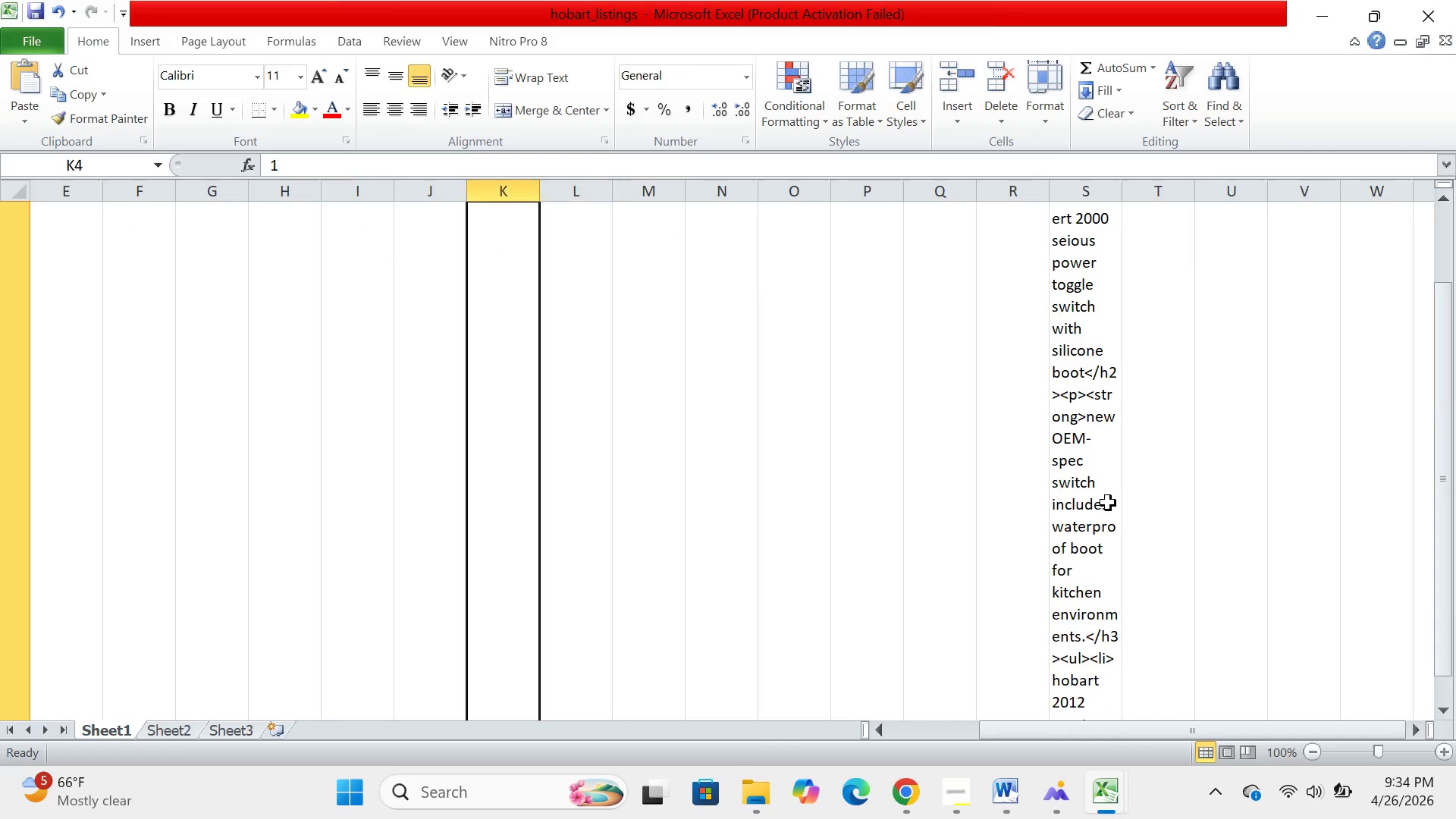 
key(ArrowLeft)
 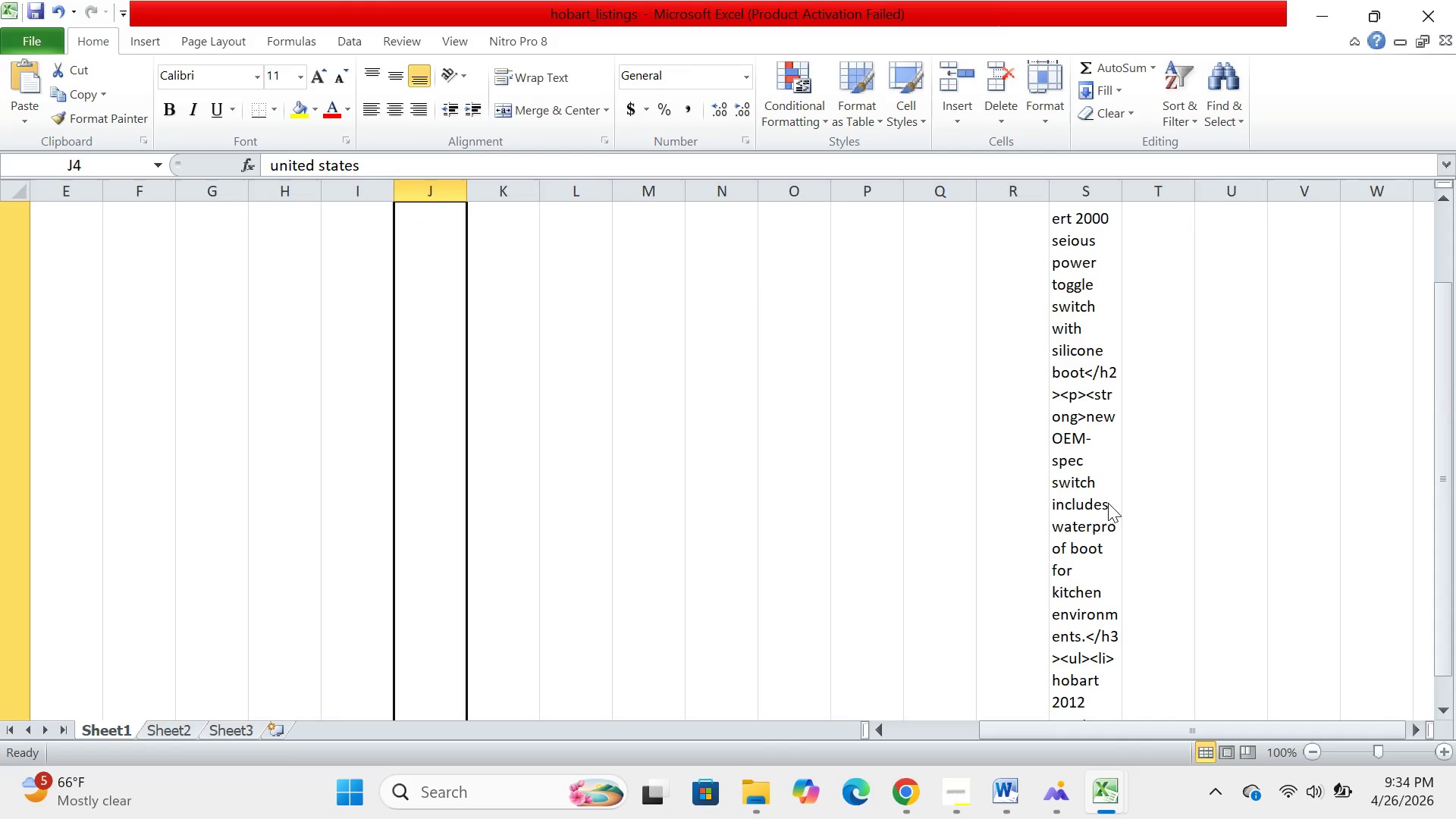 
key(ArrowLeft)
 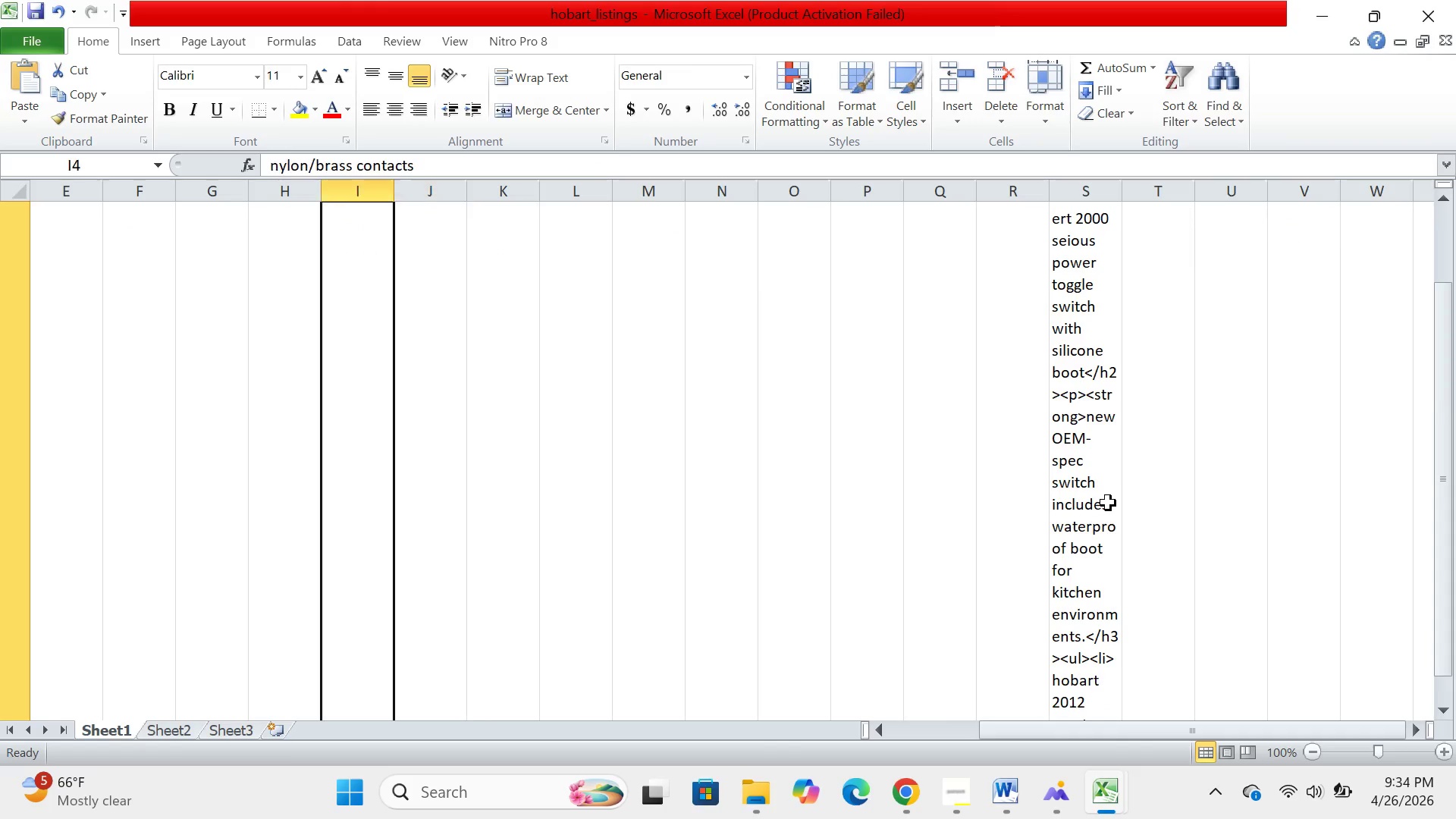 
key(ArrowLeft)
 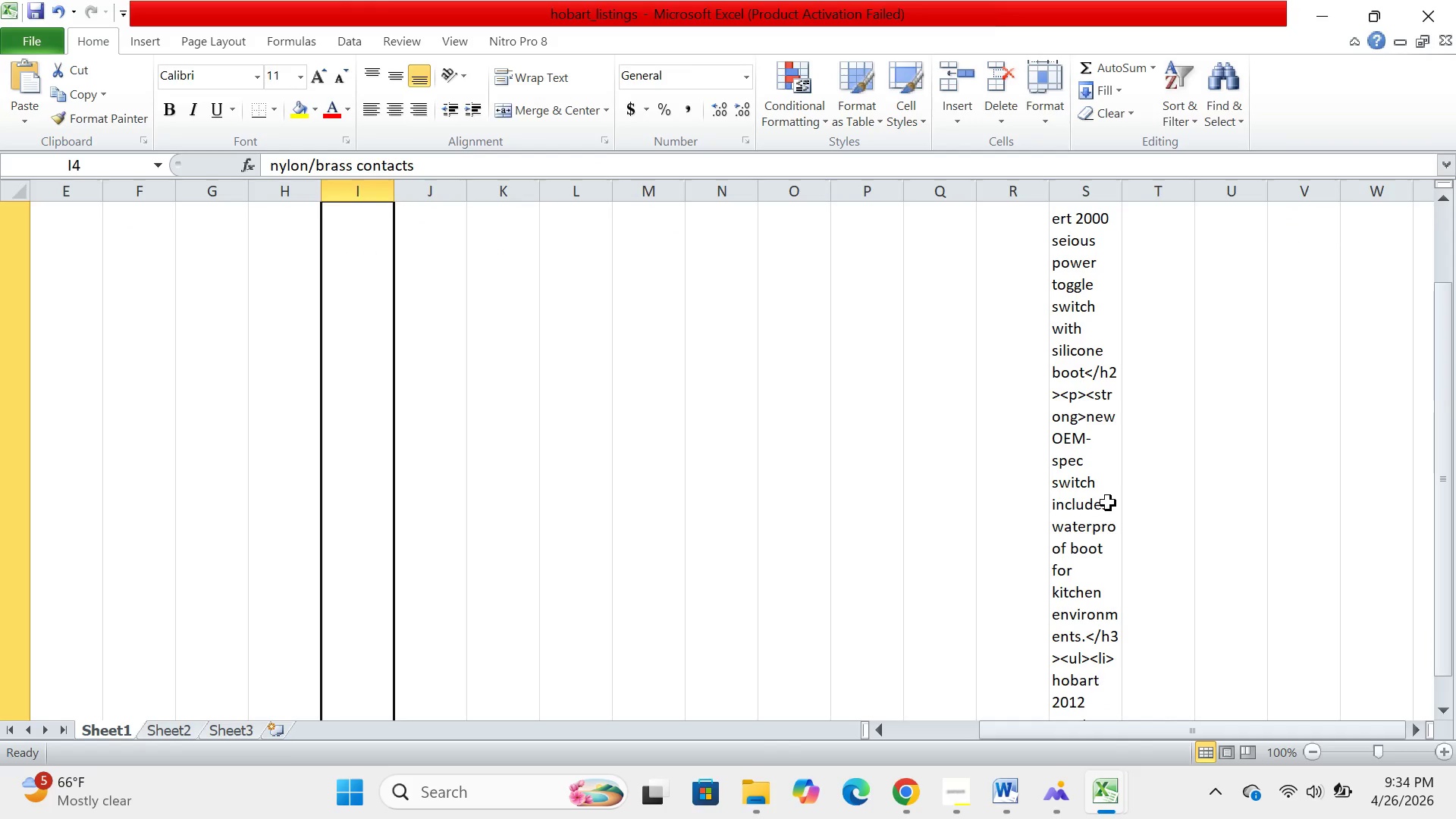 
key(ArrowLeft)
 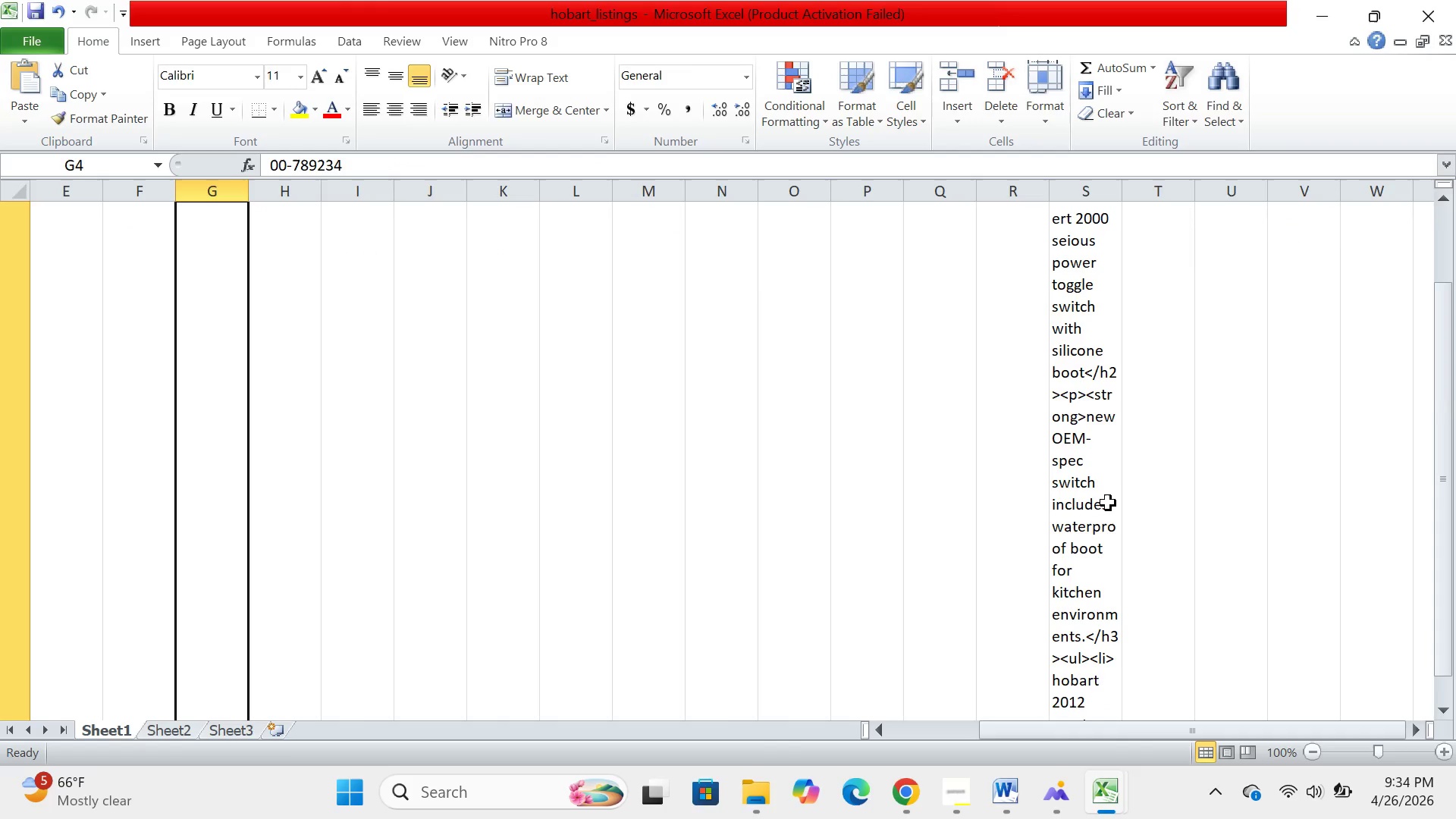 
key(ArrowLeft)
 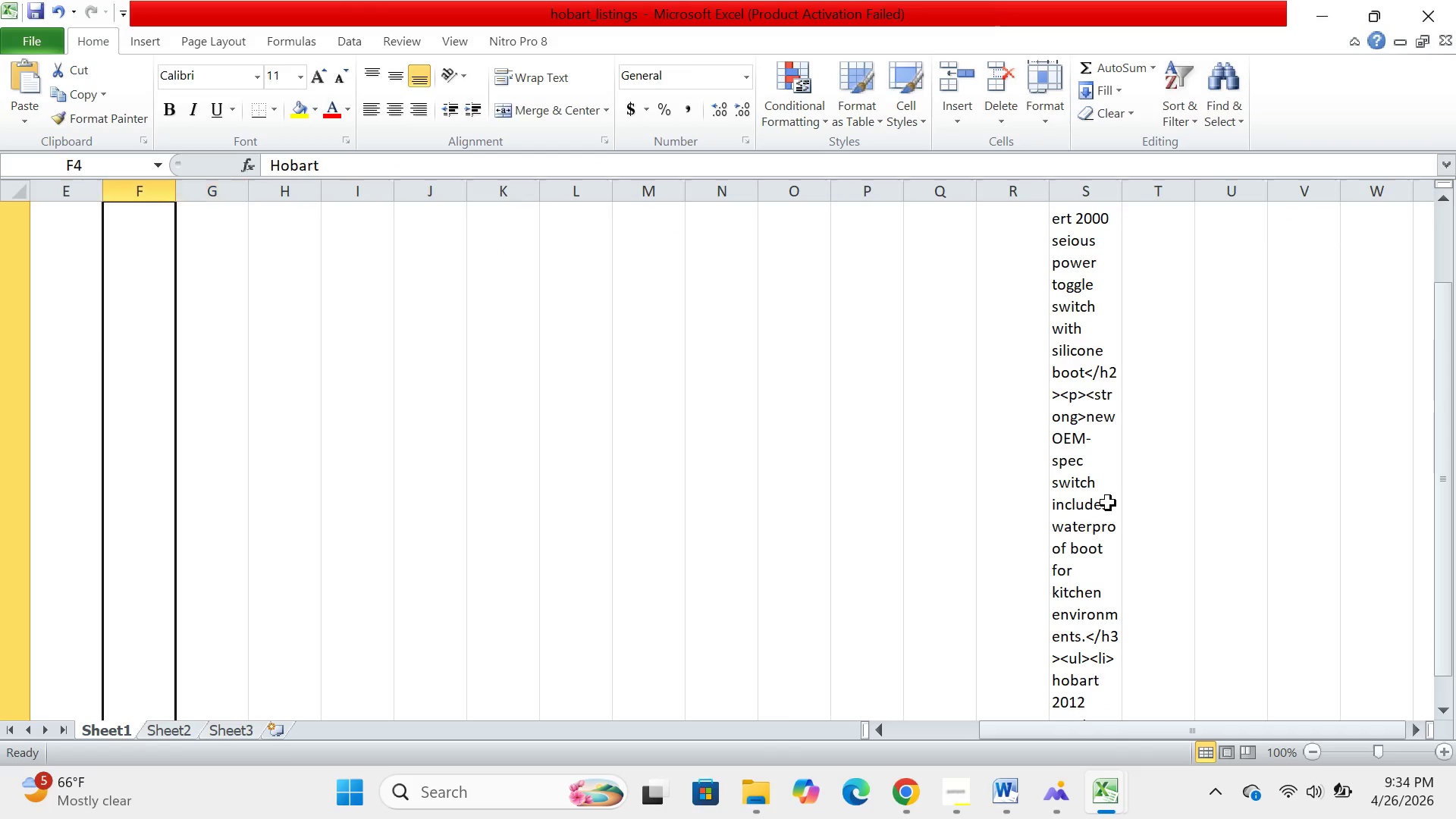 
key(ArrowLeft)
 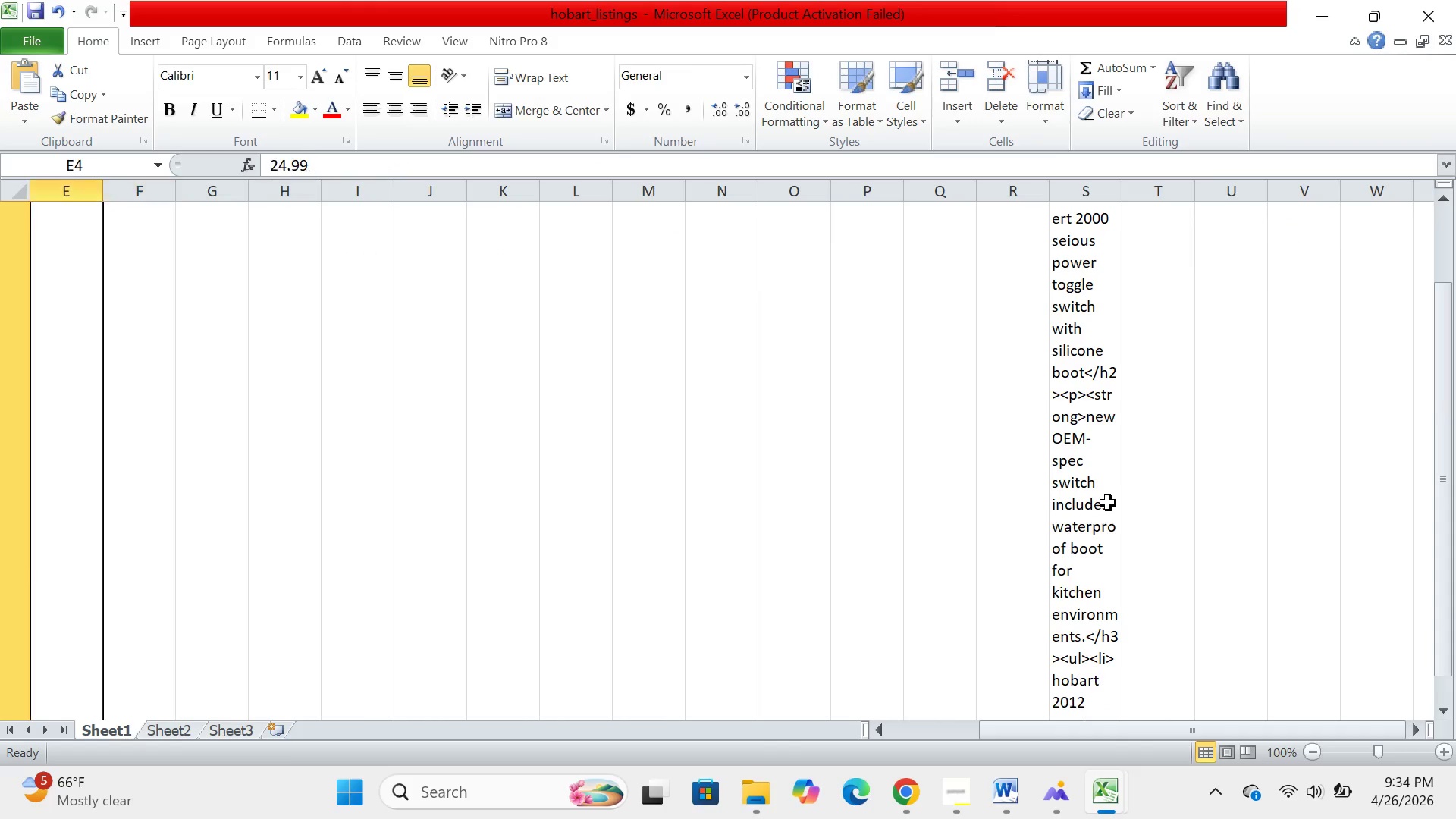 
key(ArrowLeft)
 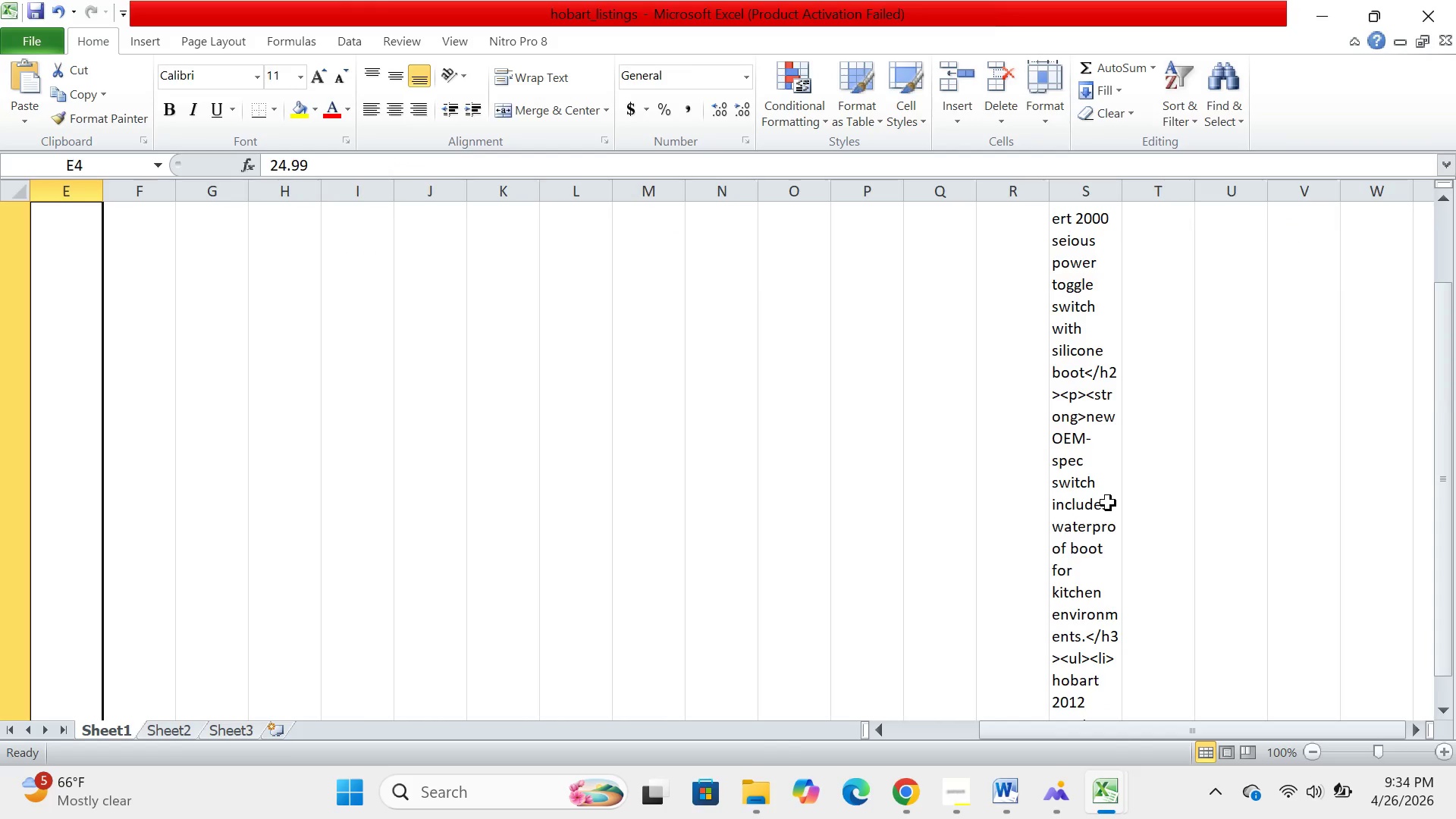 
key(ArrowLeft)
 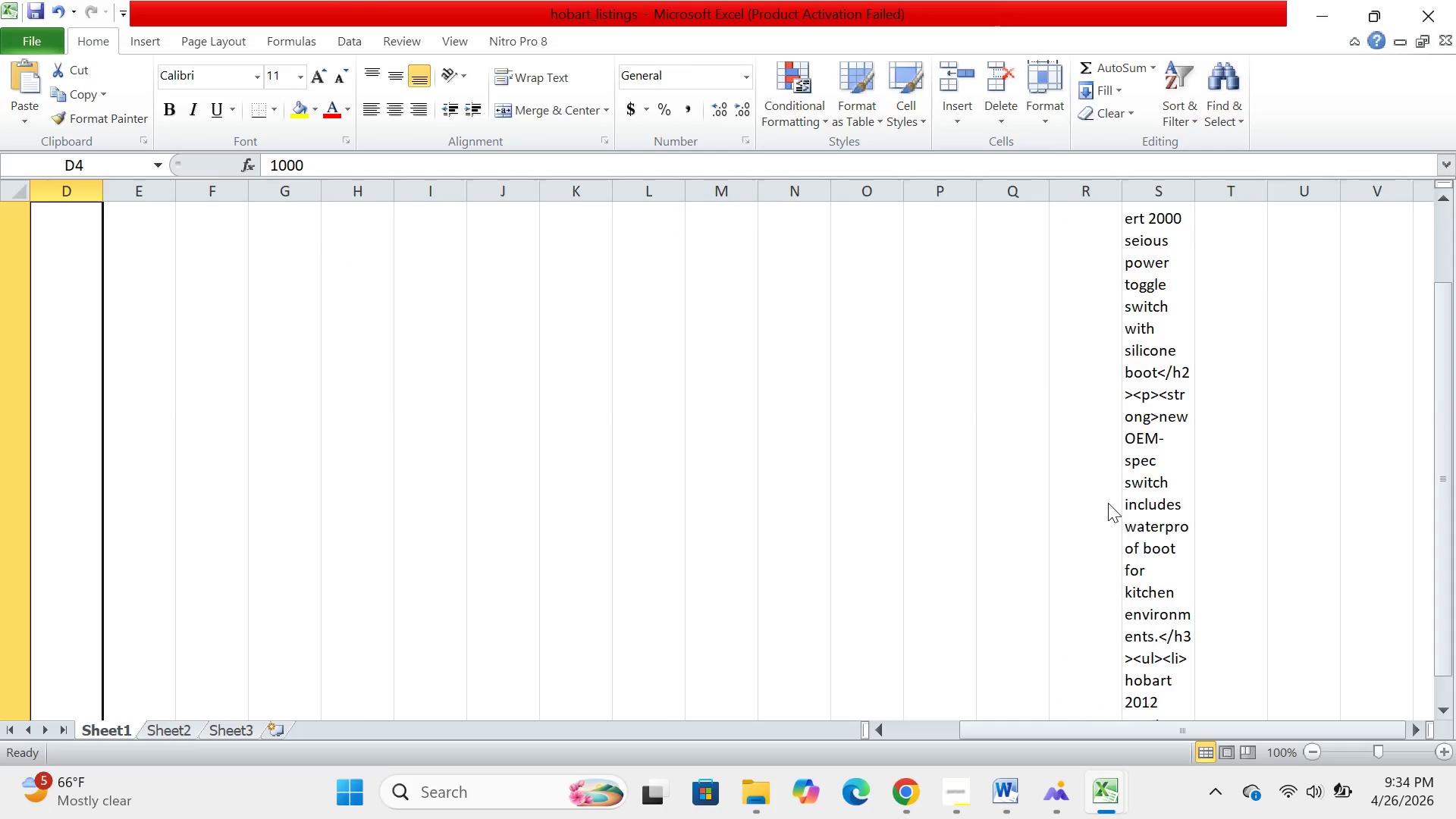 
key(ArrowLeft)
 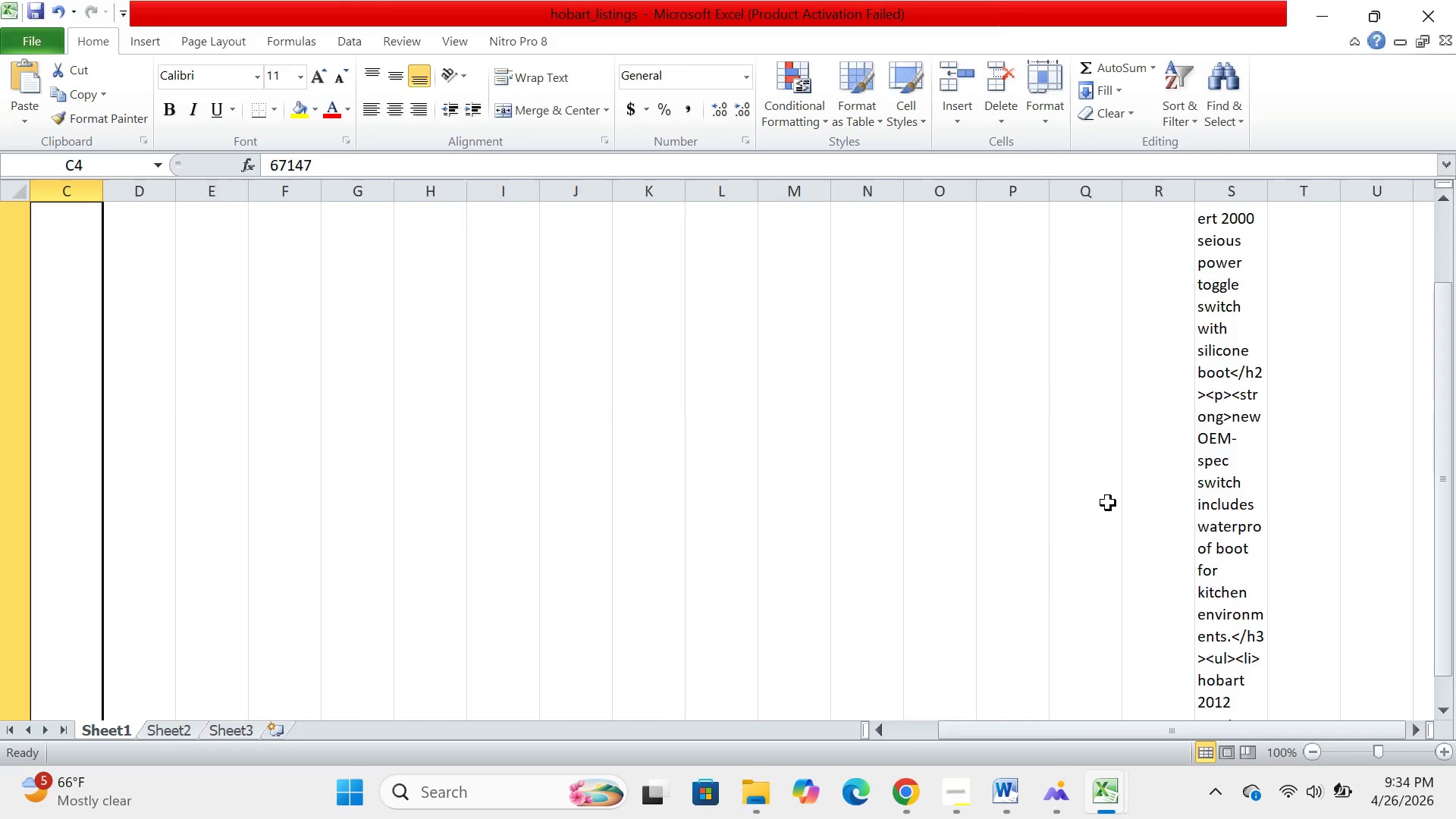 
key(ArrowLeft)
 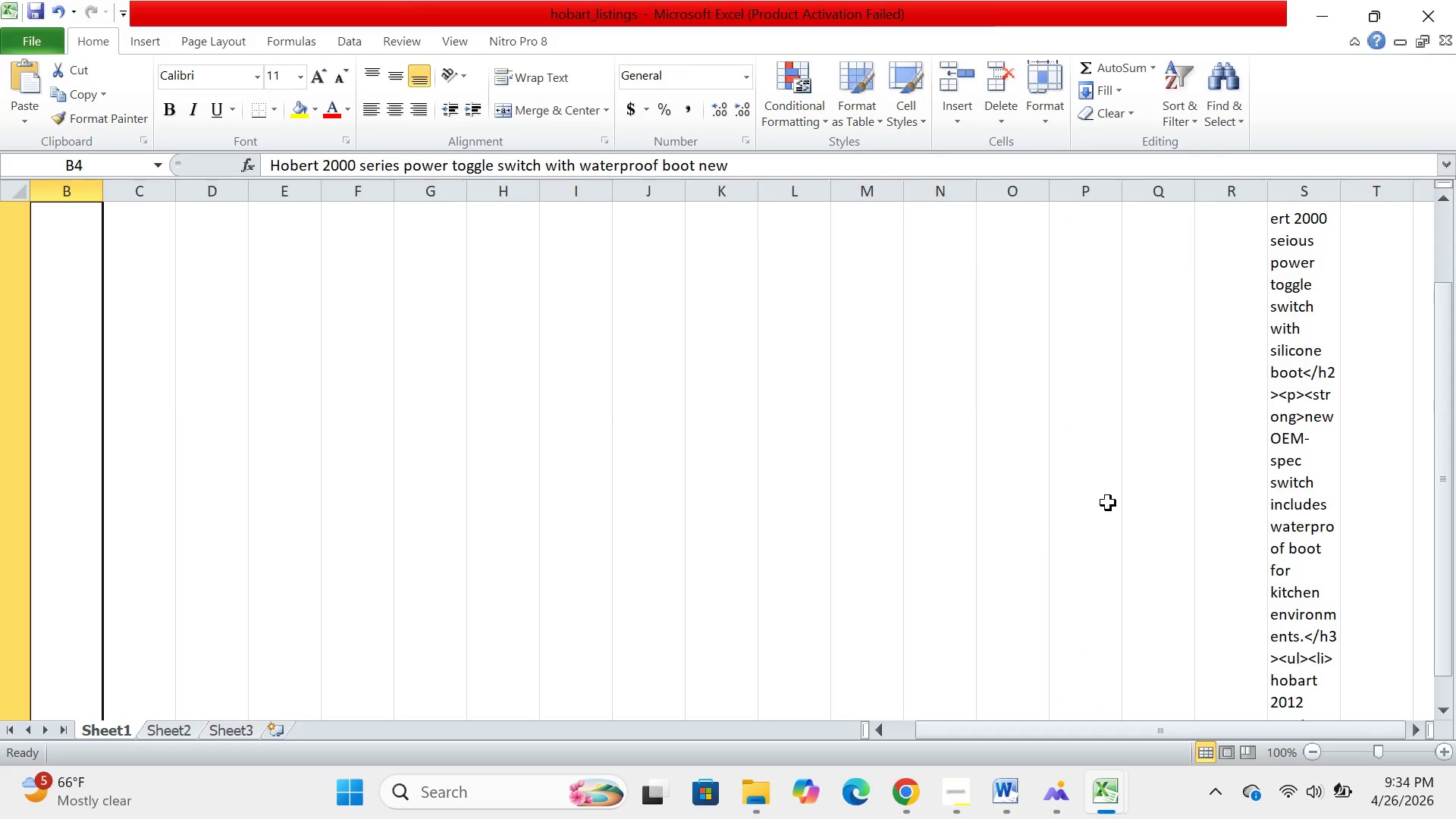 
key(ArrowLeft)
 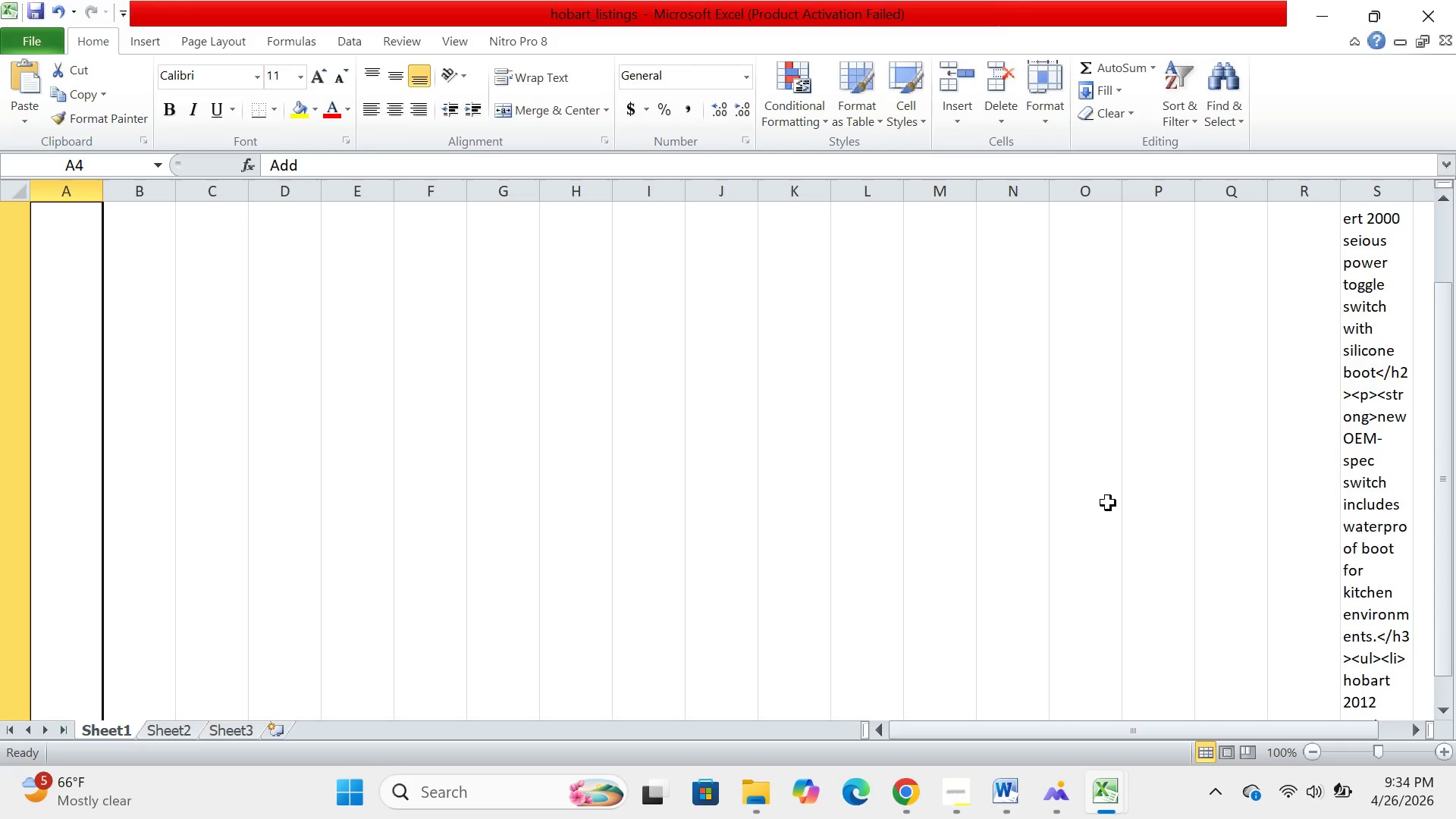 
key(ArrowLeft)
 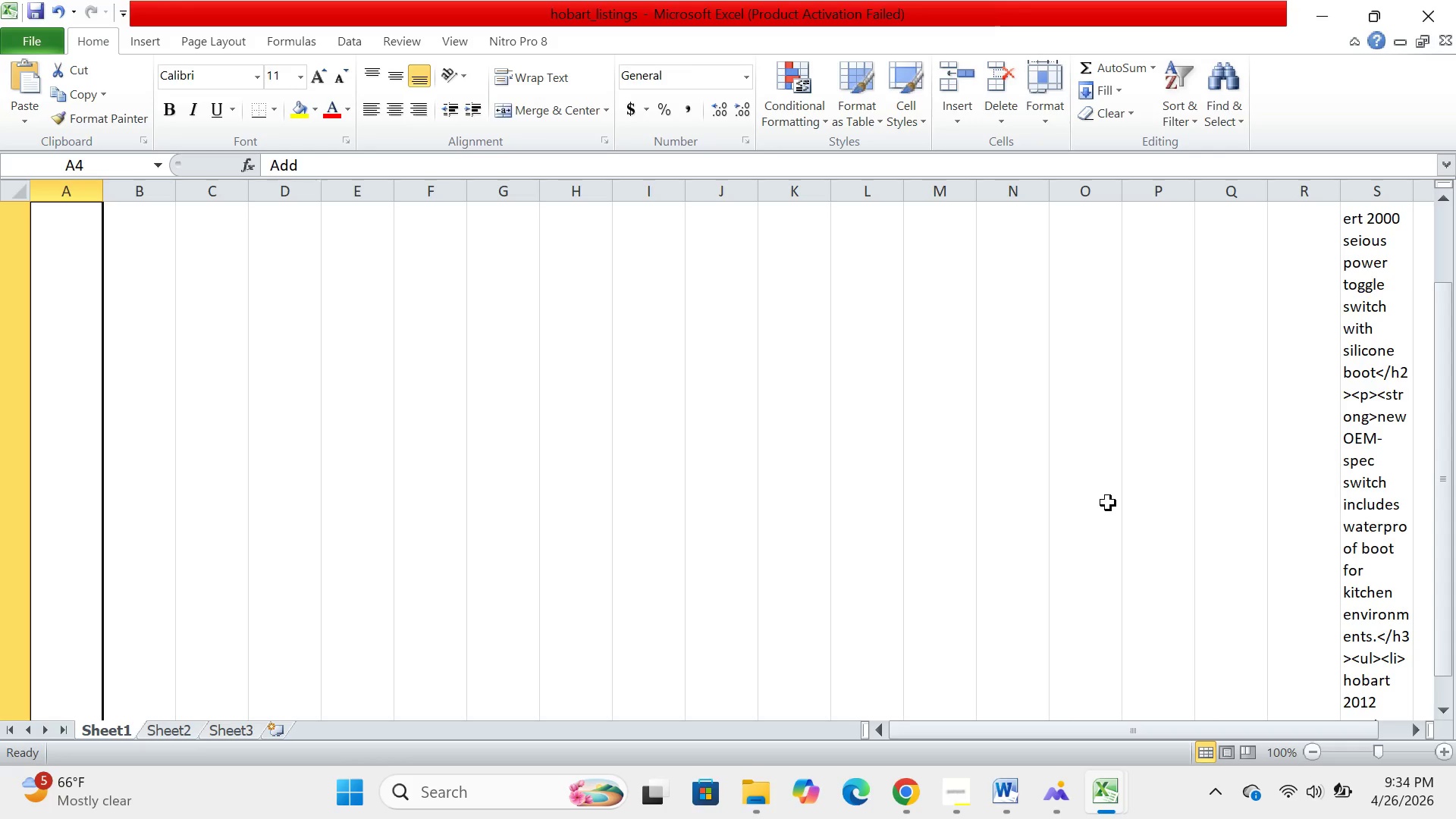 
key(ArrowRight)
 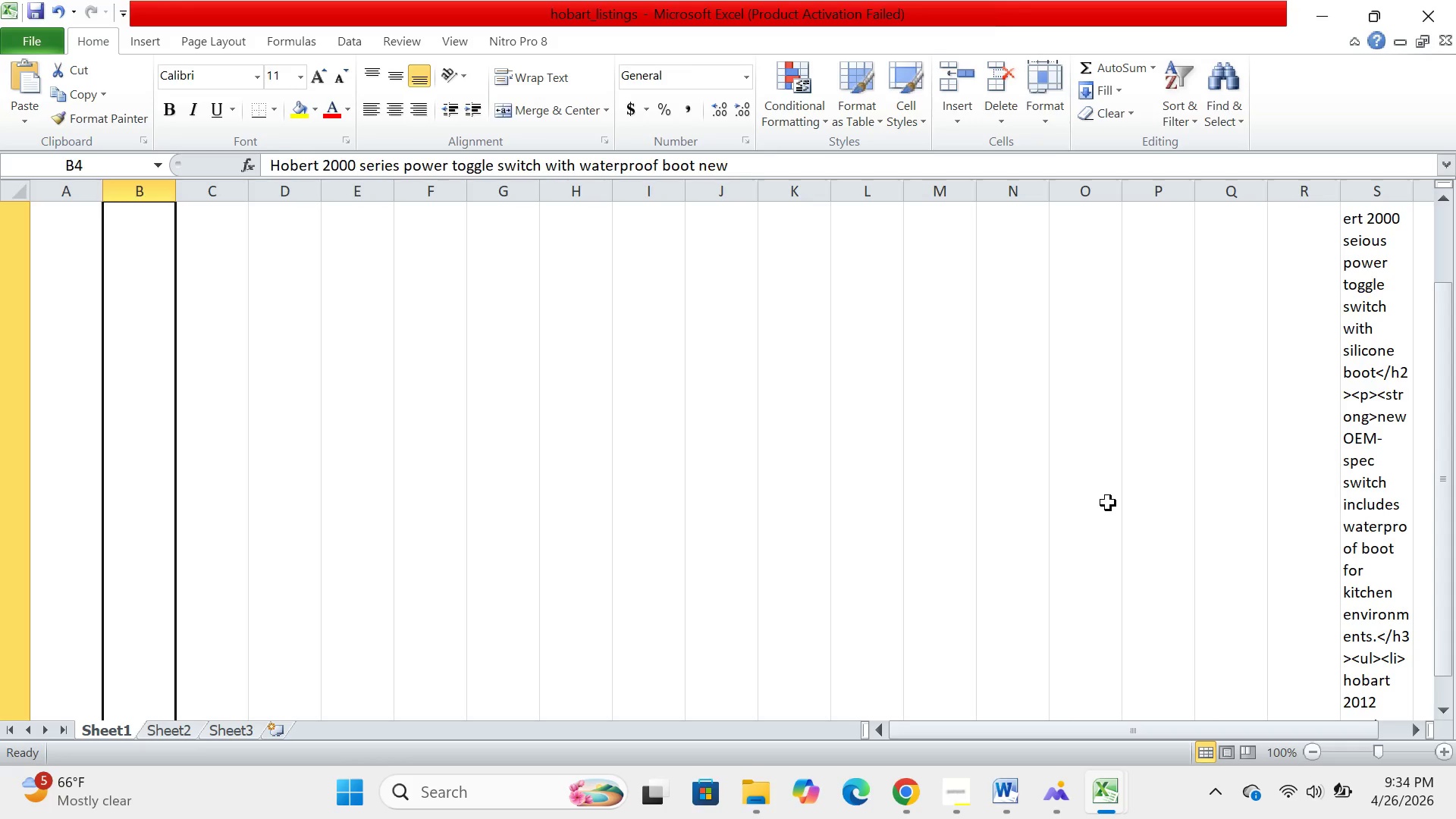 
key(ArrowRight)
 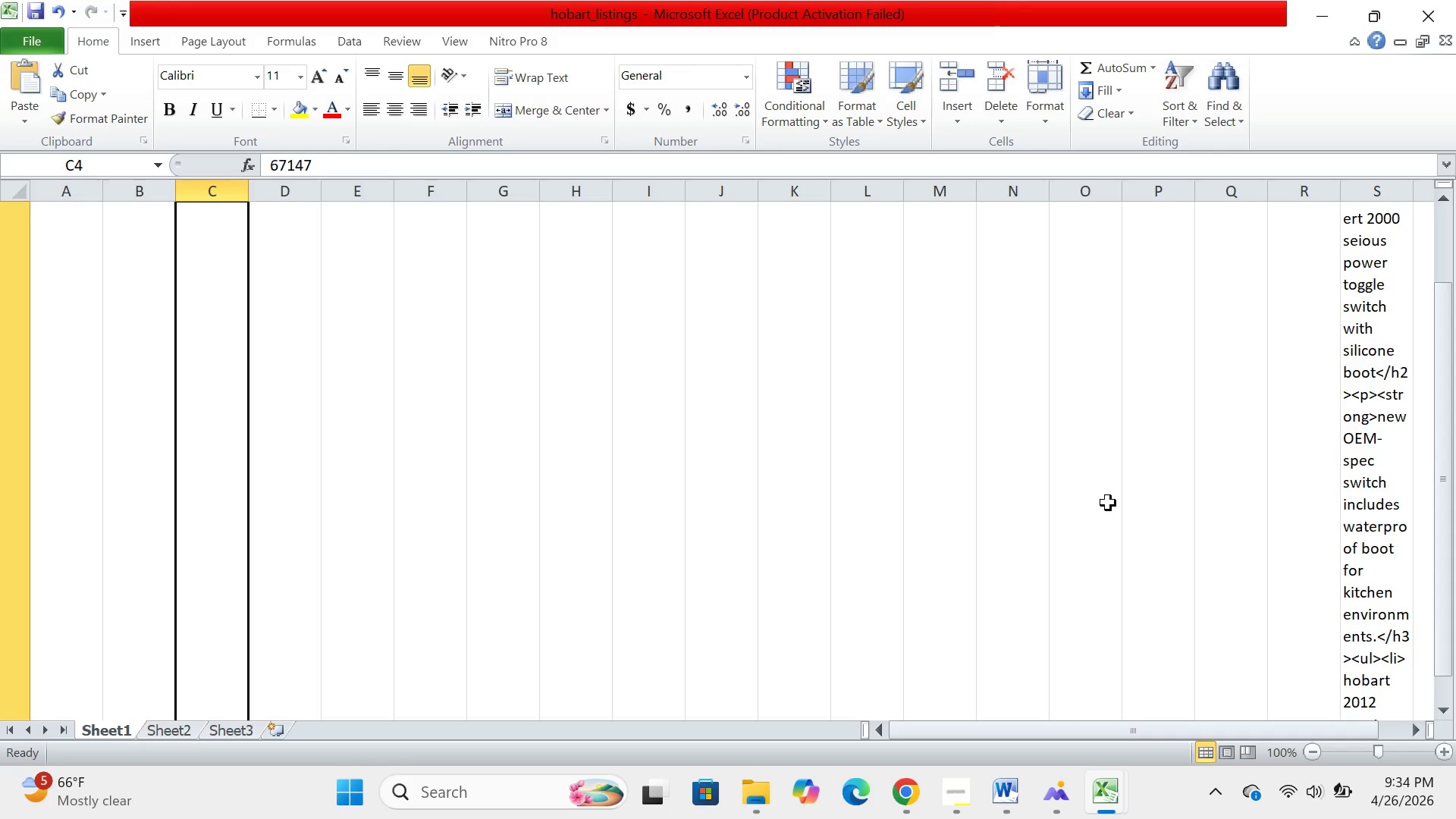 
key(ArrowRight)
 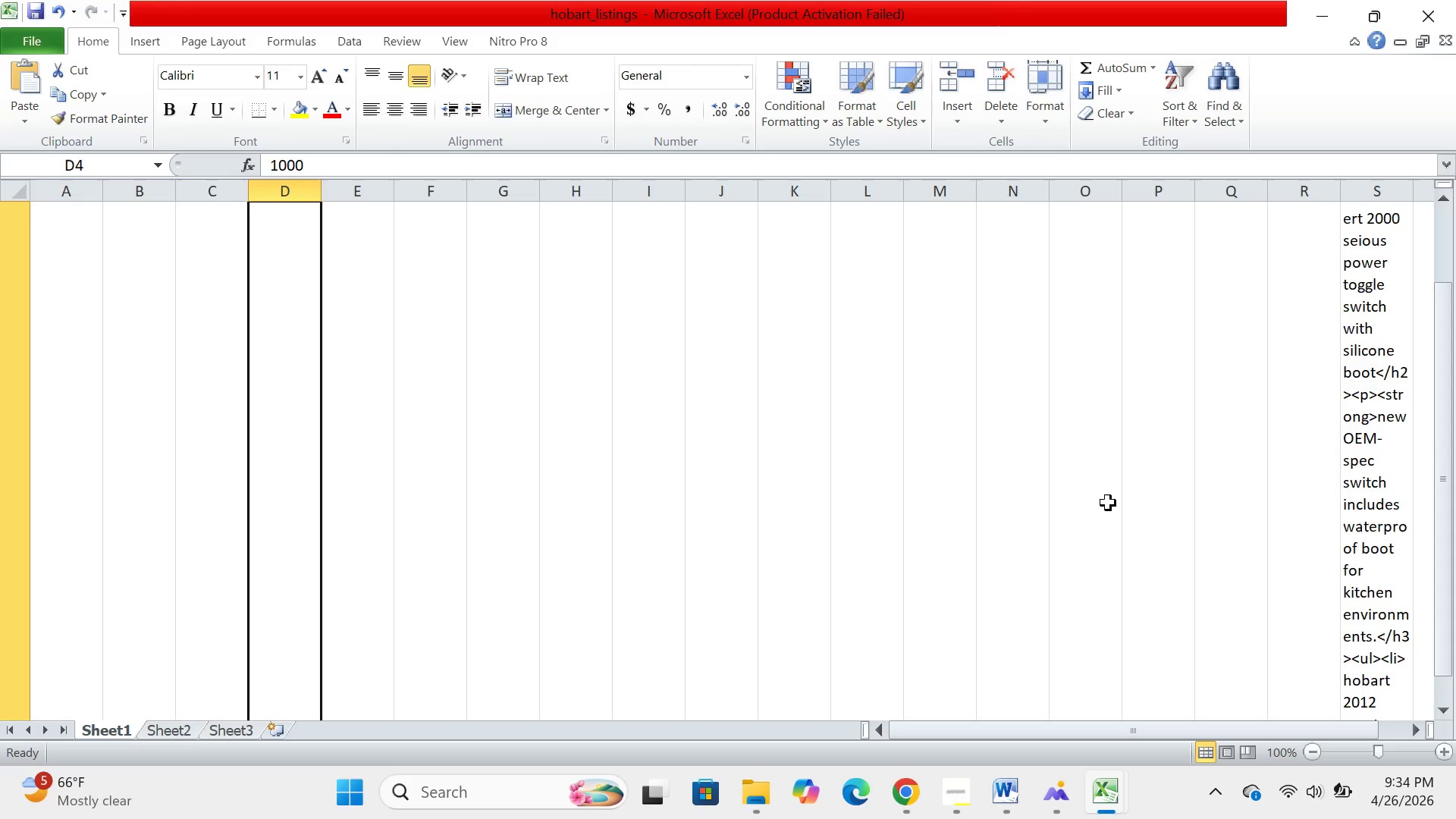 
key(ArrowLeft)
 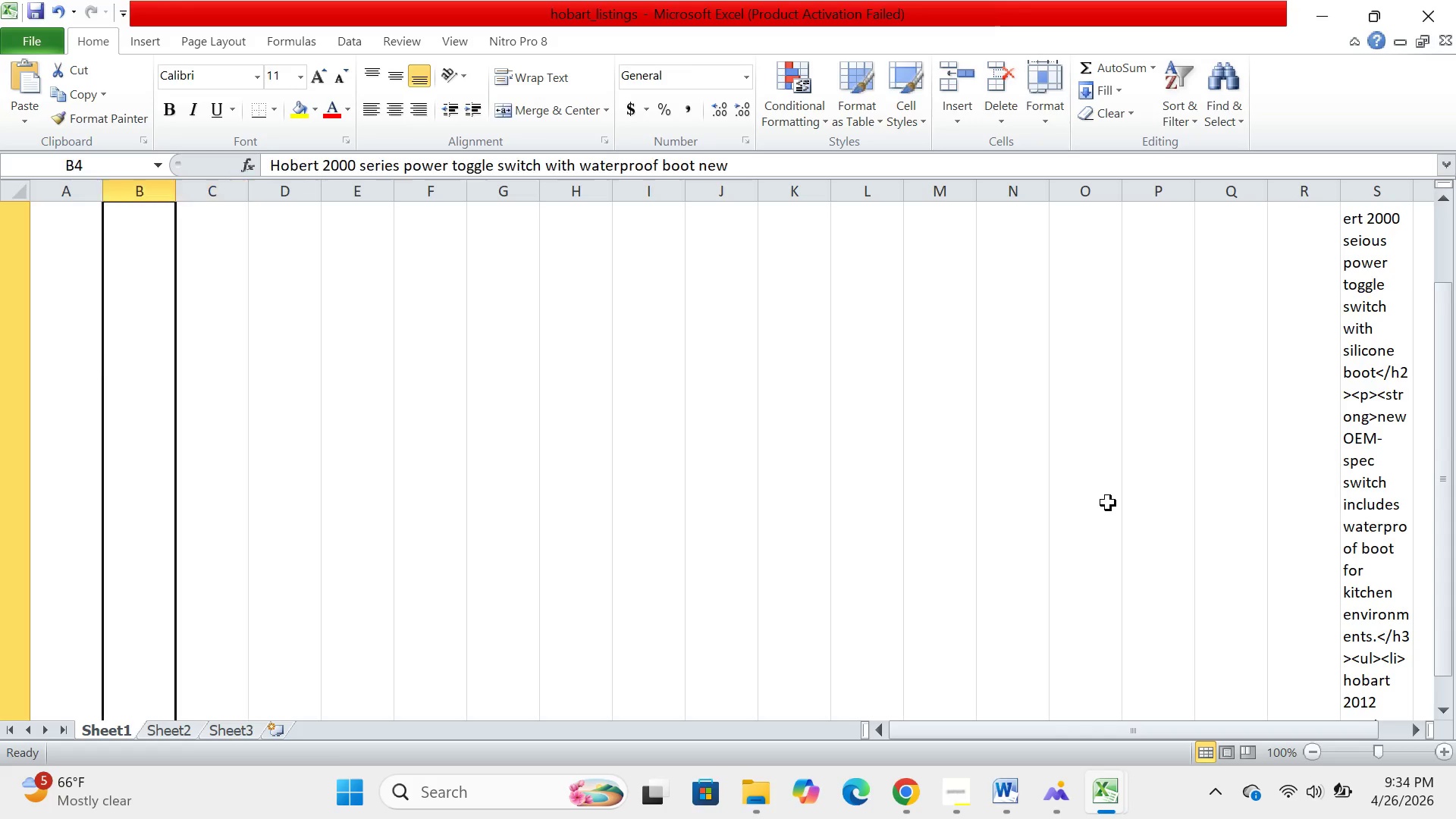 
key(ArrowLeft)
 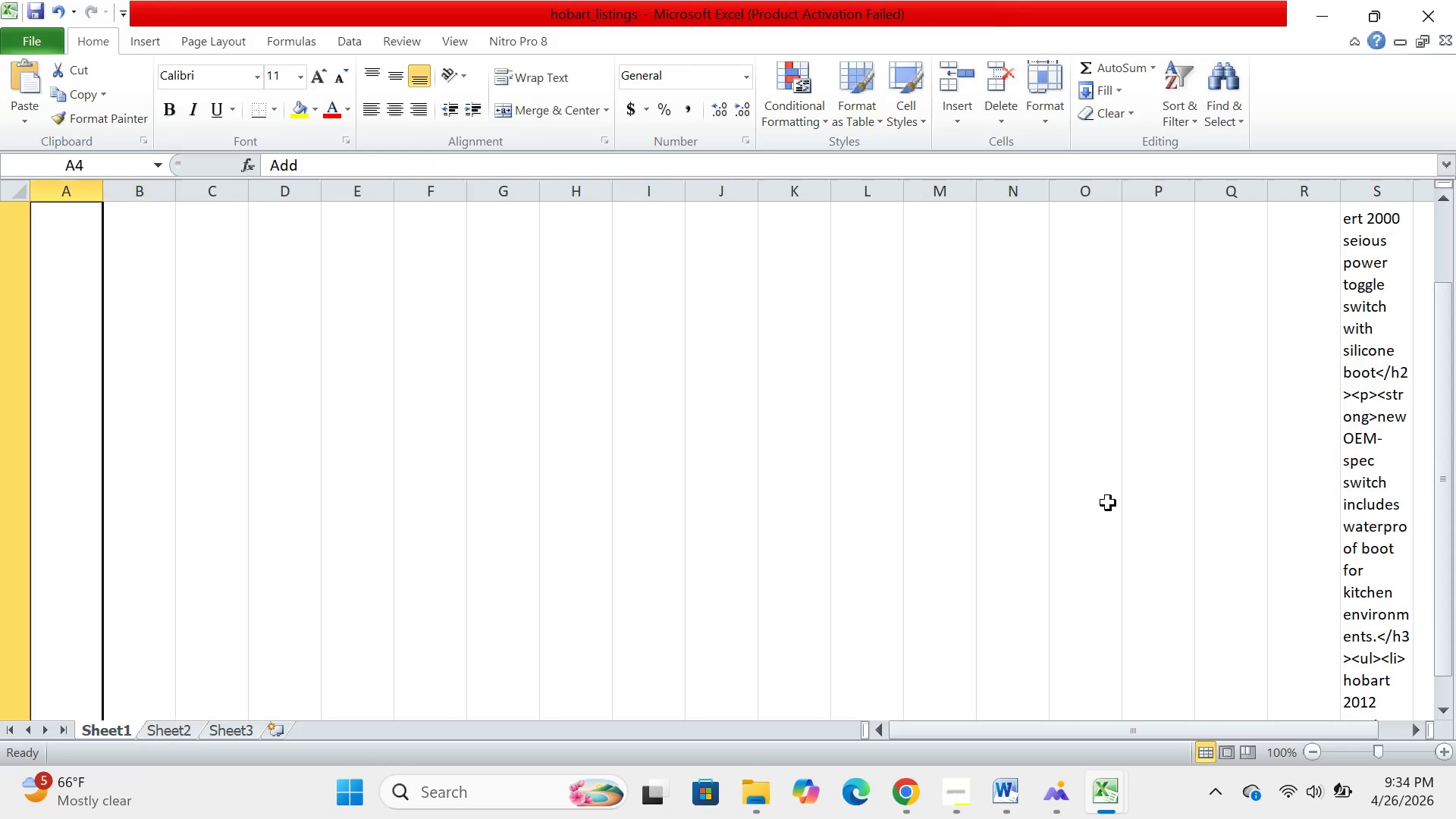 
key(ArrowLeft)
 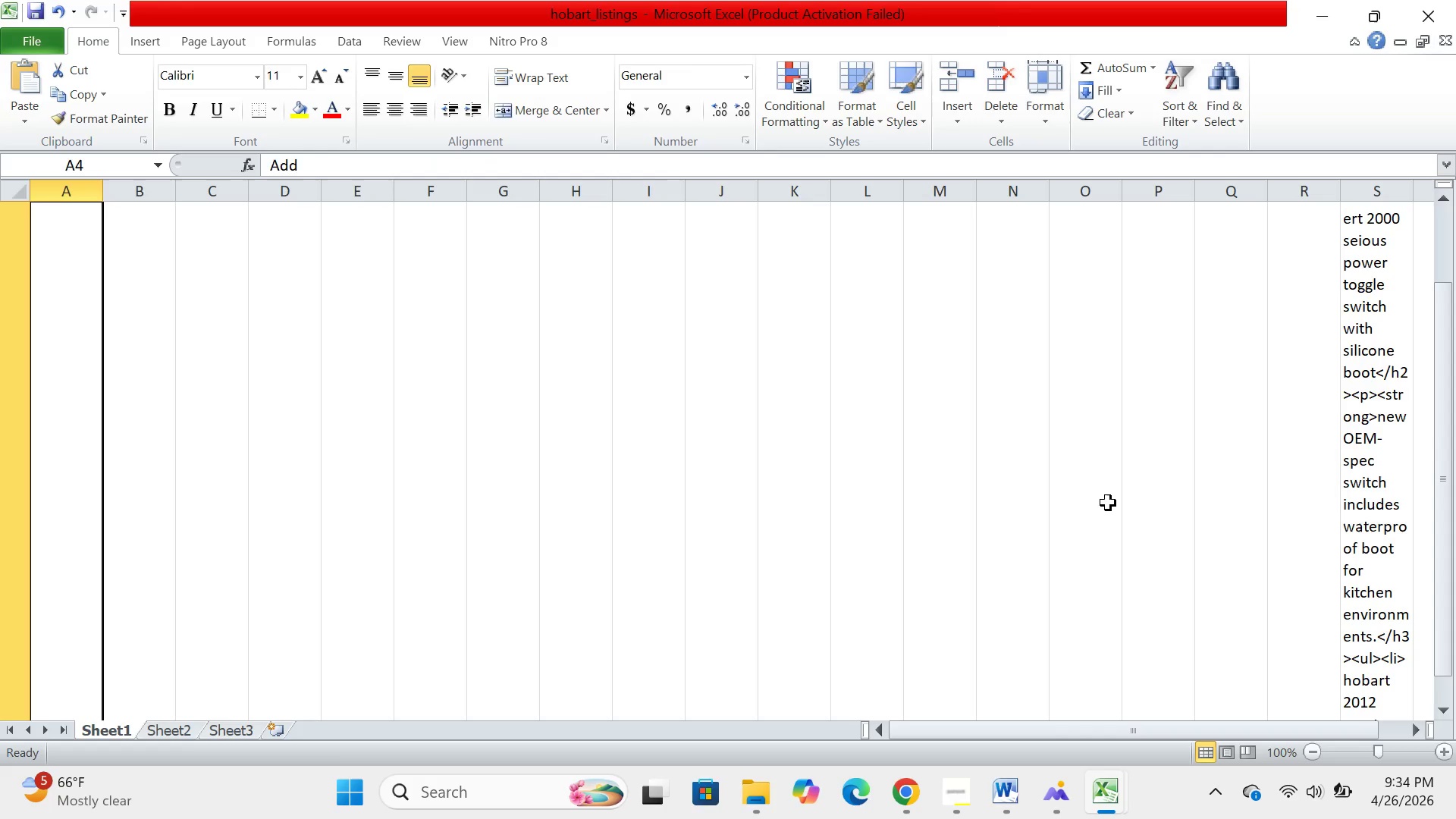 
key(ArrowRight)
 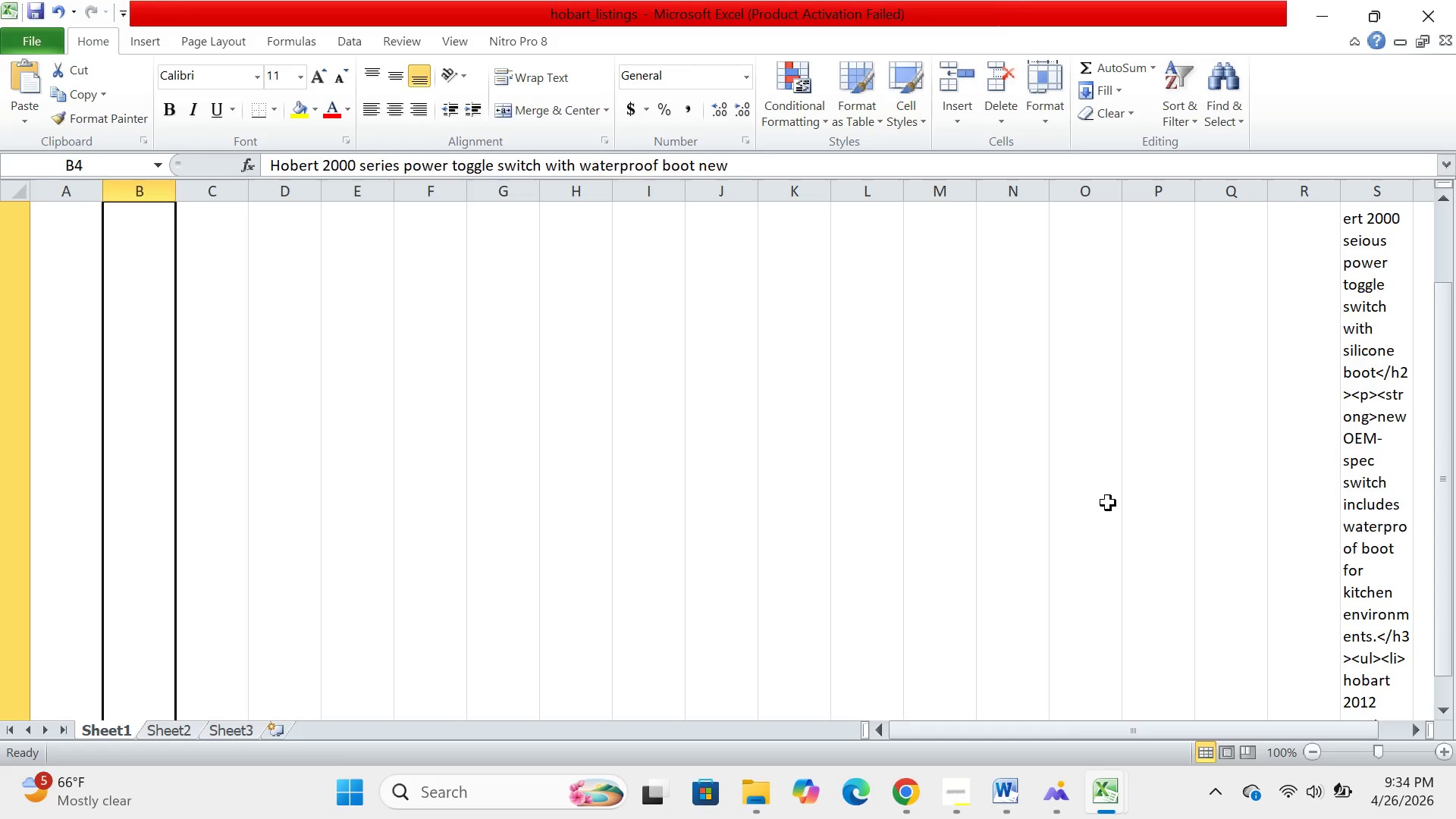 
key(ArrowRight)
 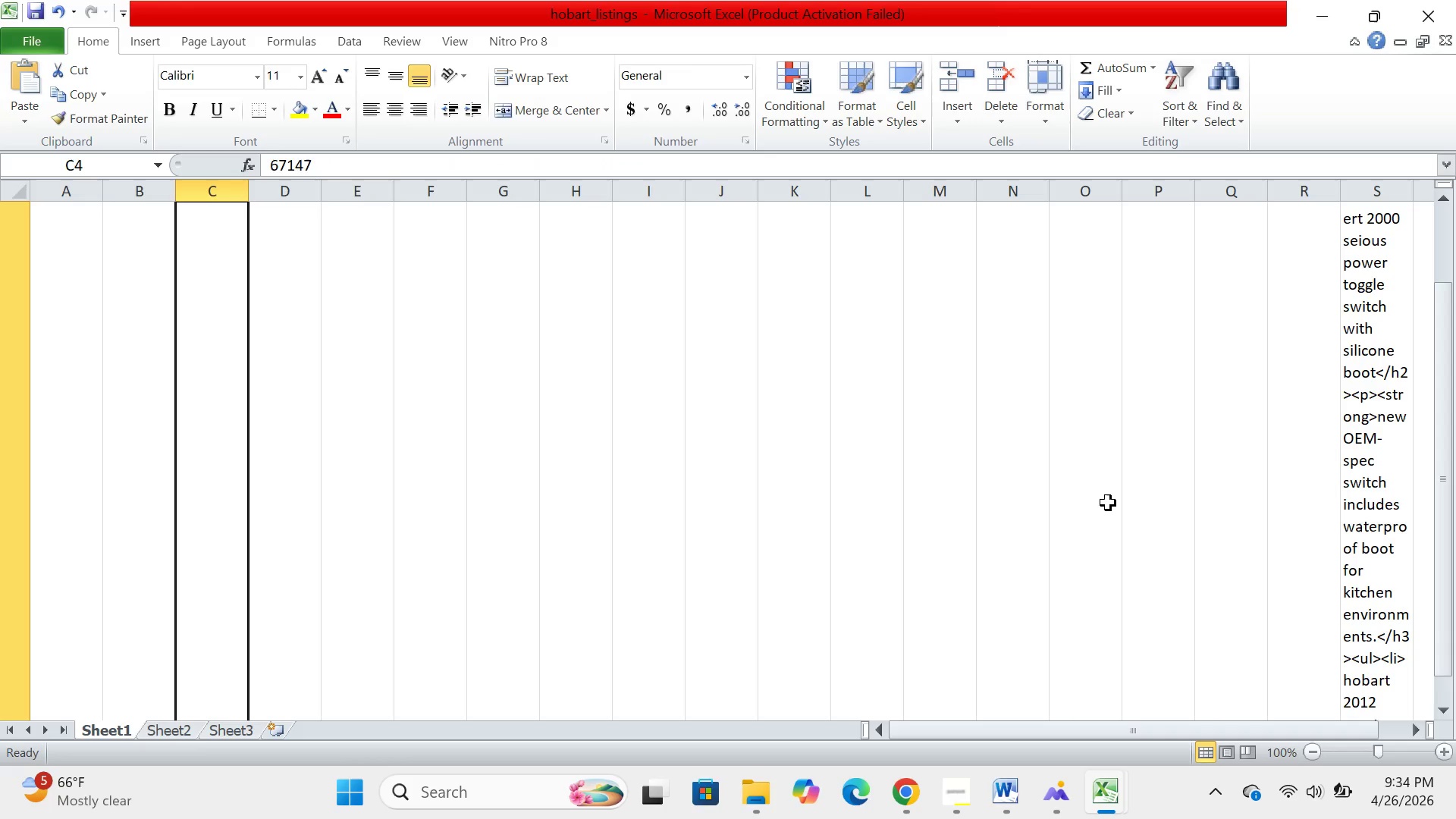 
key(ArrowRight)
 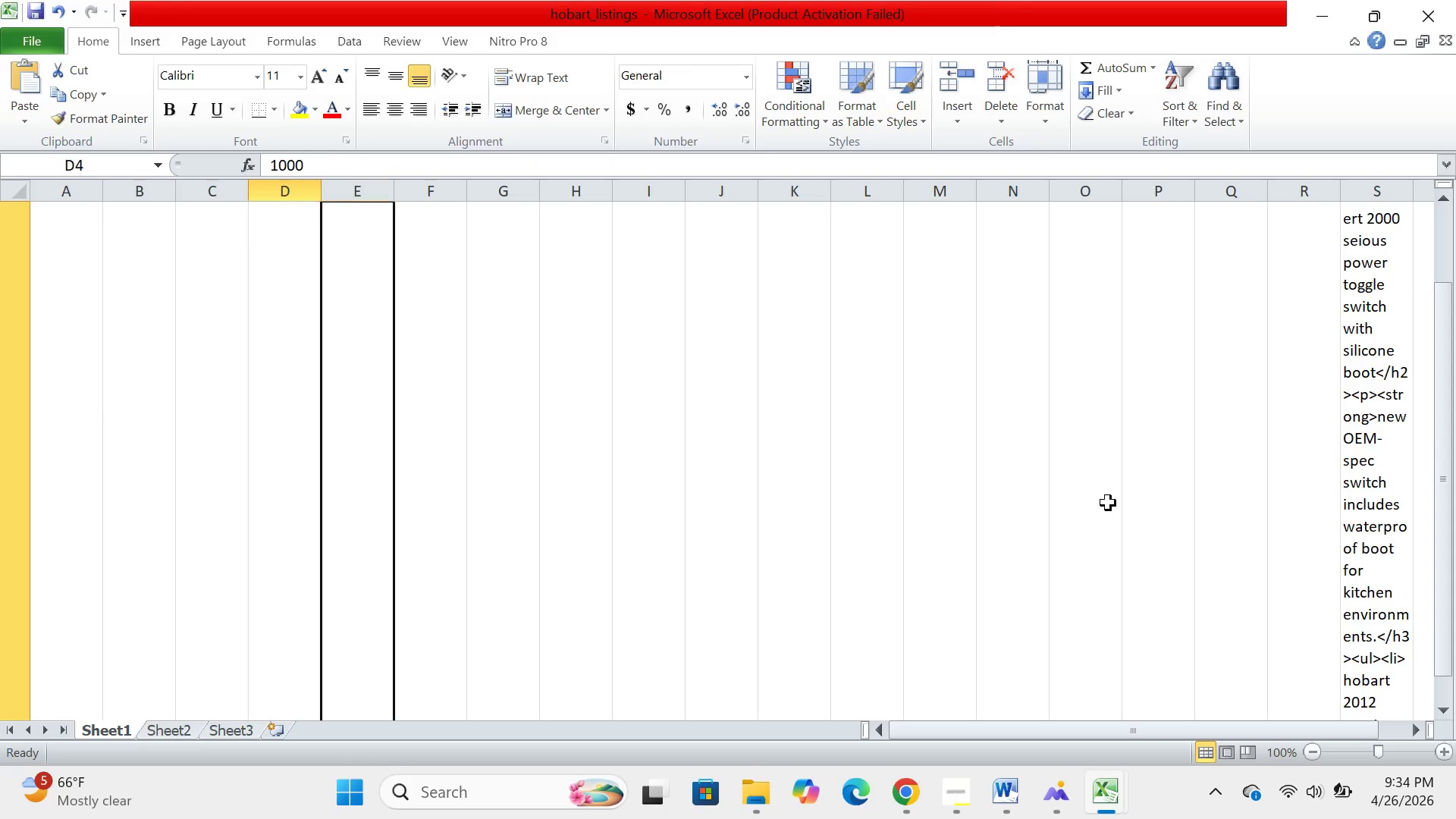 
key(ArrowRight)
 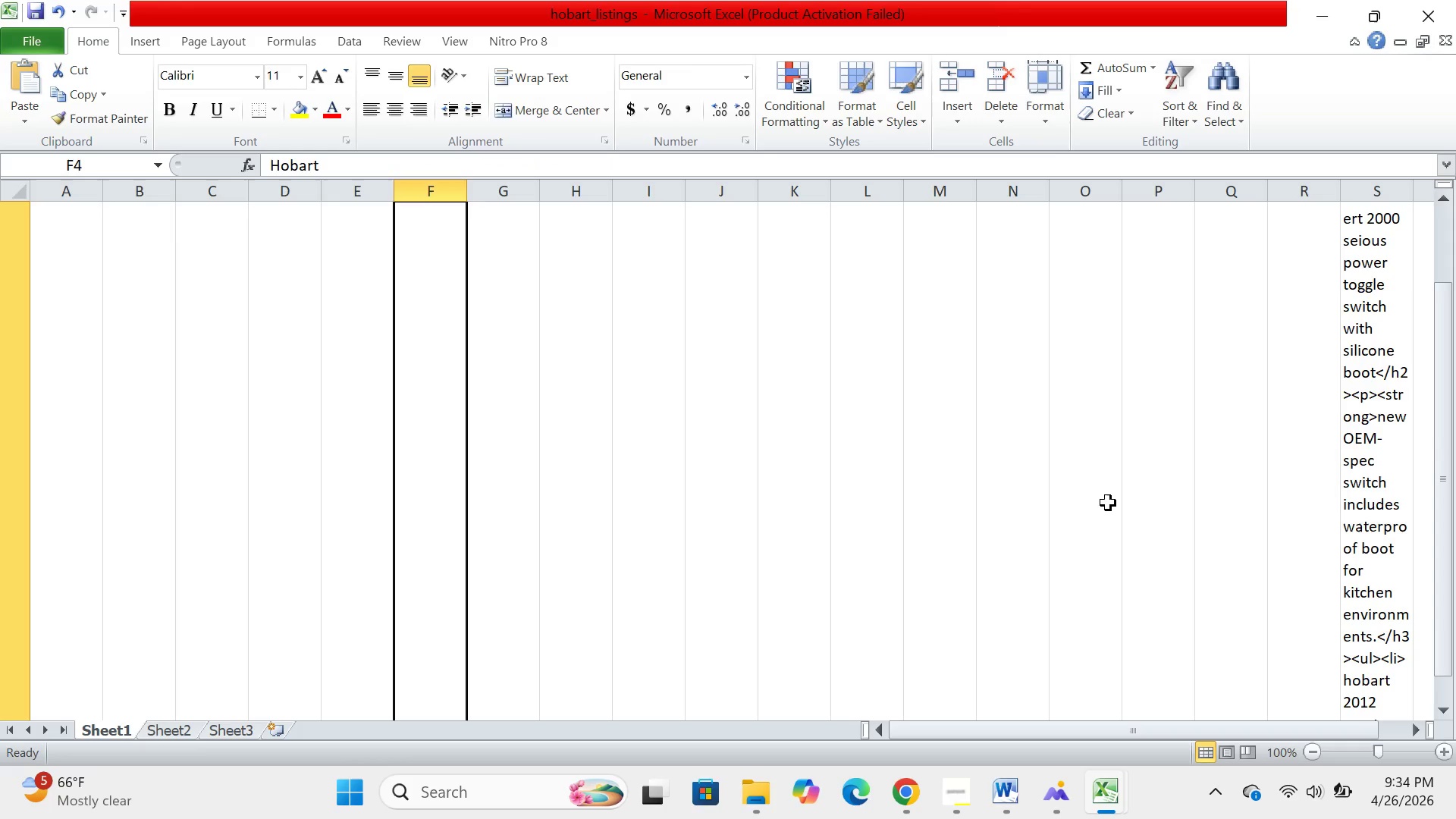 
key(ArrowRight)
 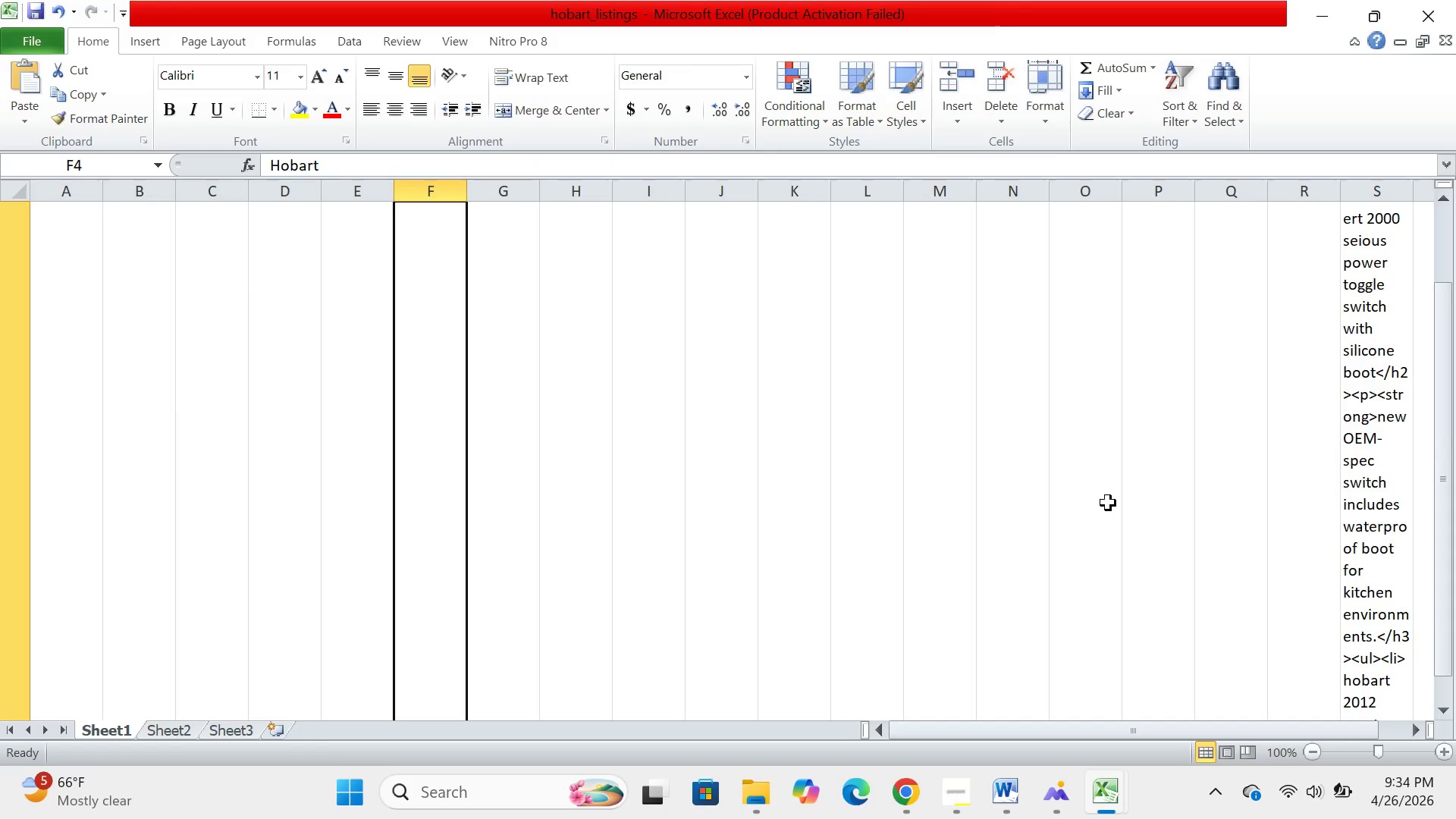 
key(ArrowRight)
 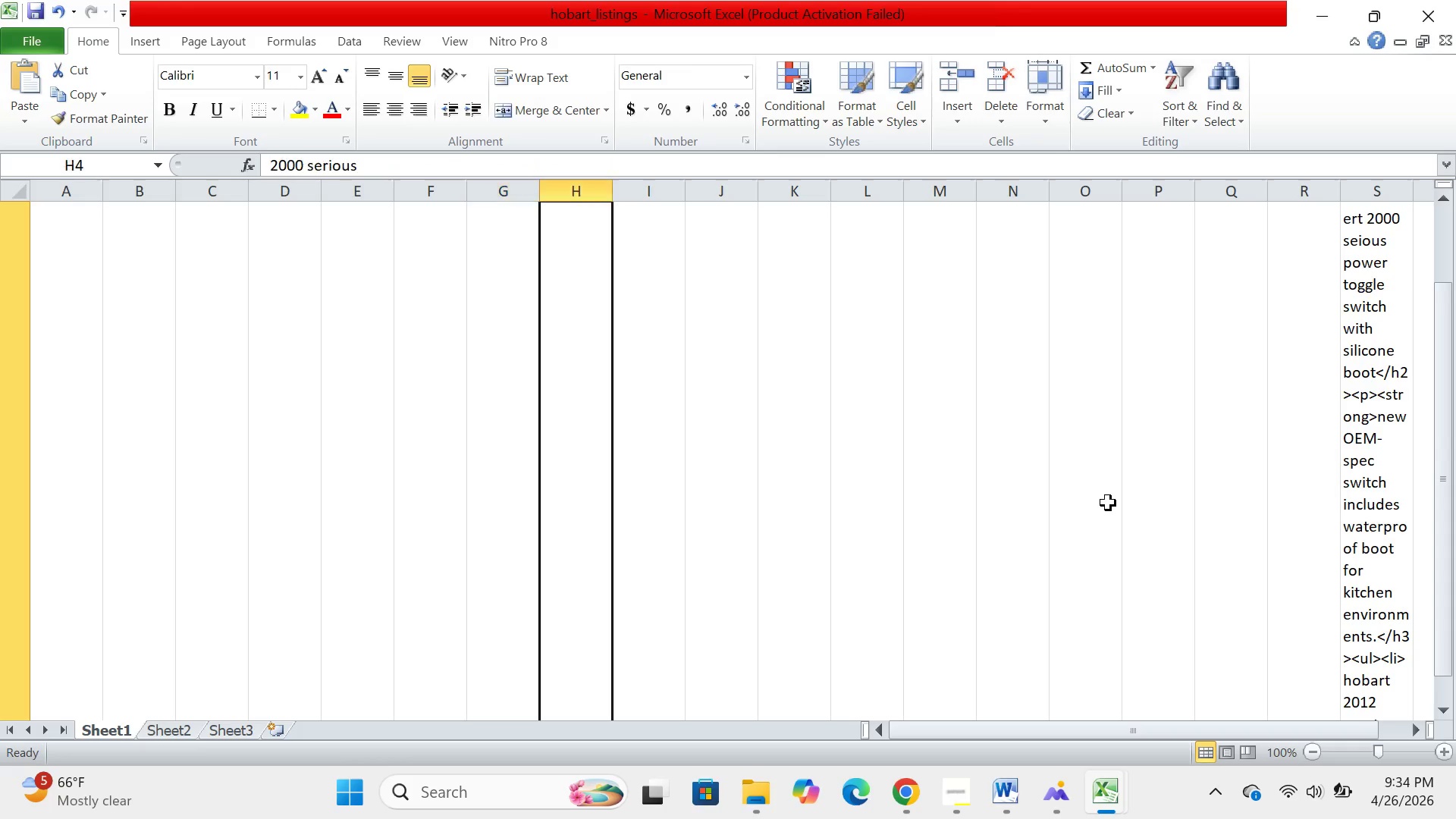 
key(ArrowRight)
 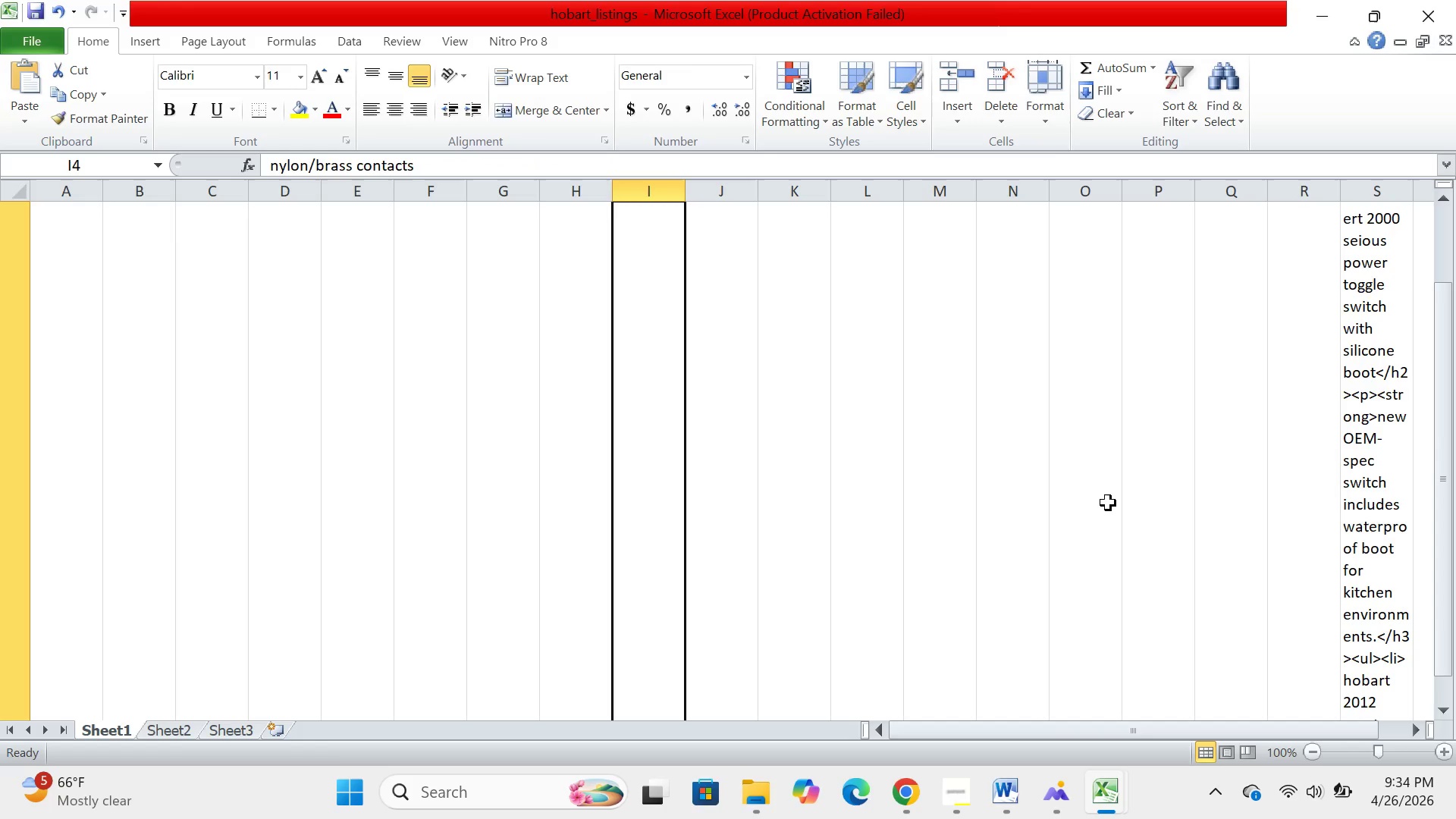 
key(ArrowRight)
 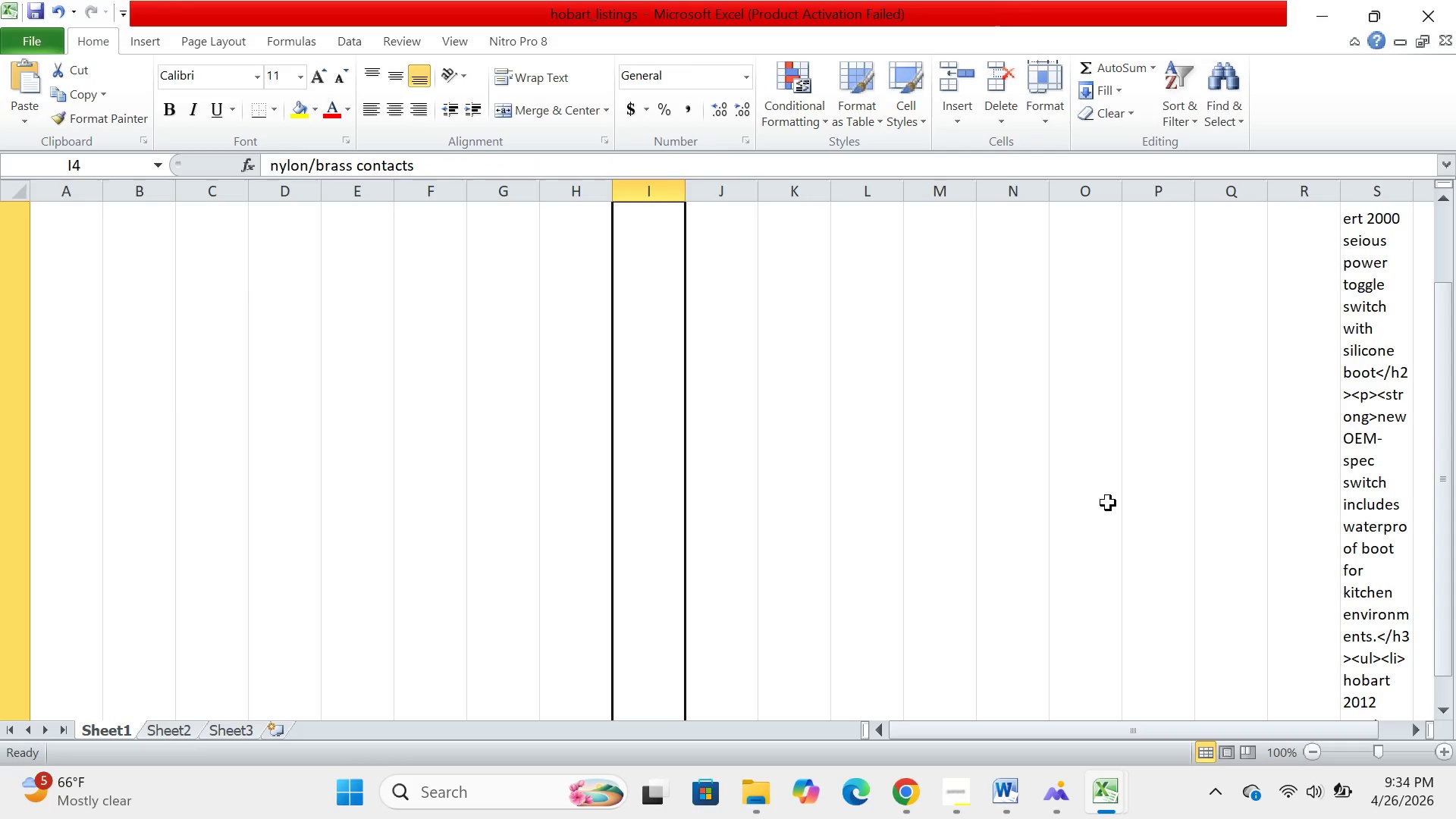 
key(ArrowRight)
 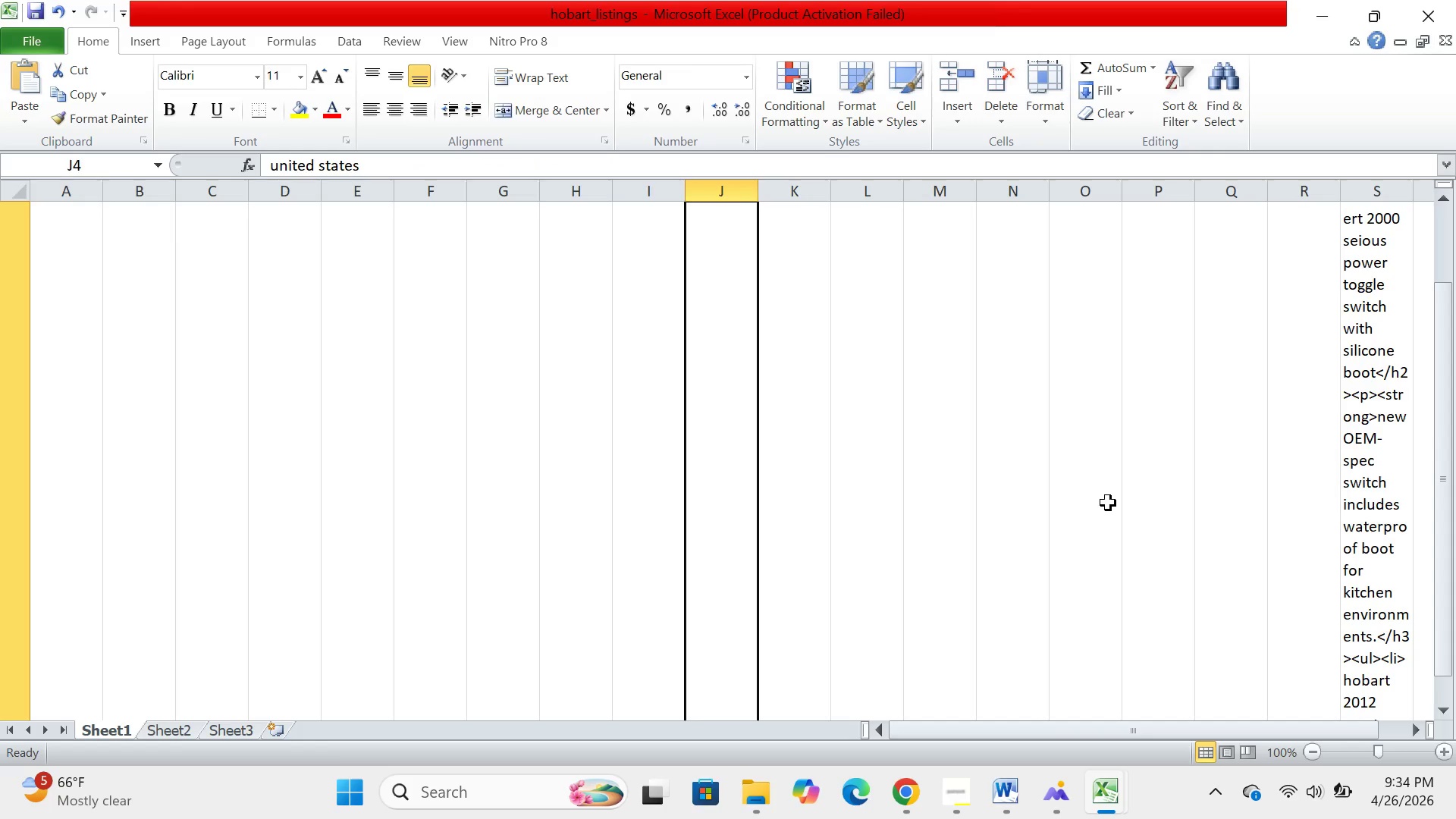 
key(ArrowRight)
 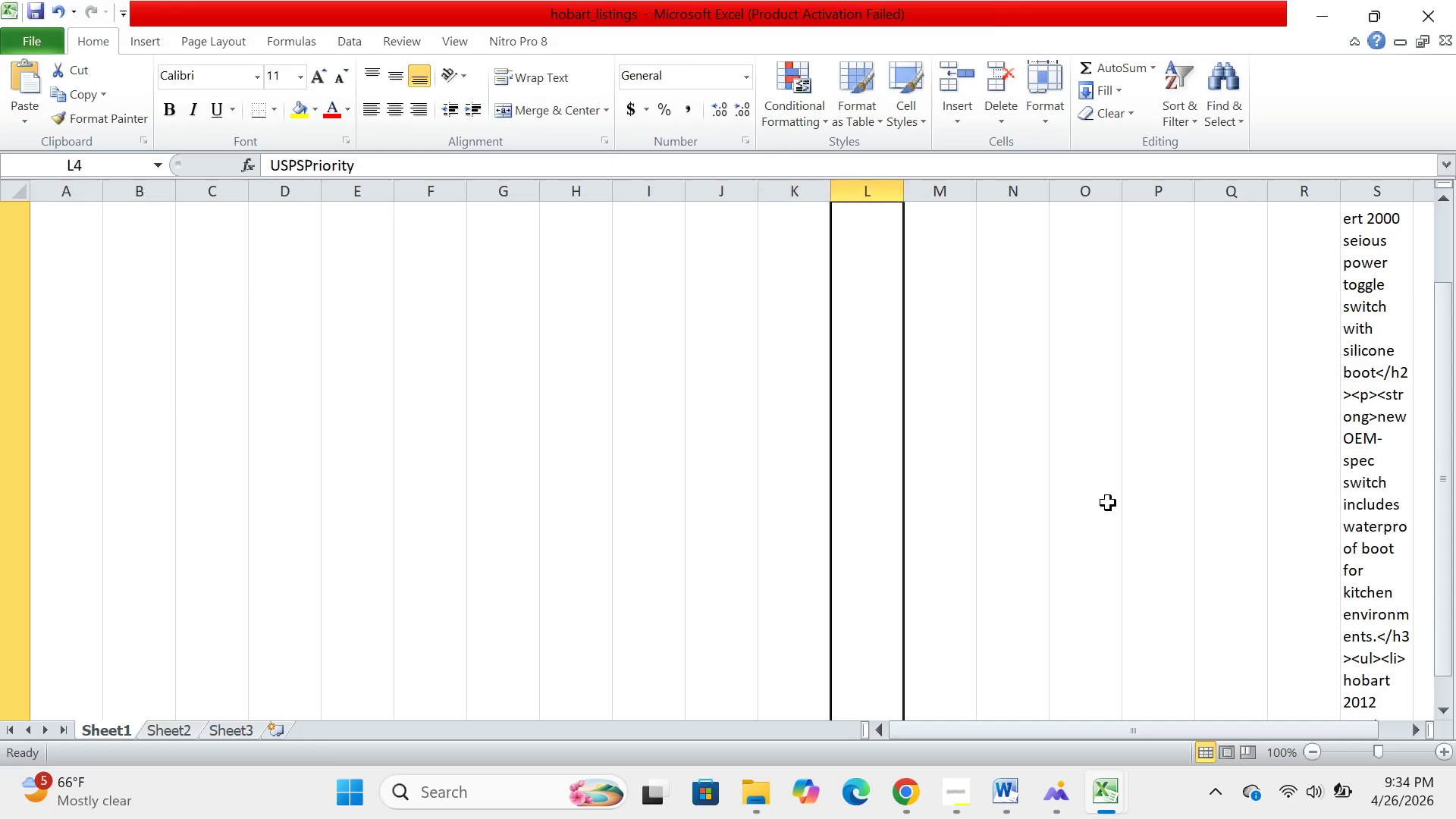 
key(ArrowRight)
 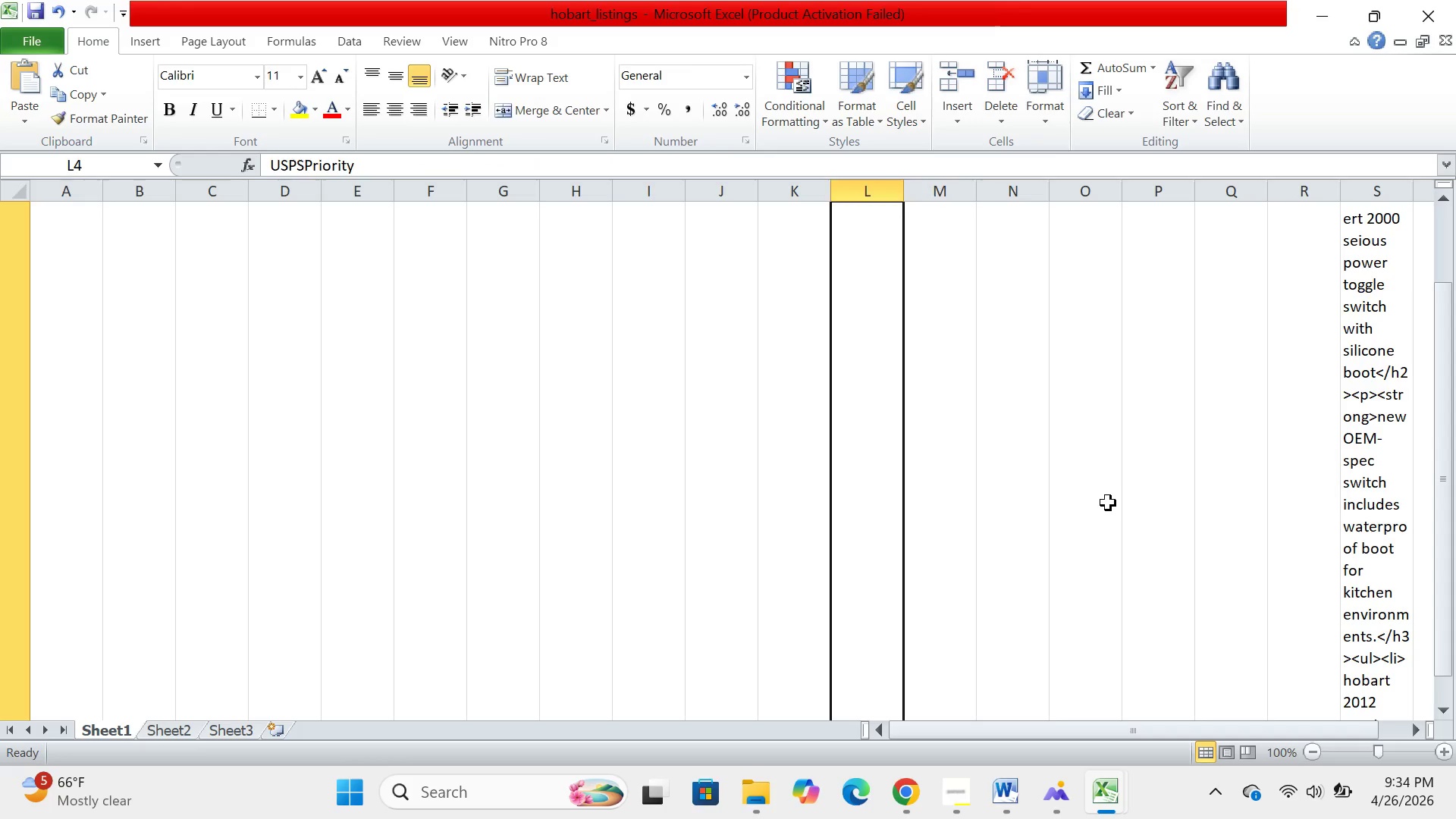 
key(ArrowRight)
 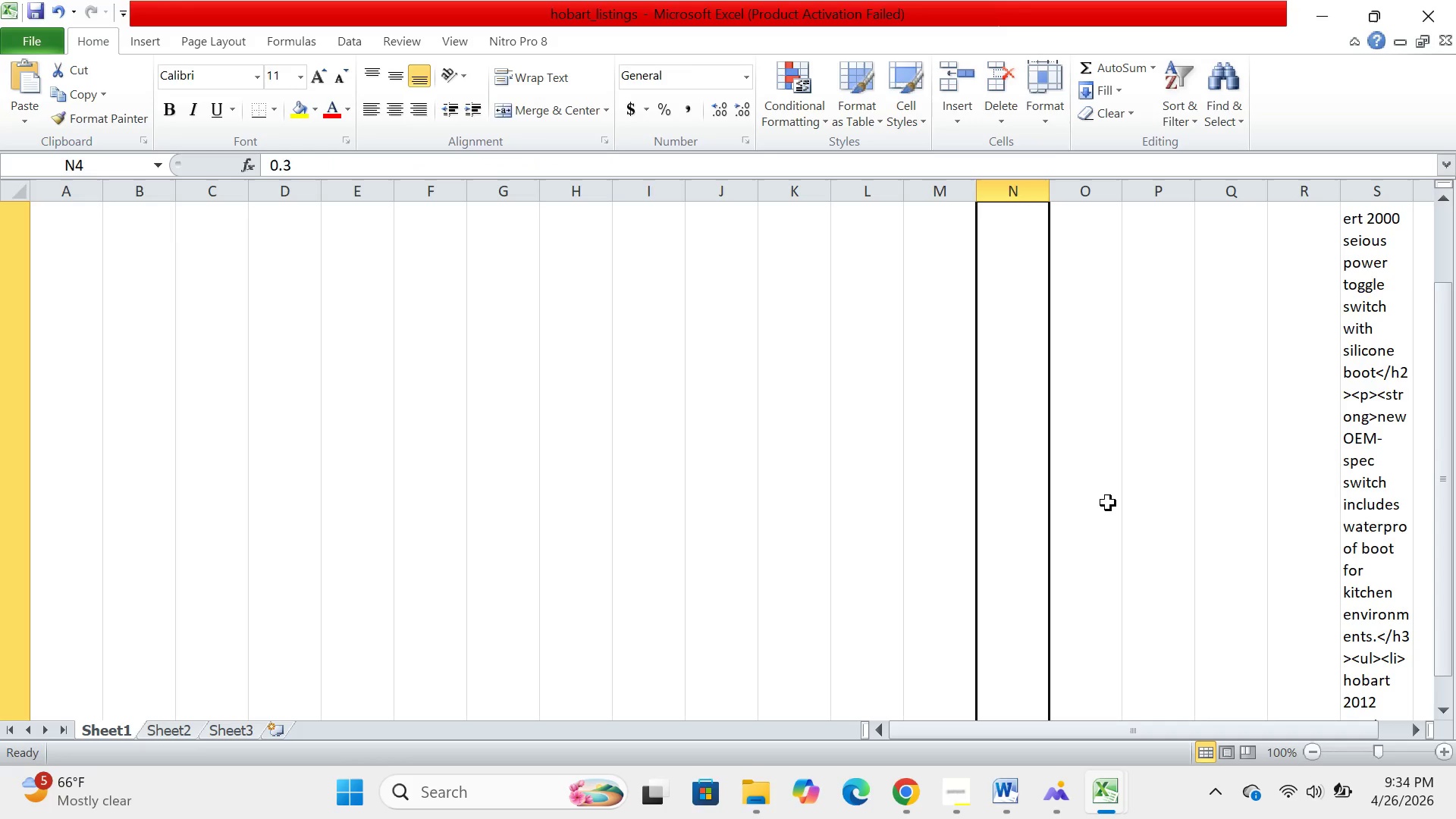 
key(ArrowRight)
 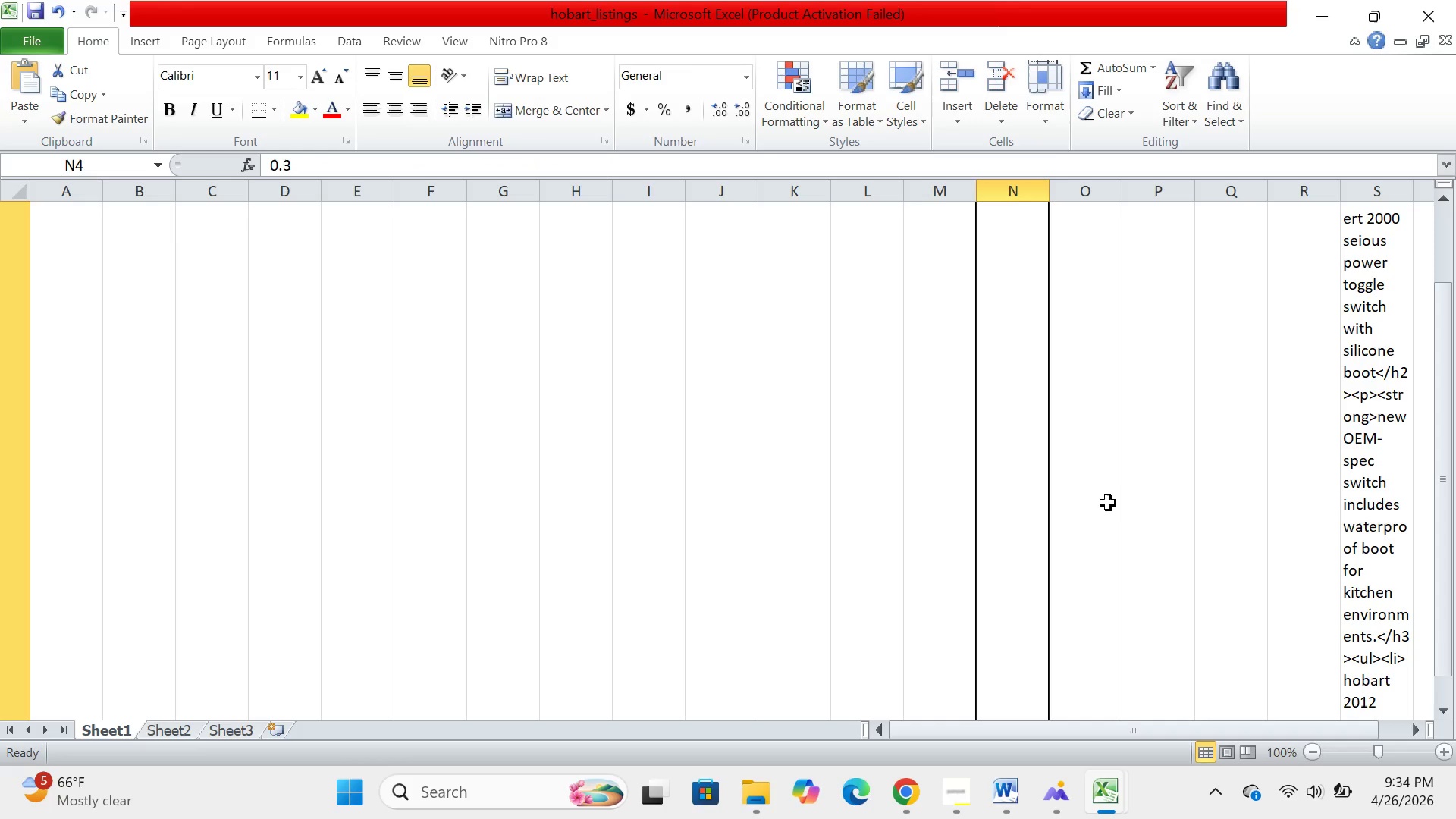 
key(ArrowRight)
 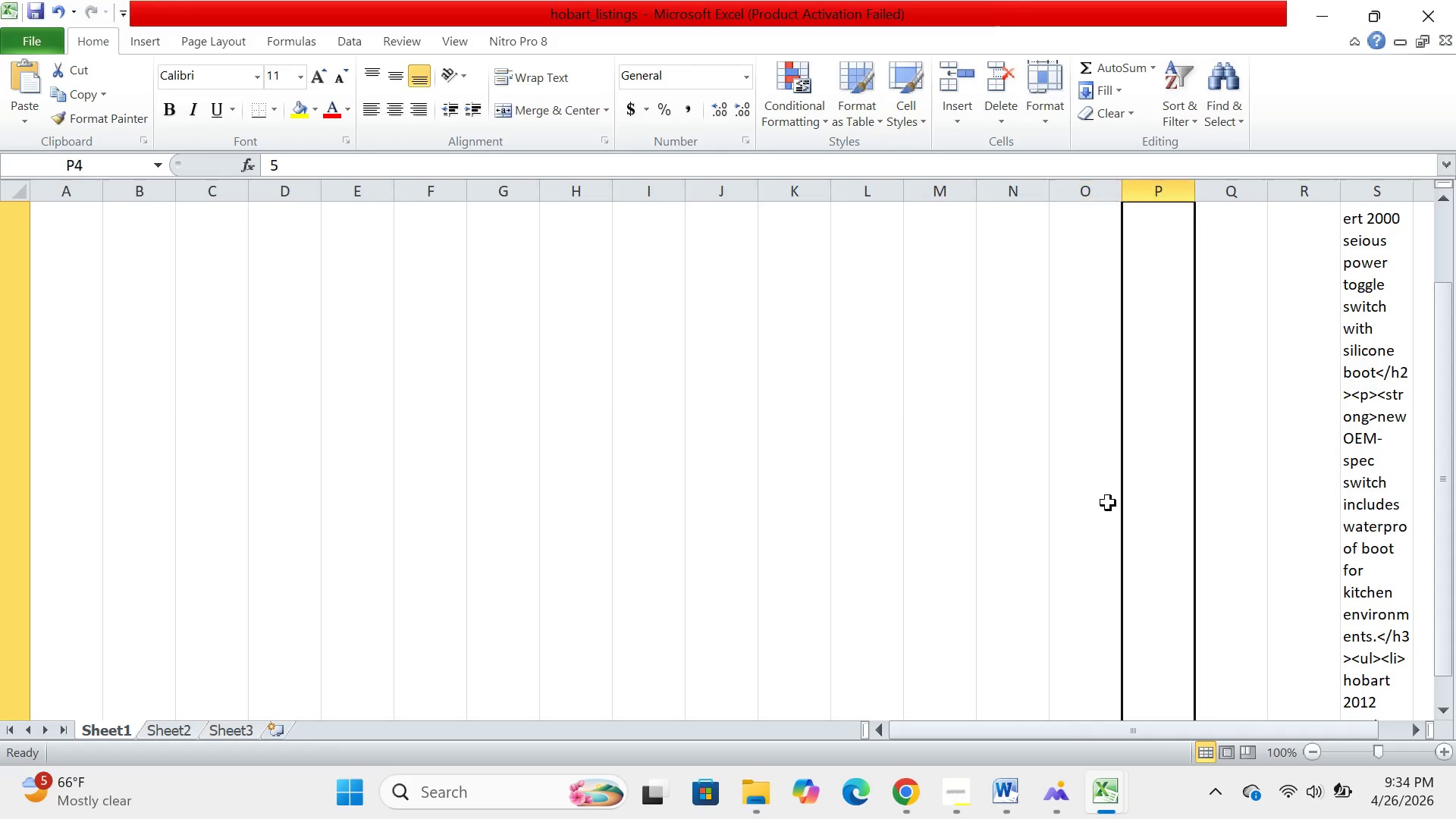 
key(ArrowRight)
 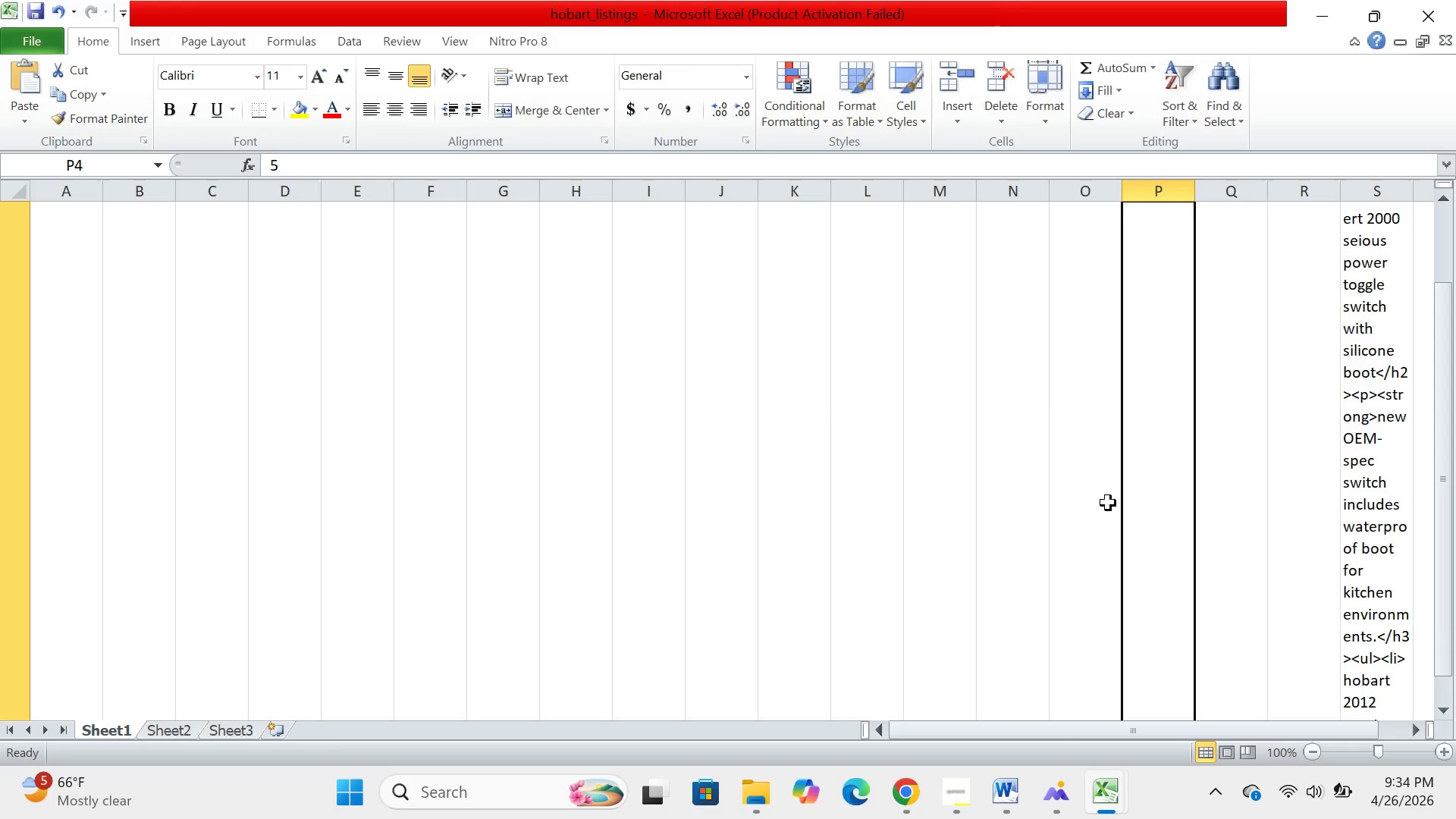 
key(ArrowRight)
 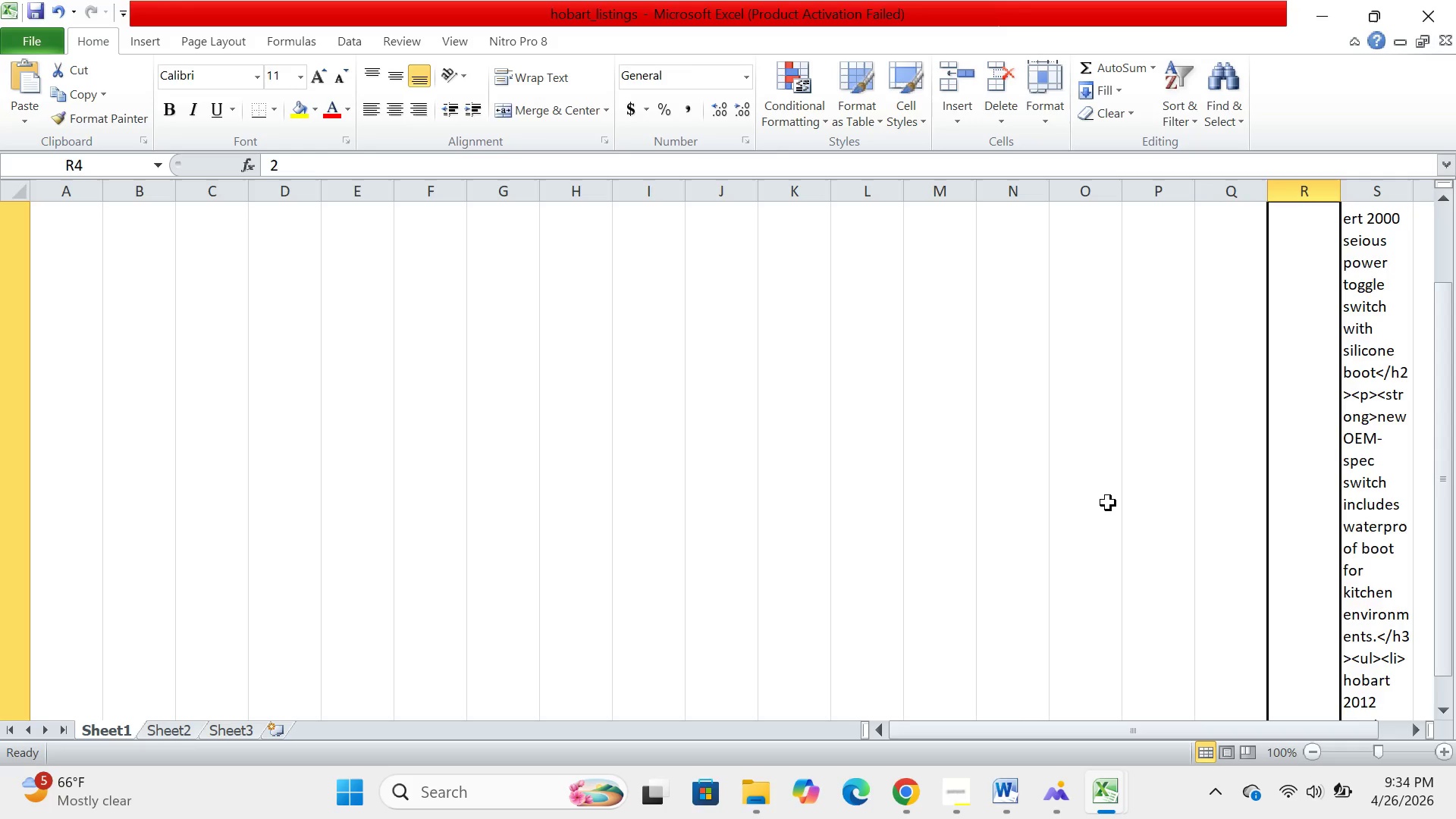 
key(ArrowRight)
 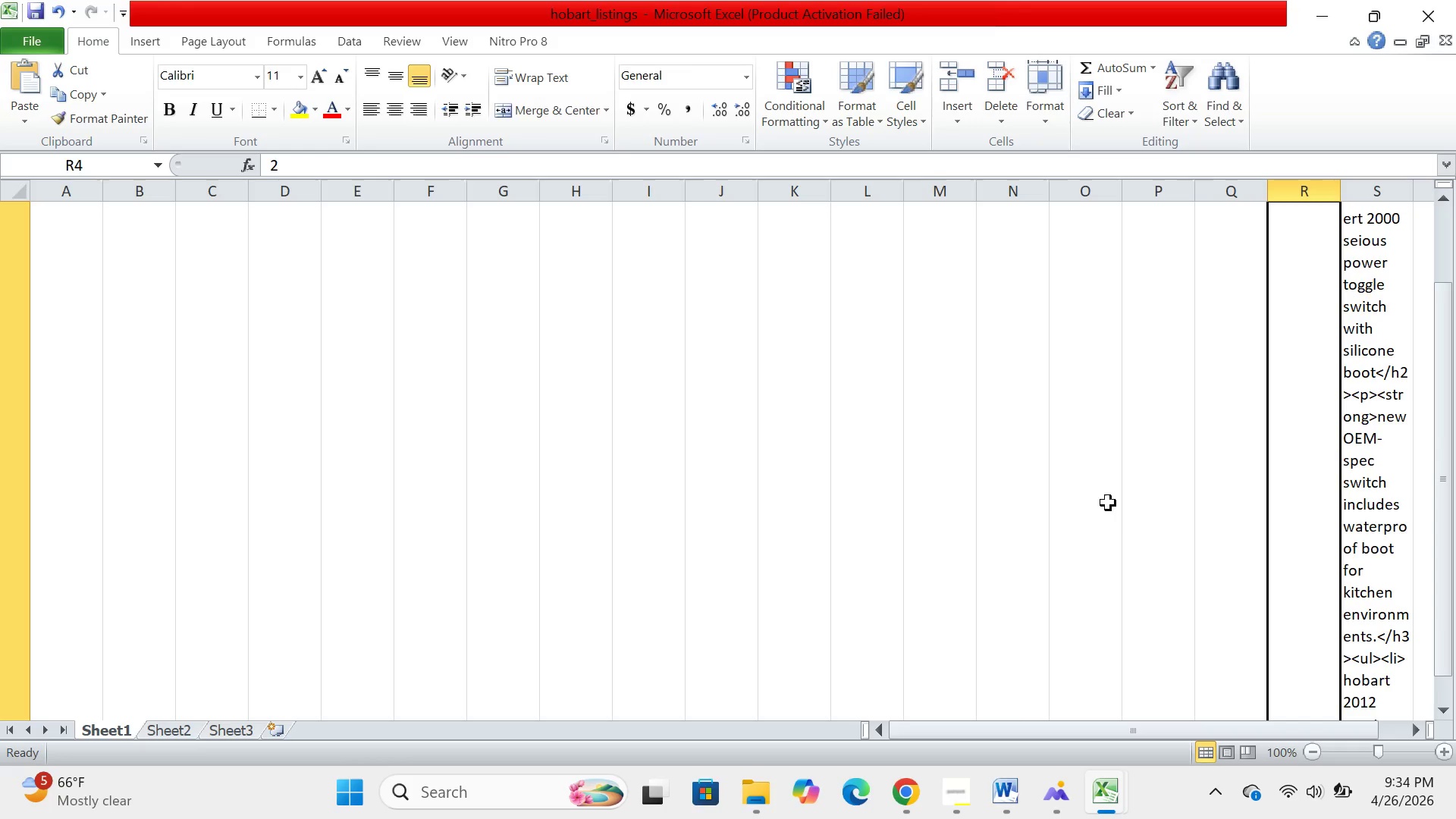 
key(ArrowRight)
 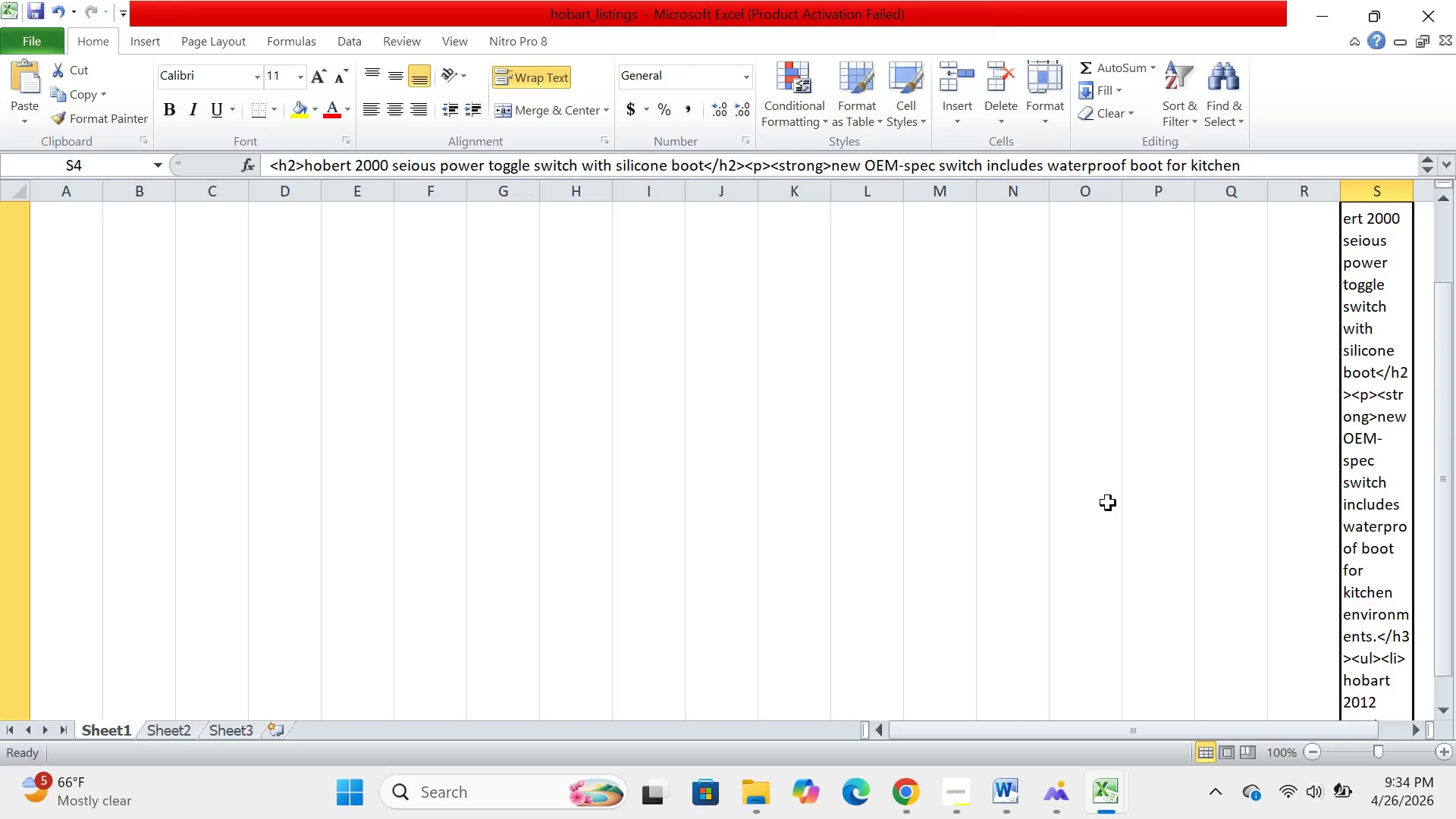 
key(ArrowRight)
 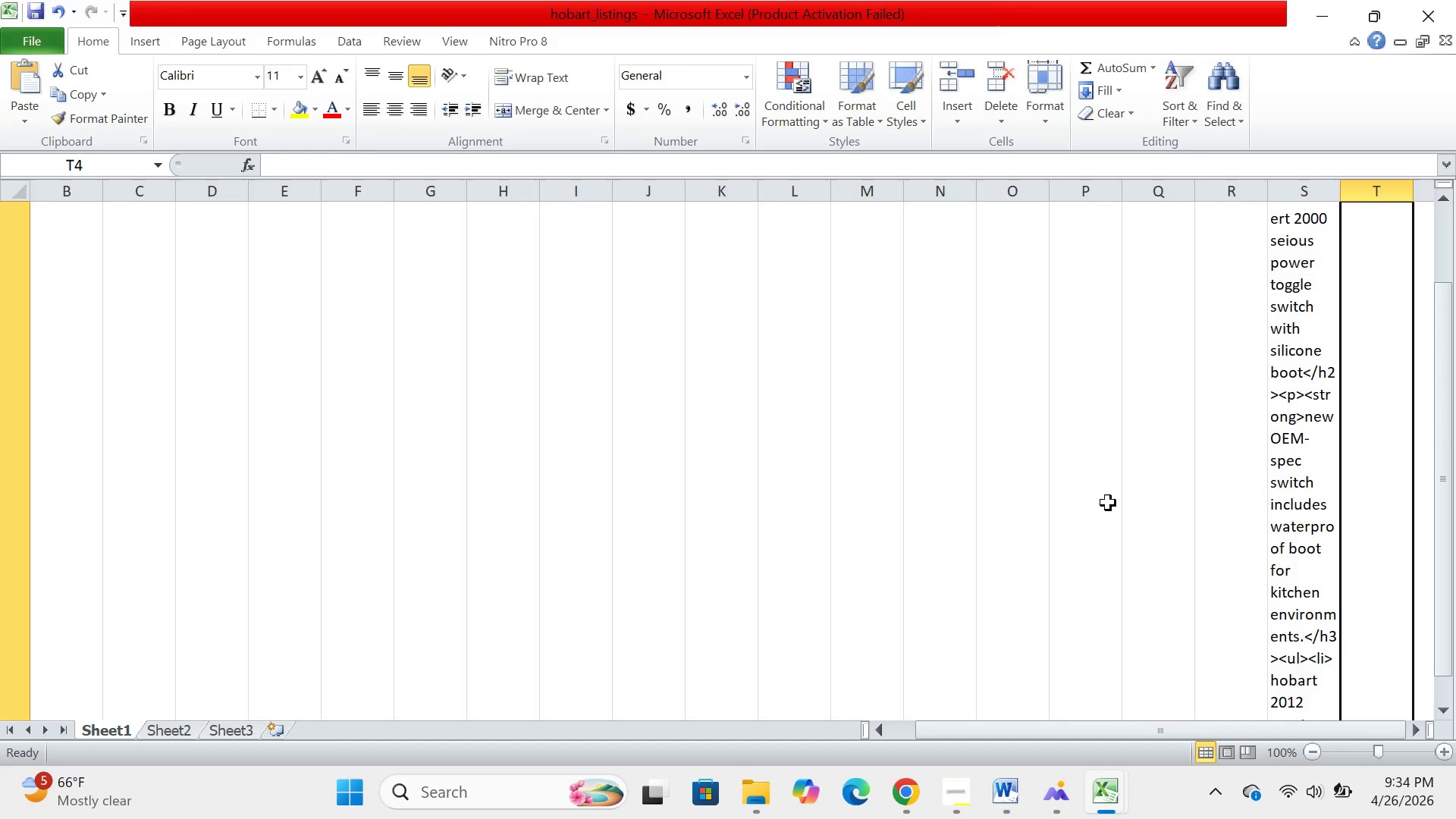 
key(ArrowRight)
 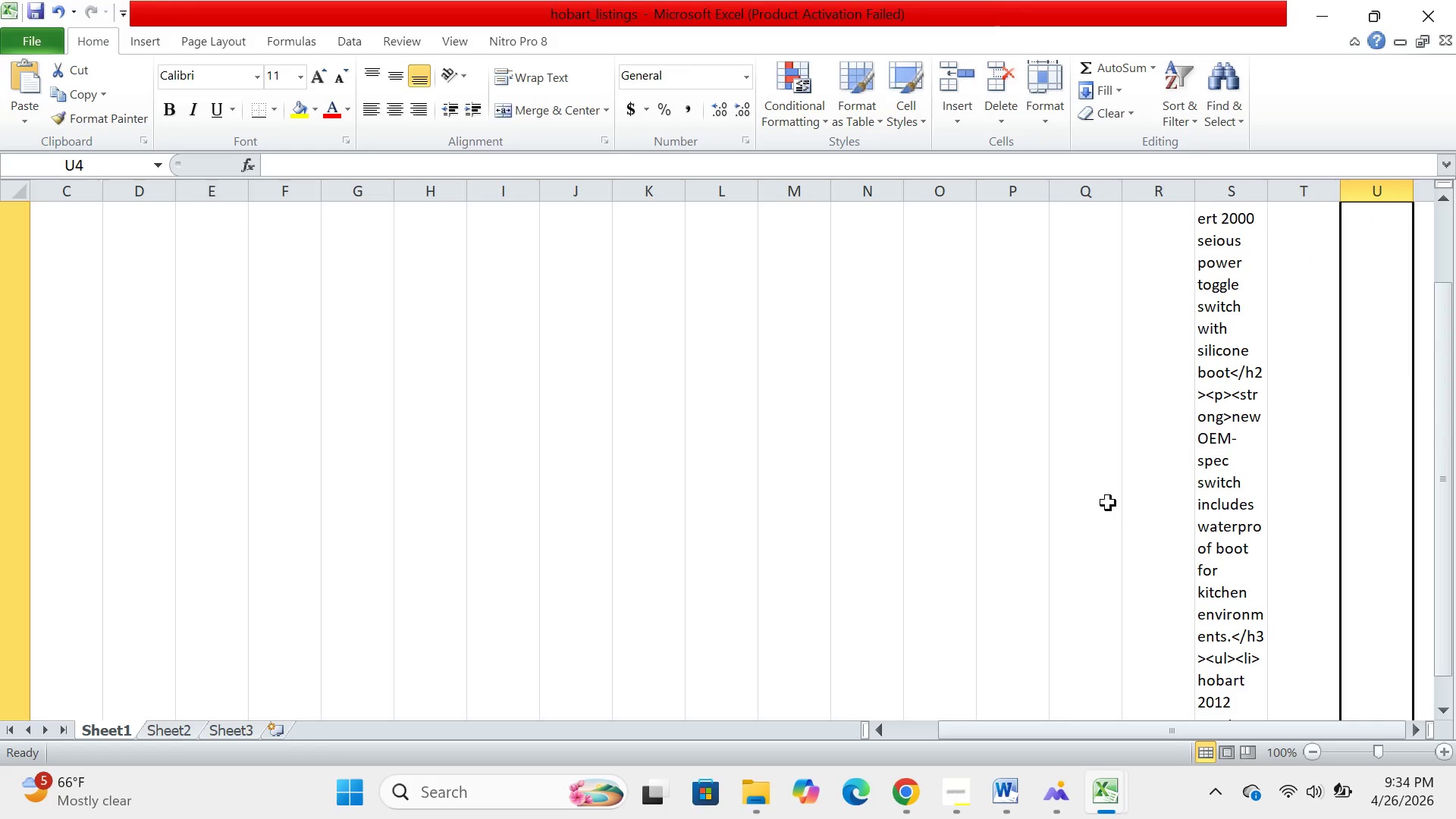 
key(ArrowLeft)
 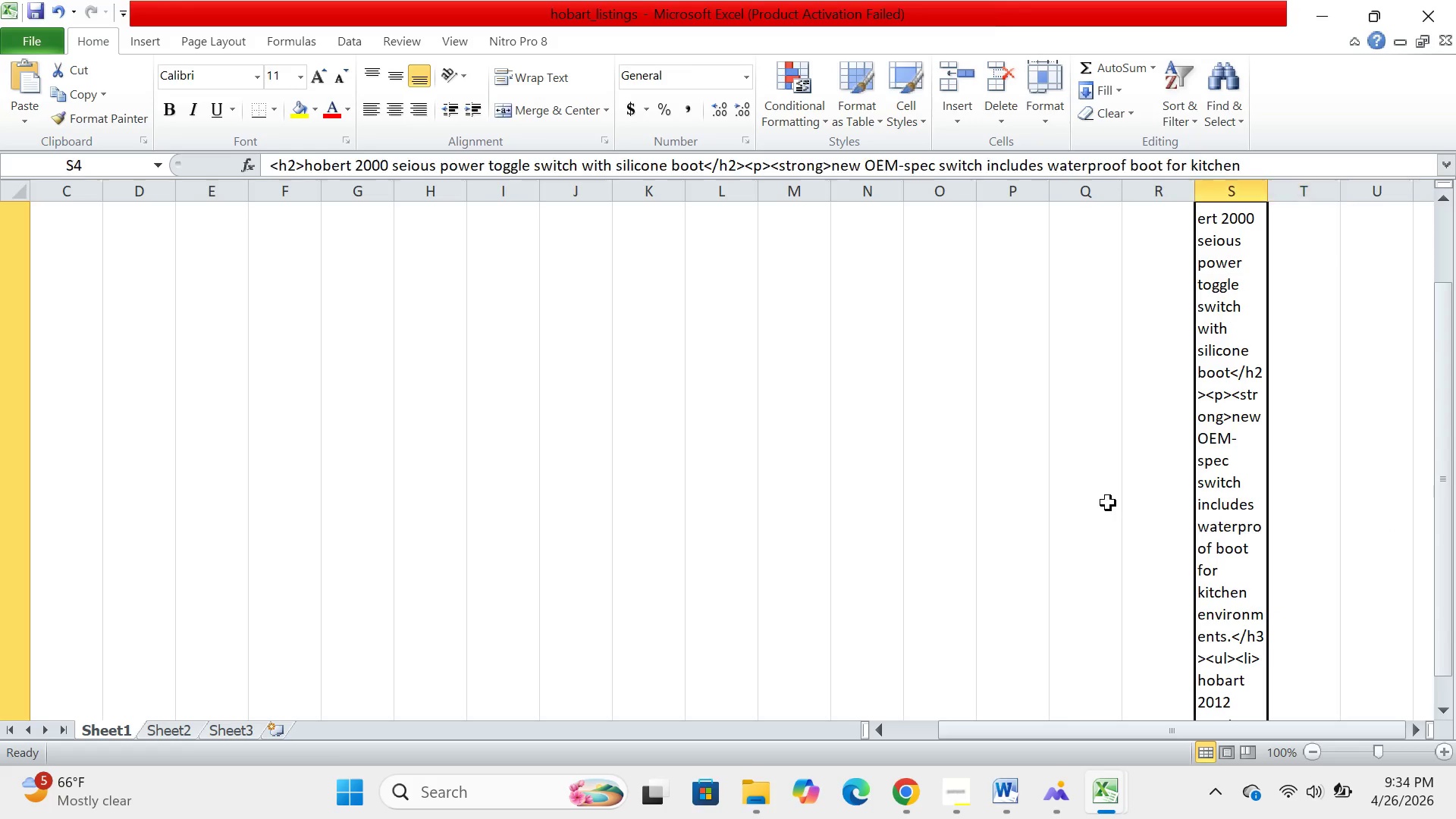 
key(ArrowLeft)
 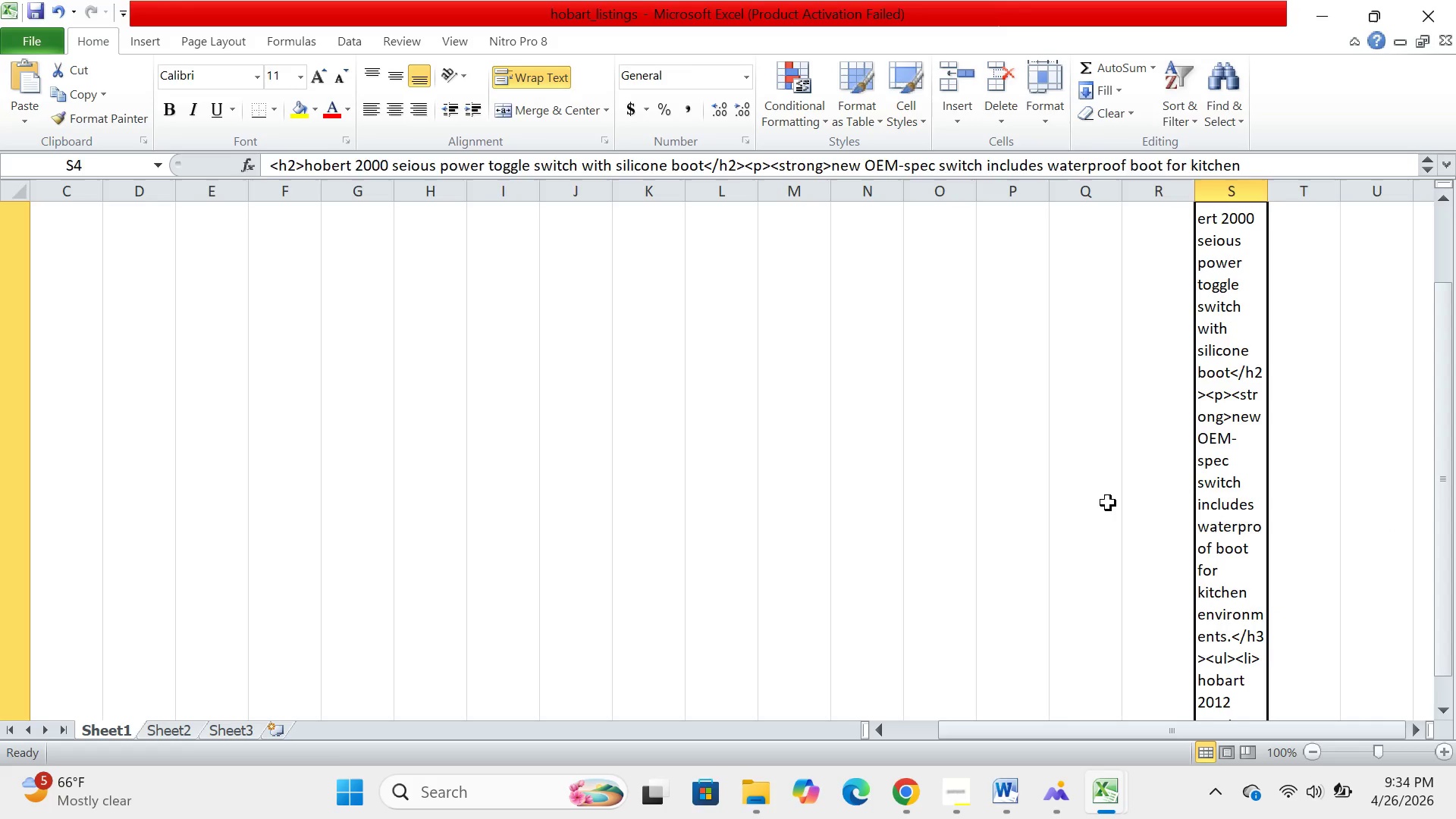 
key(ArrowLeft)
 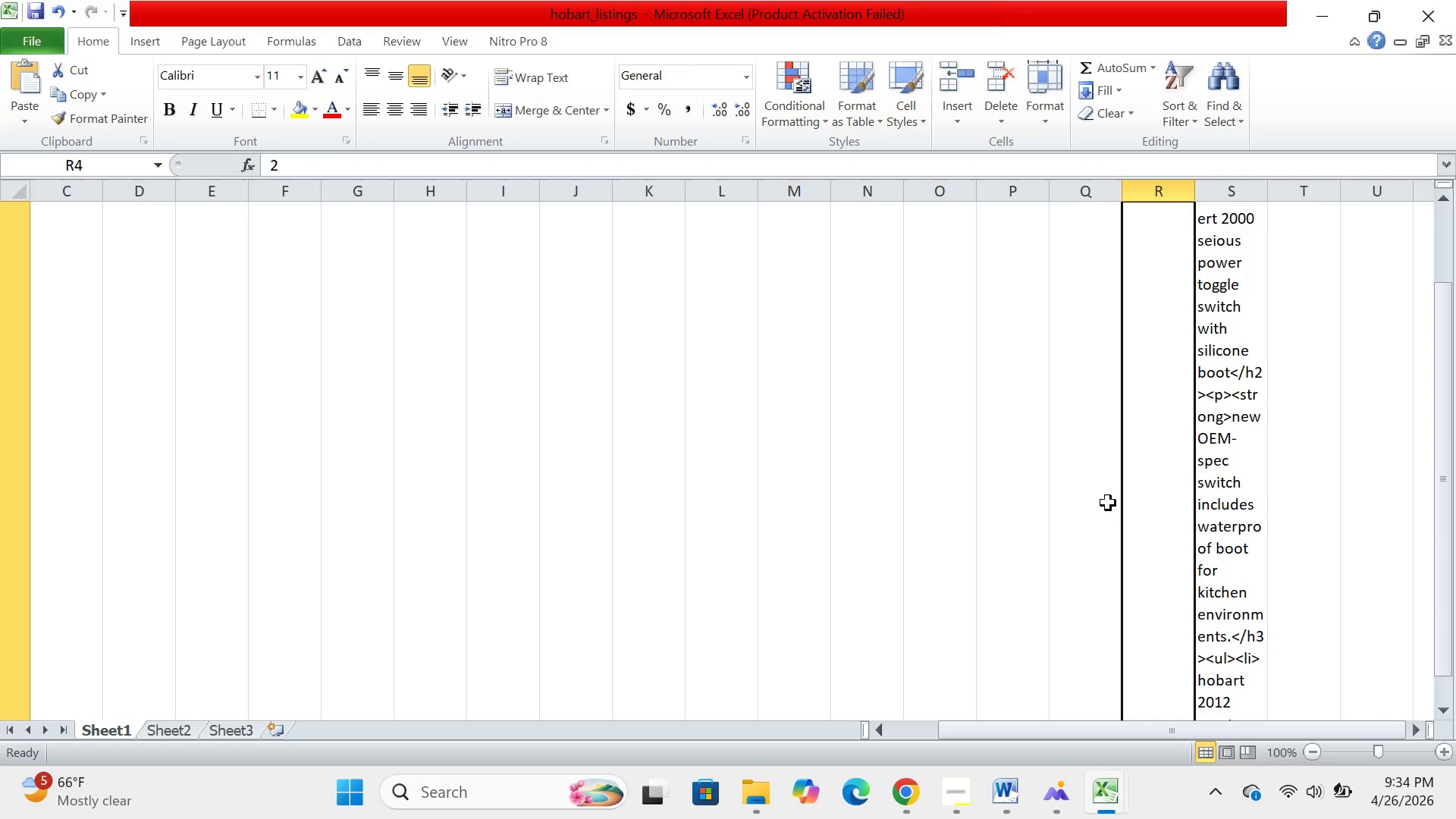 
key(ArrowLeft)
 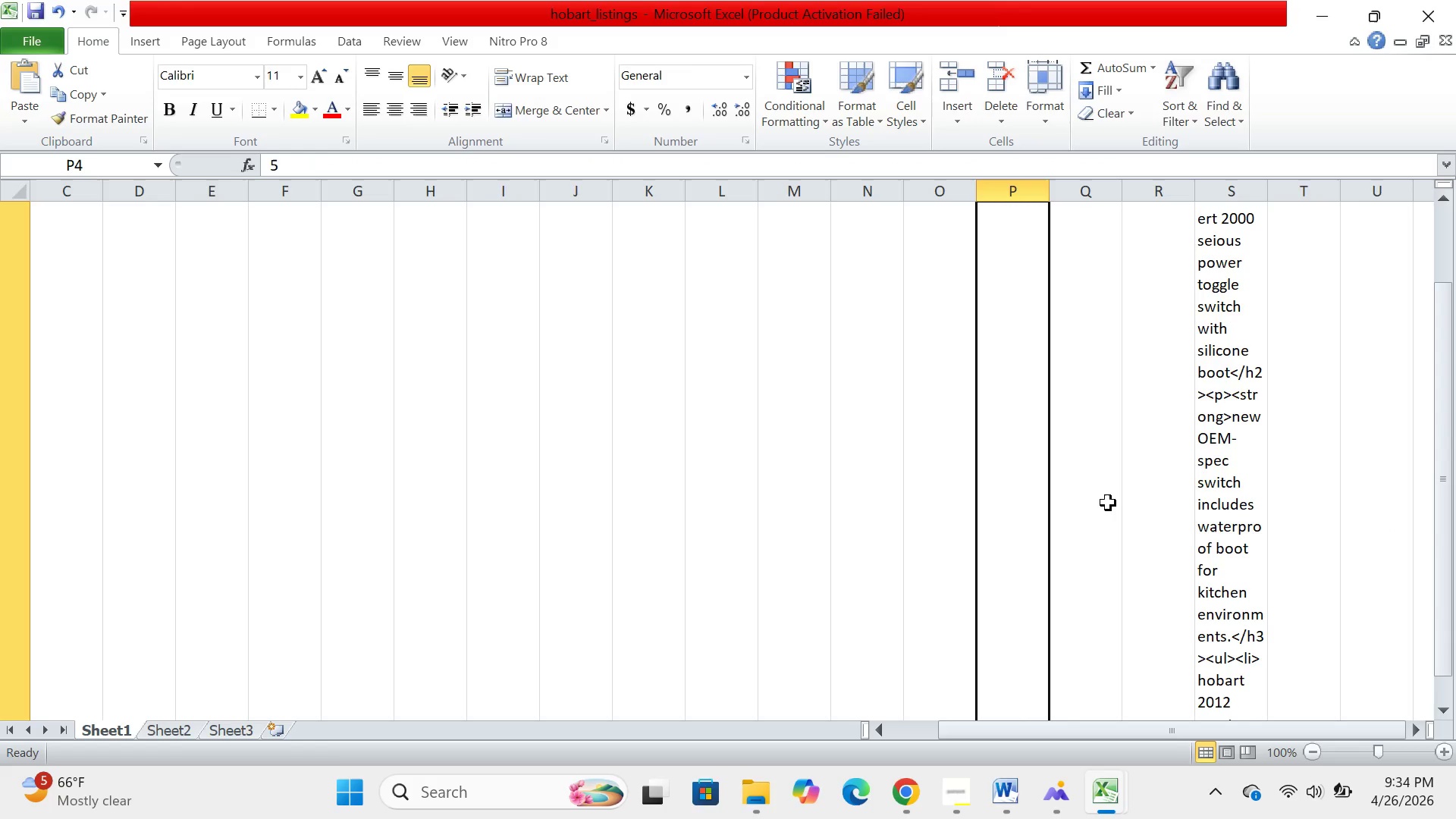 
key(ArrowLeft)
 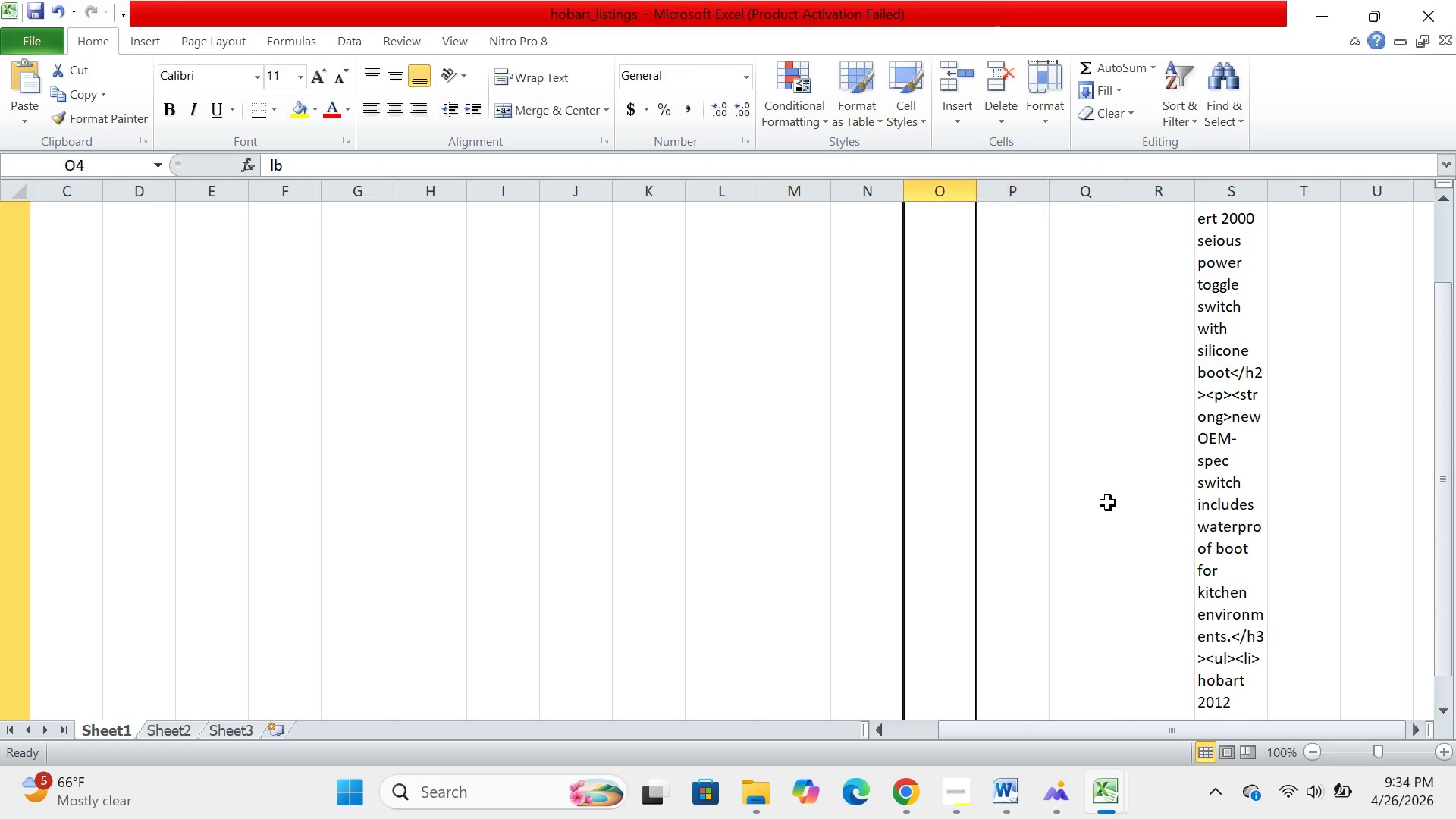 
key(ArrowLeft)
 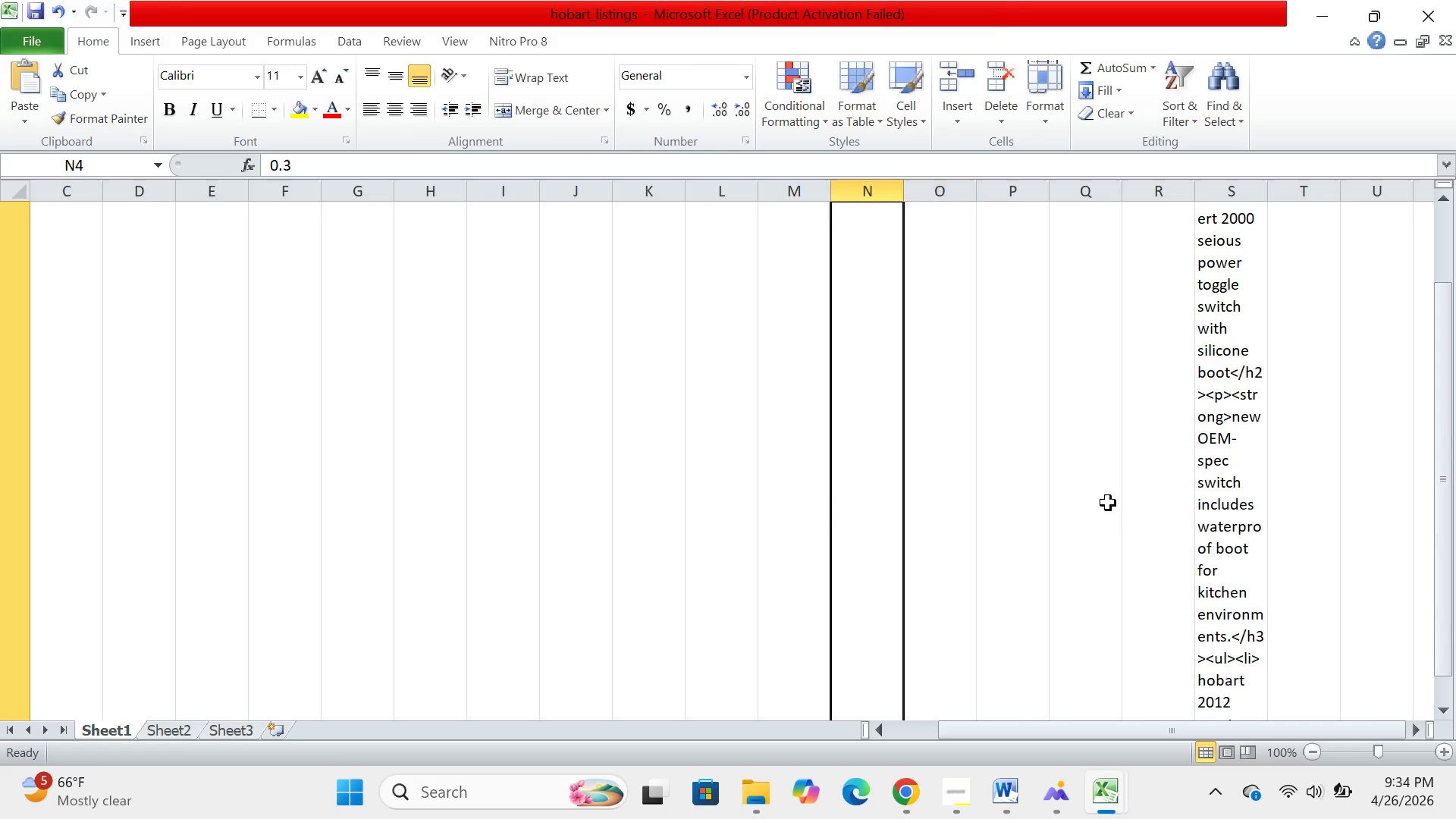 
key(ArrowLeft)
 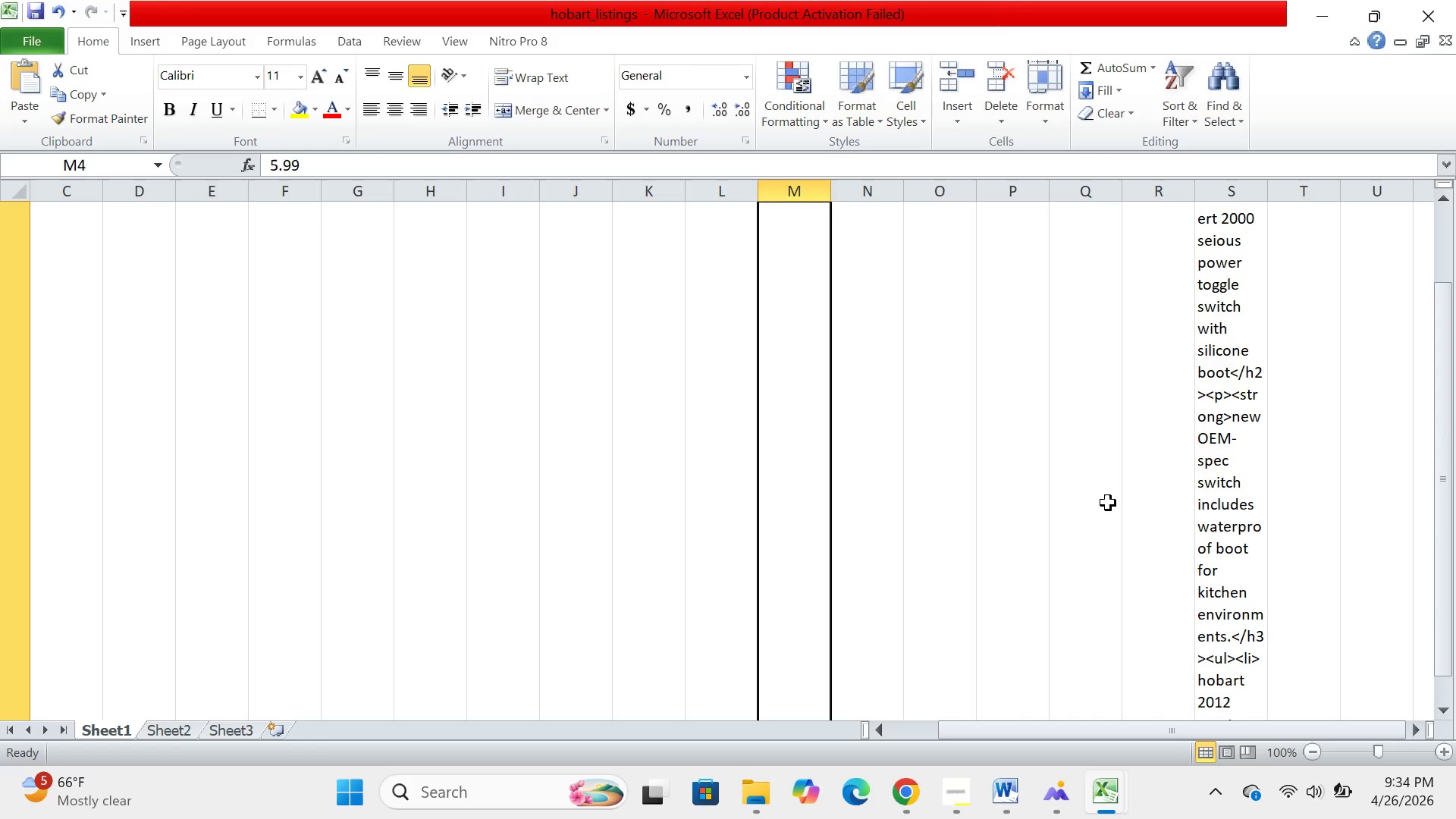 
key(ArrowLeft)
 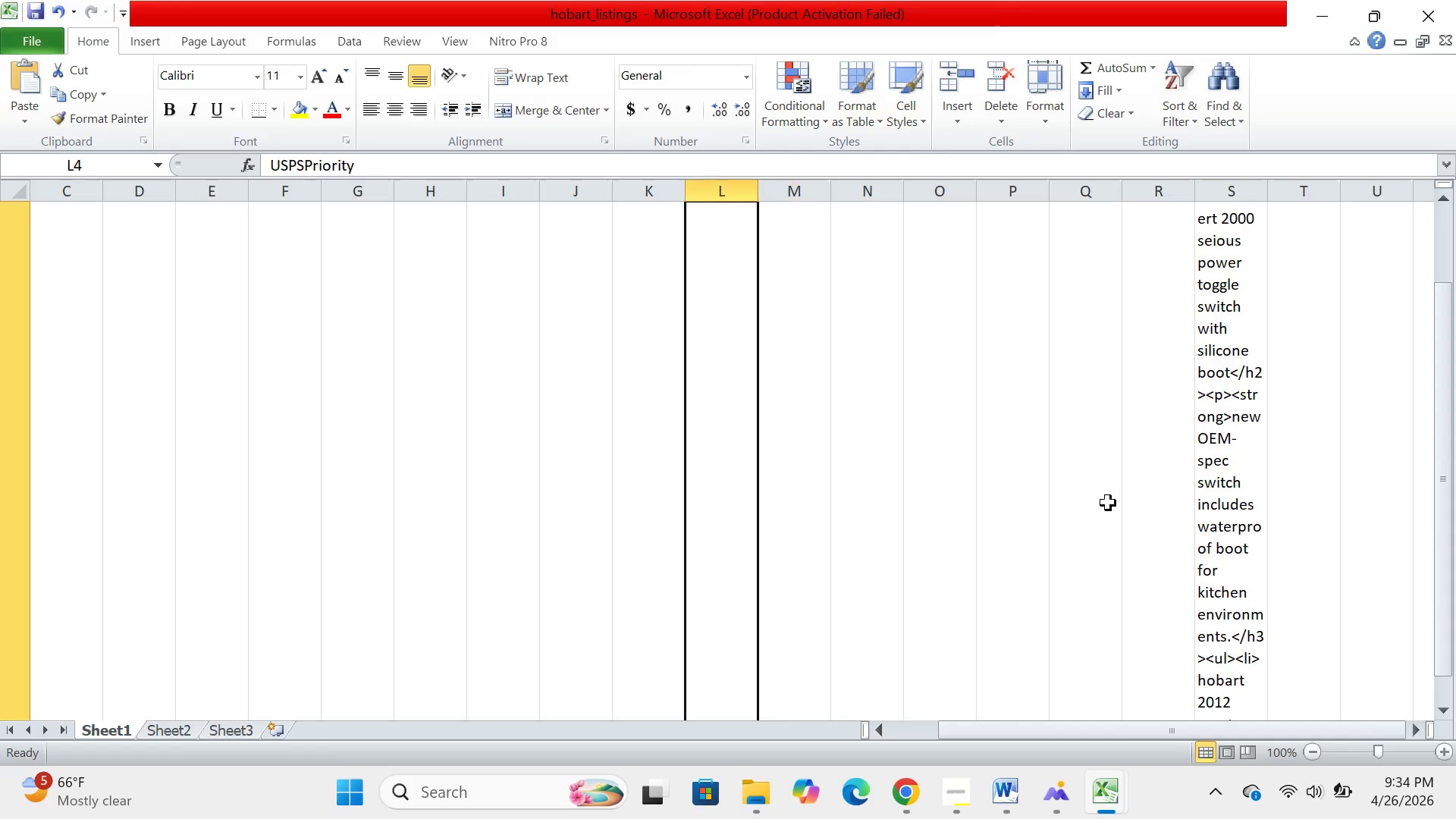 
key(ArrowLeft)
 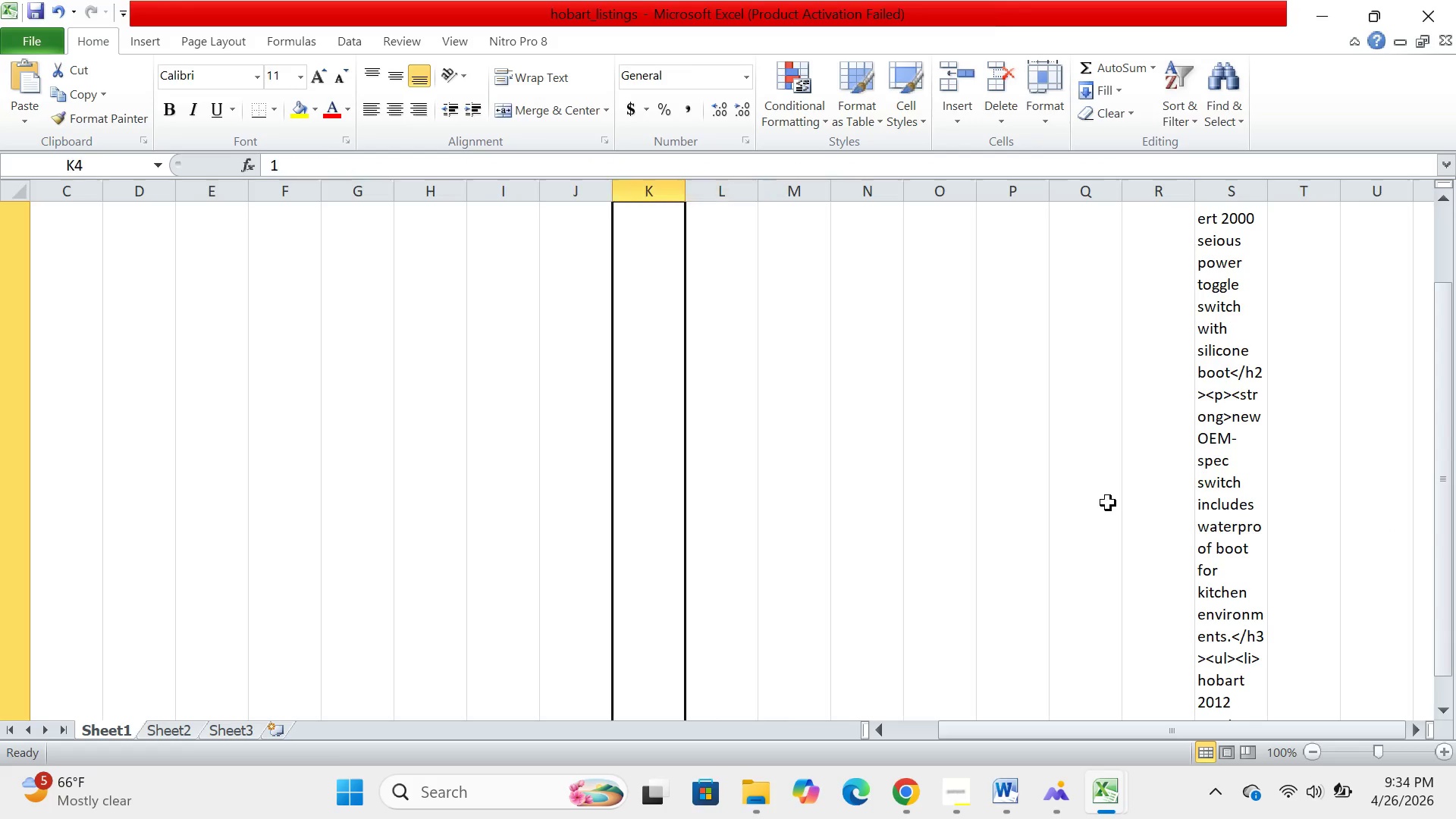 
key(ArrowLeft)
 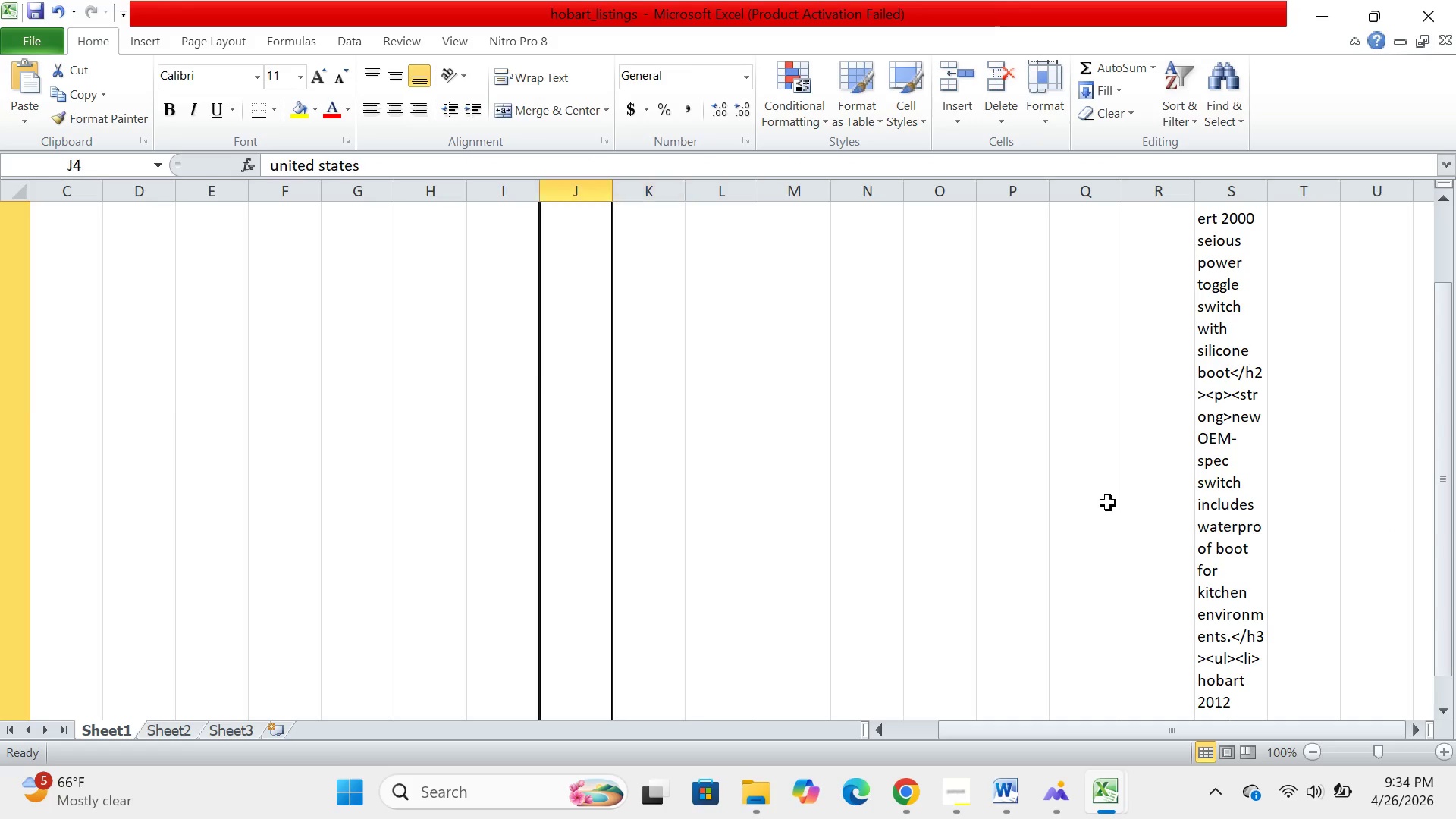 
key(ArrowLeft)
 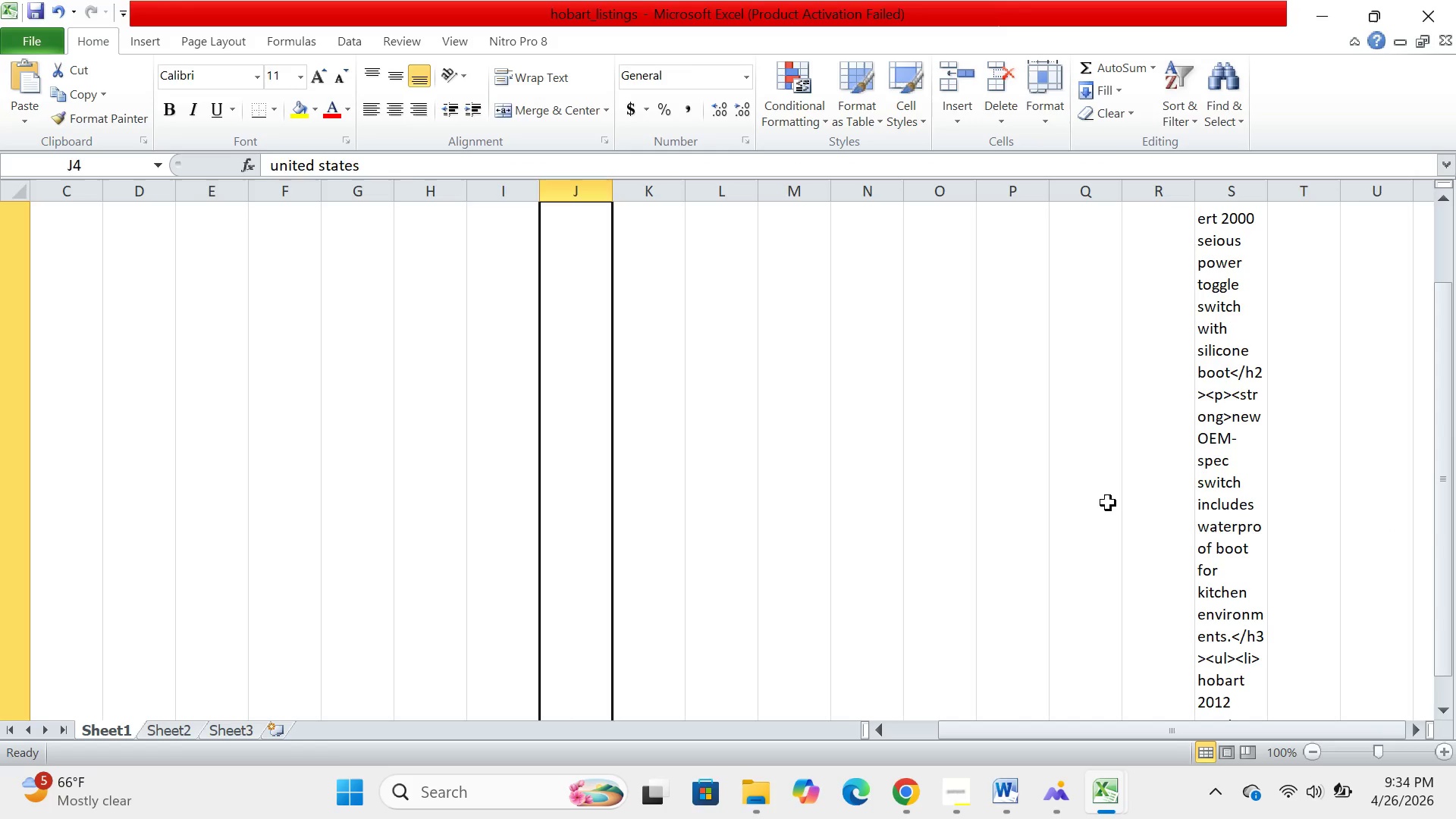 
key(ArrowLeft)
 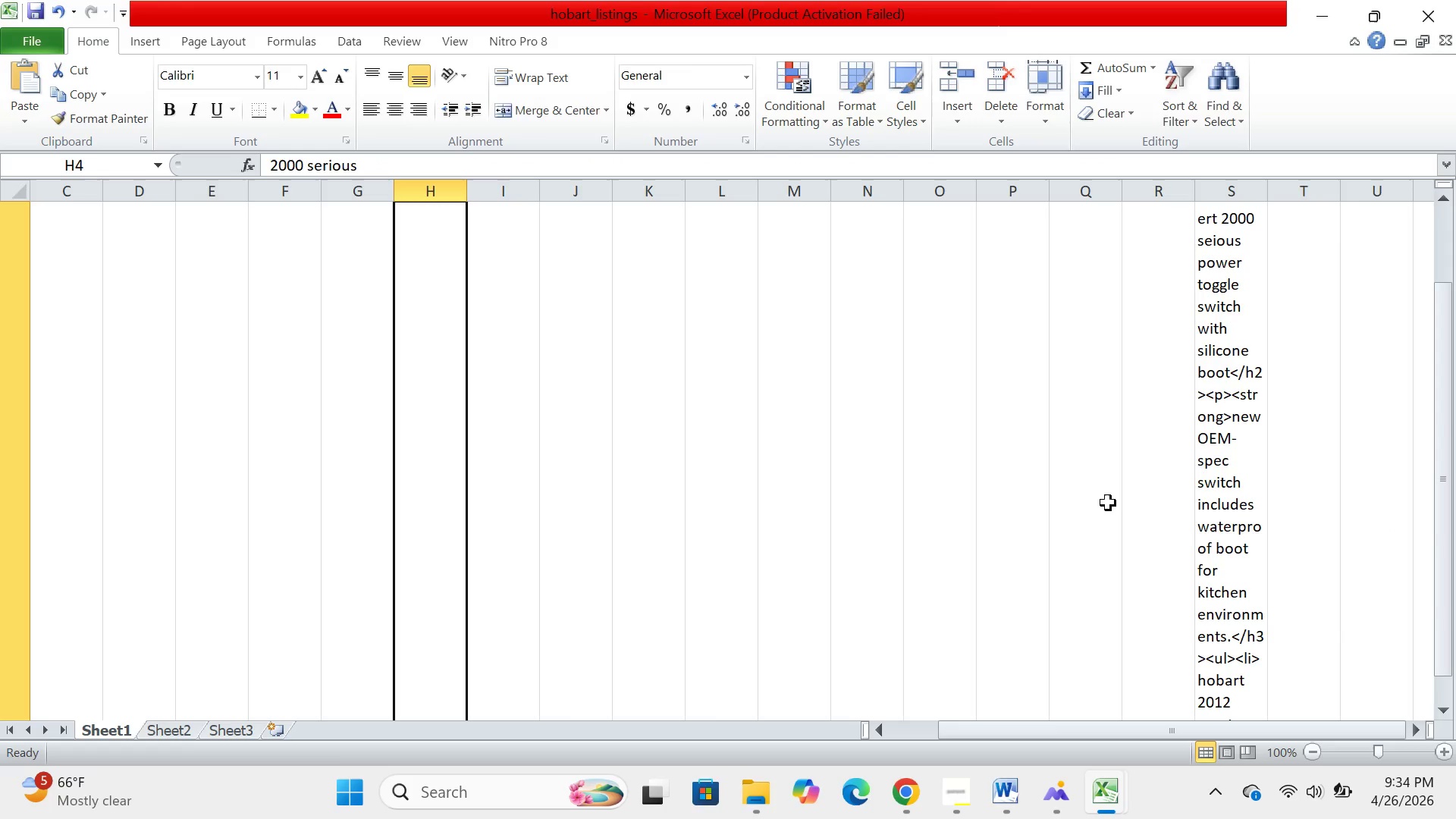 
key(ArrowLeft)
 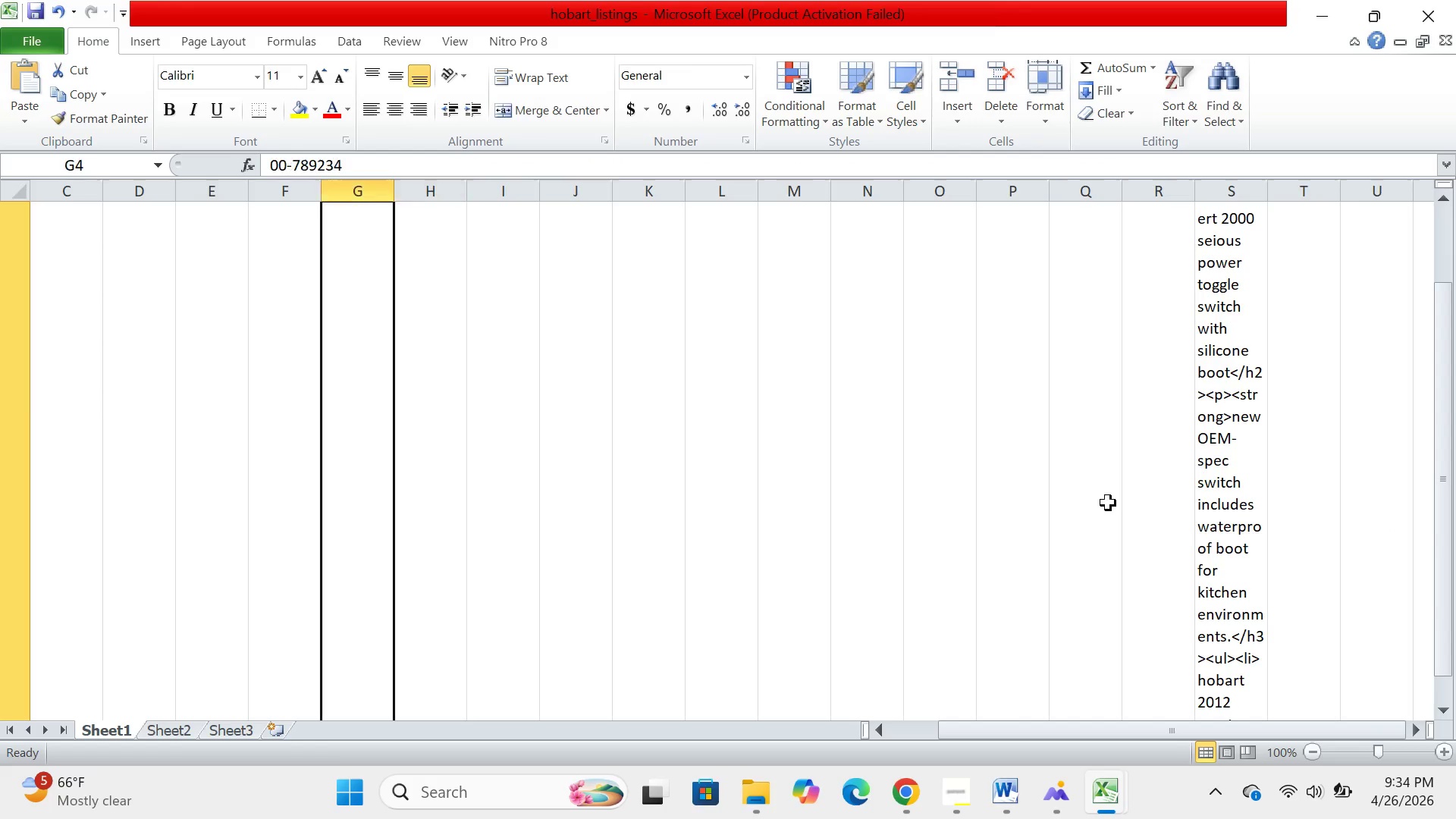 
key(ArrowLeft)
 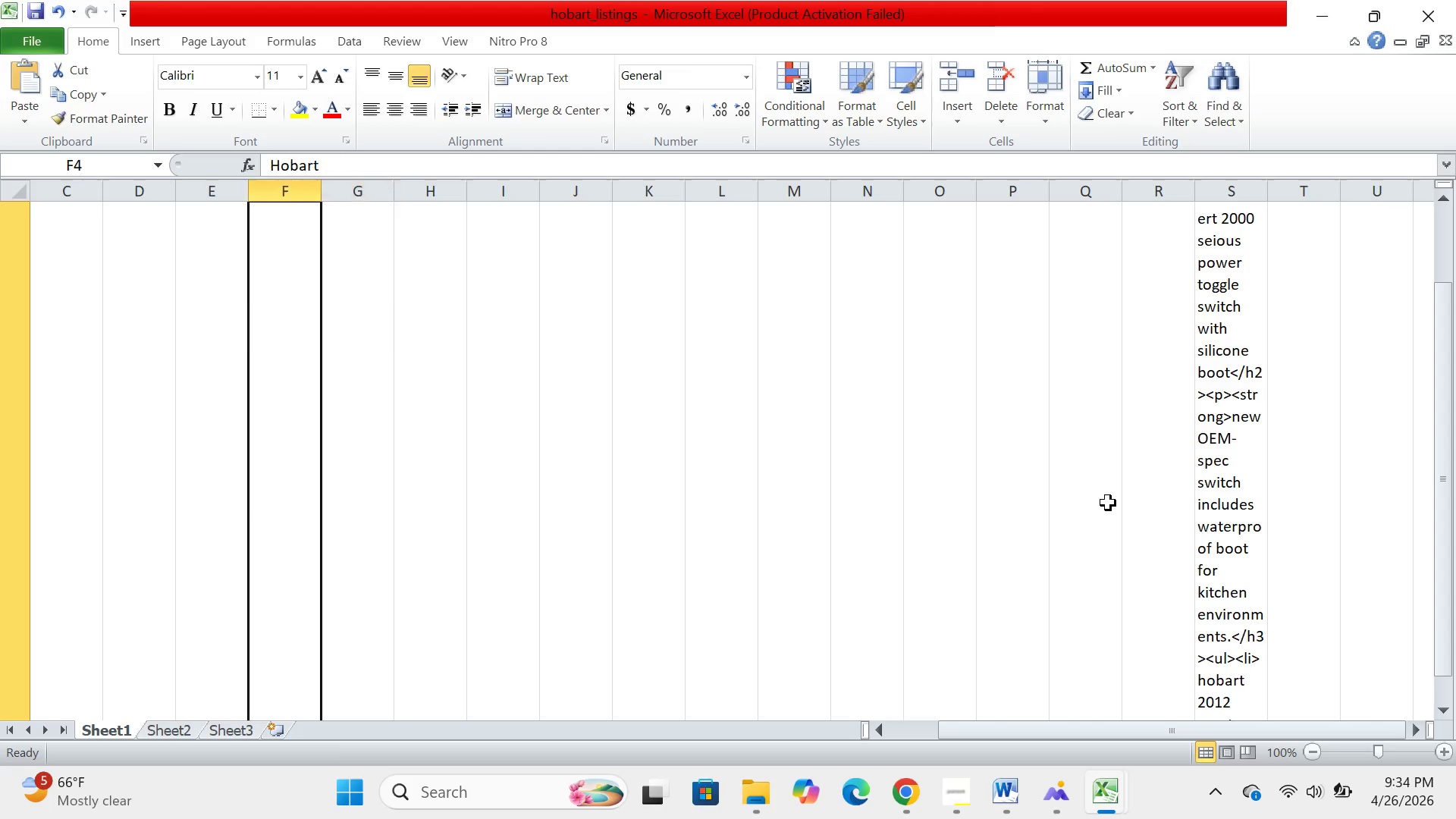 
key(ArrowLeft)
 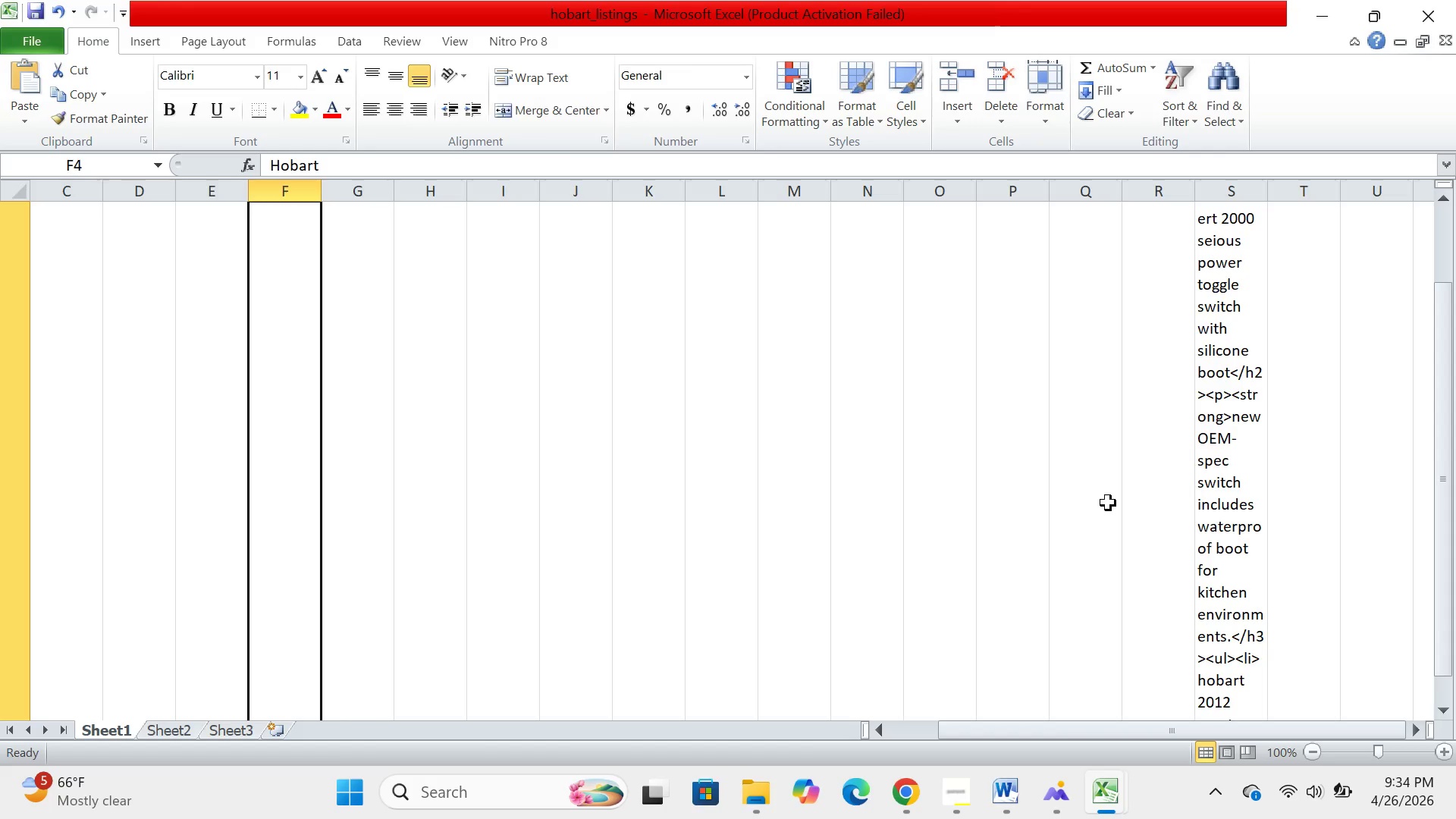 
key(ArrowLeft)
 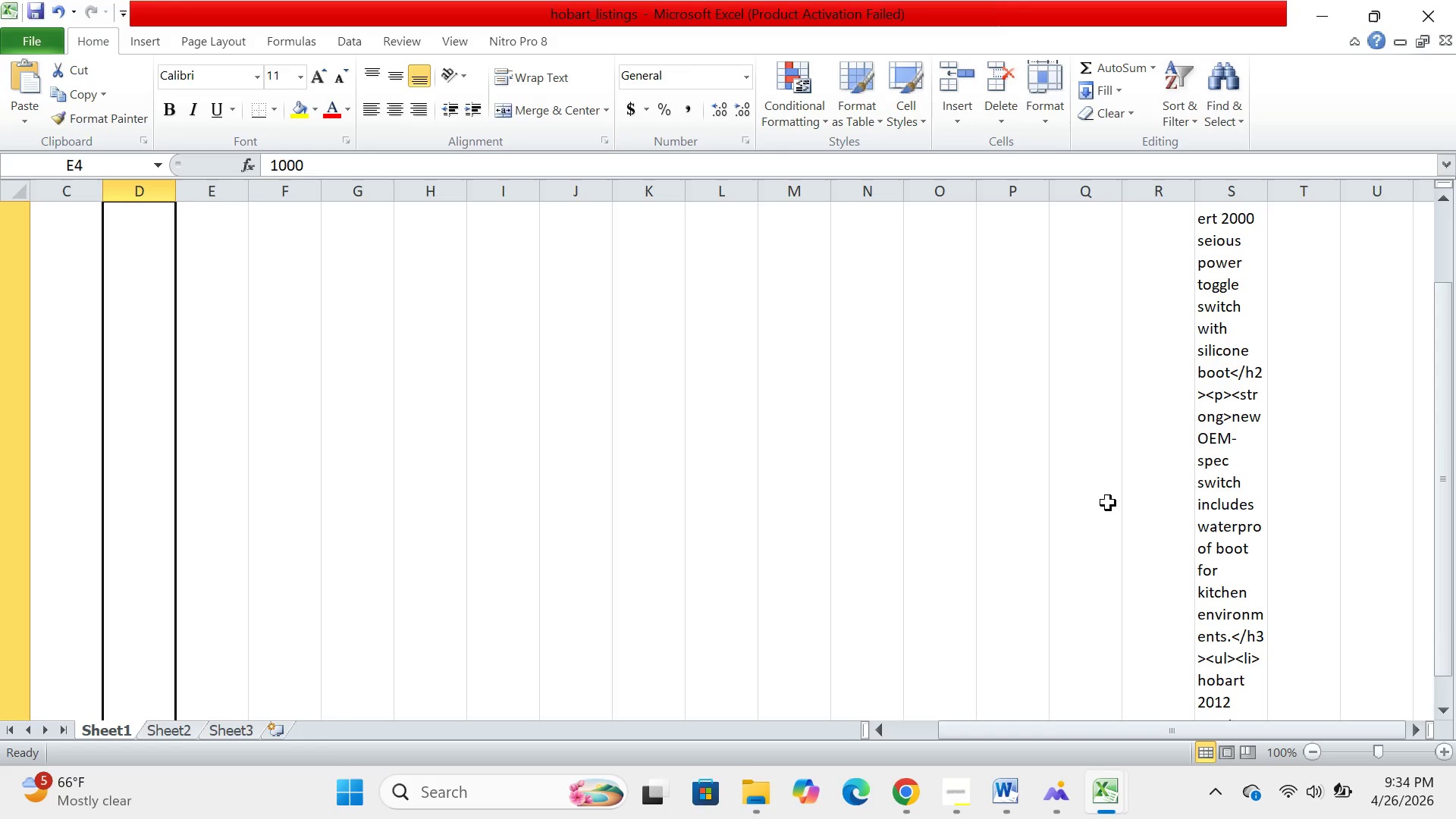 
key(ArrowLeft)
 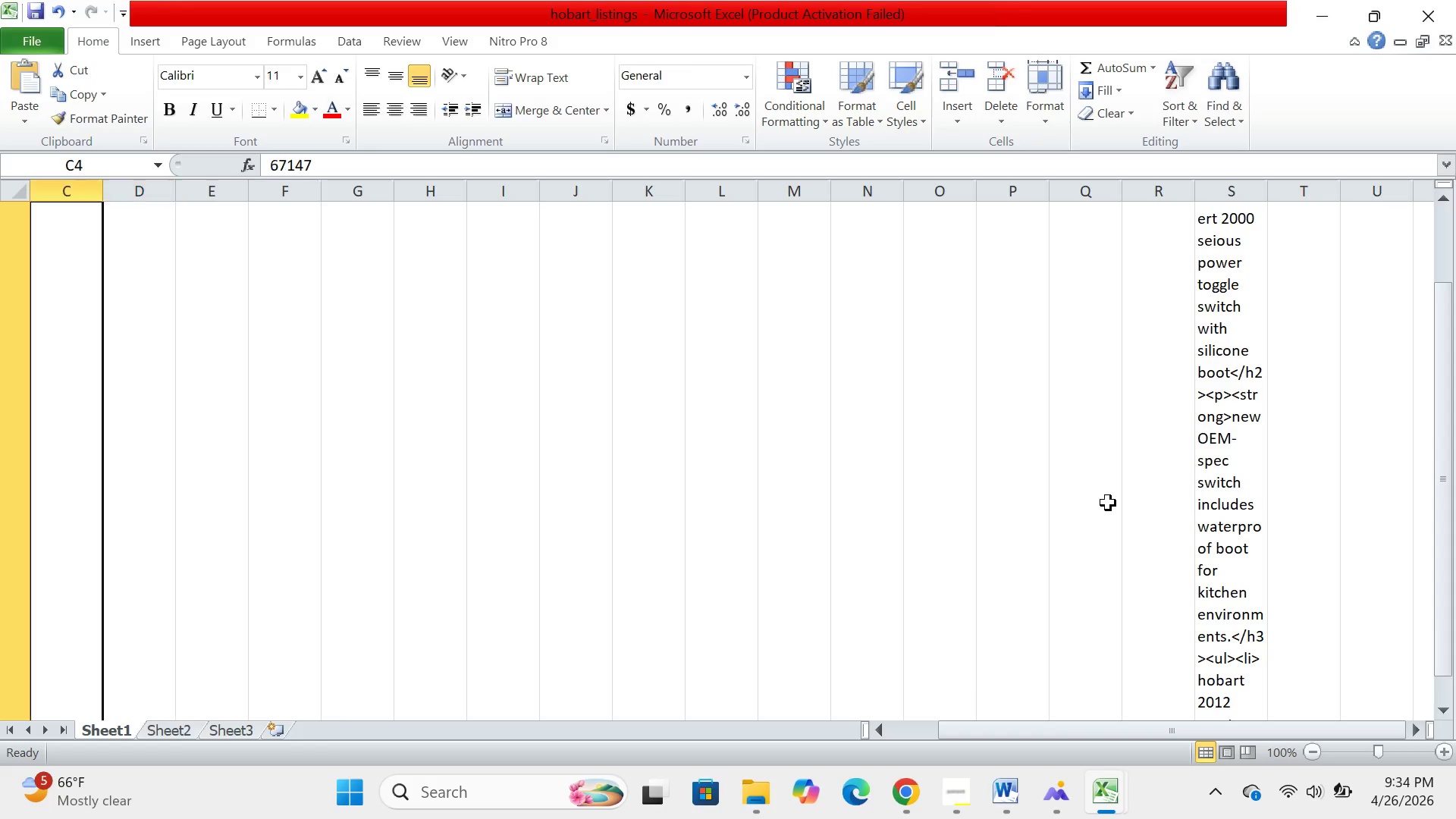 
key(ArrowLeft)
 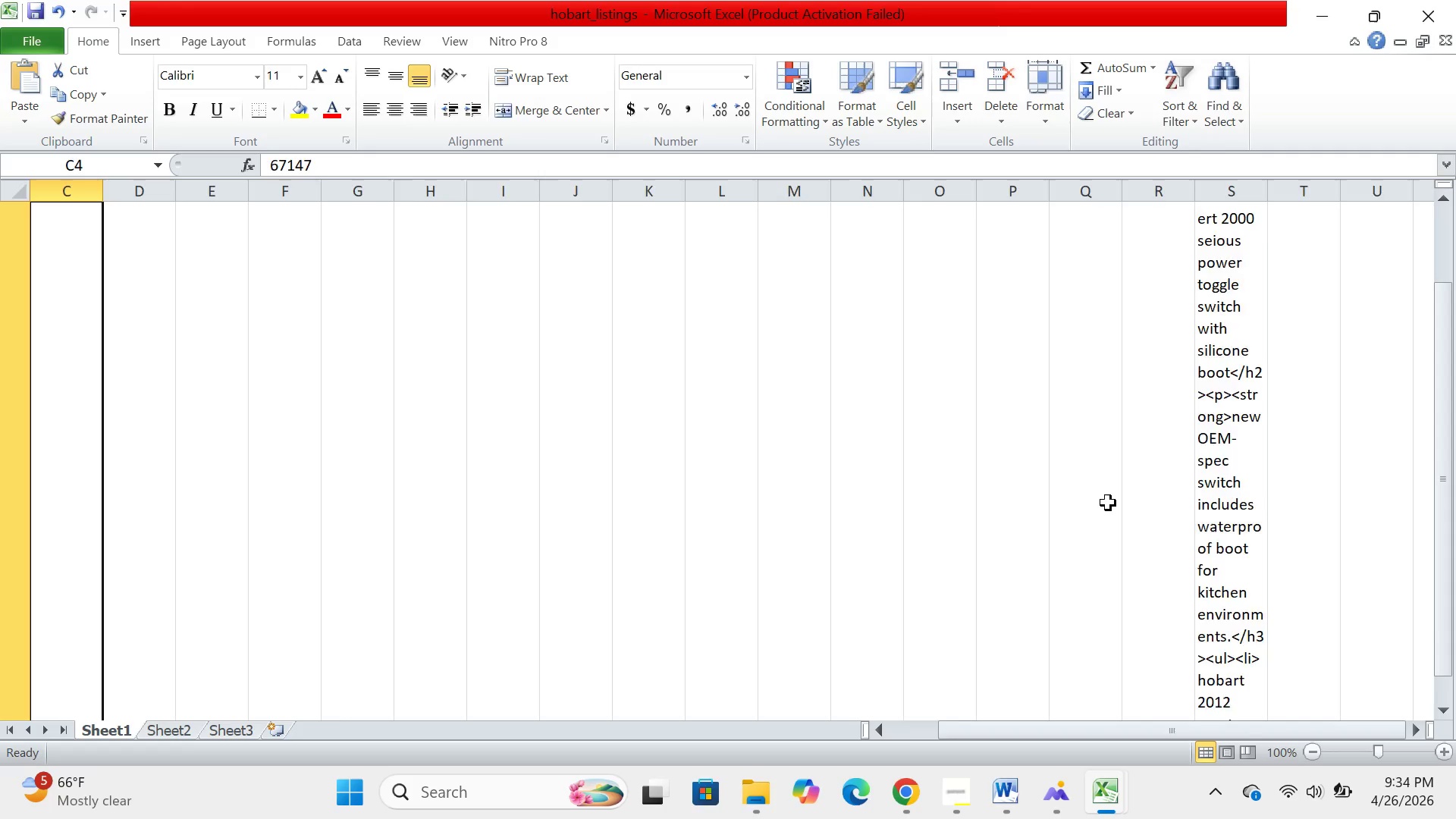 
key(ArrowLeft)
 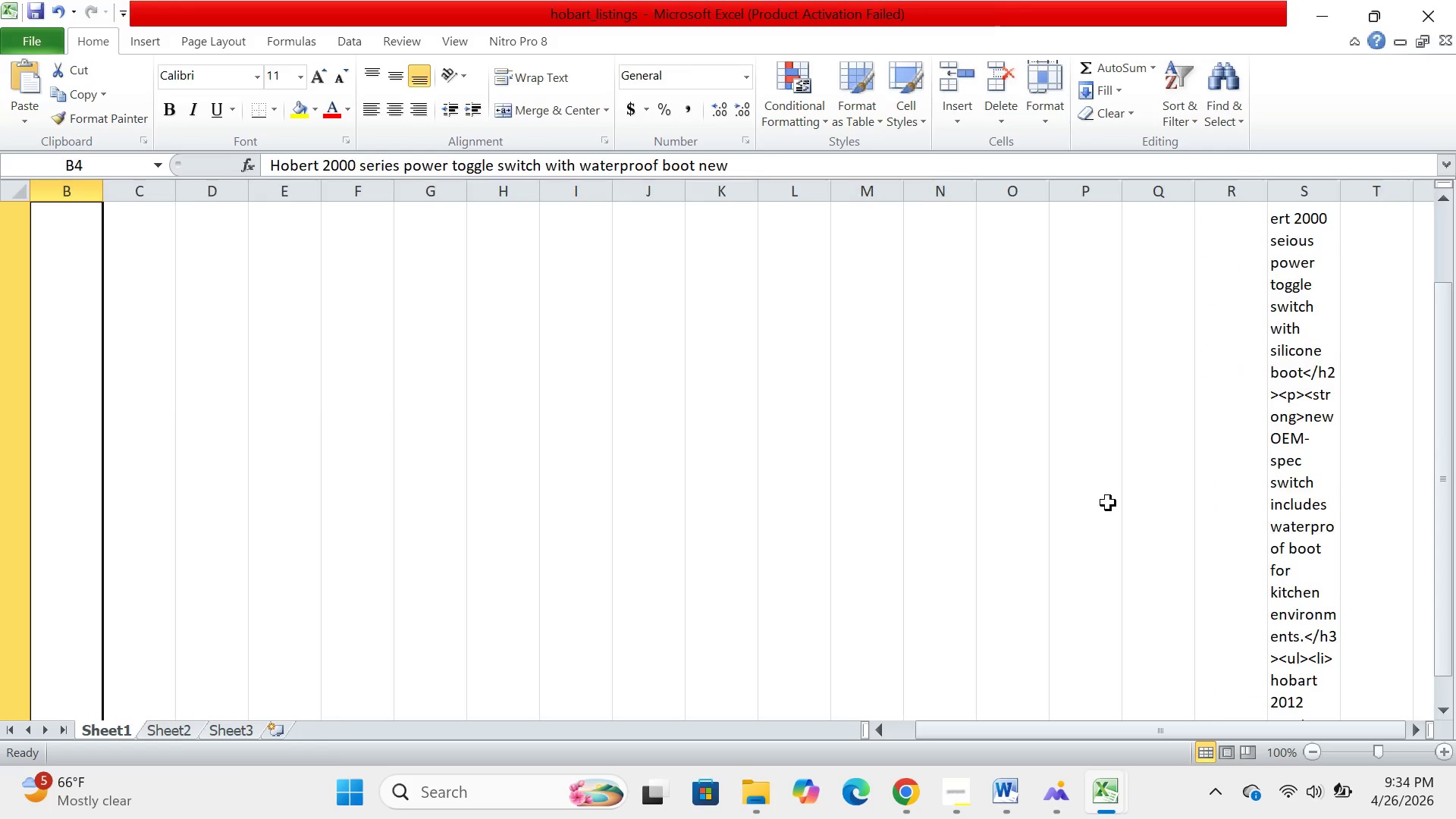 
key(ArrowLeft)
 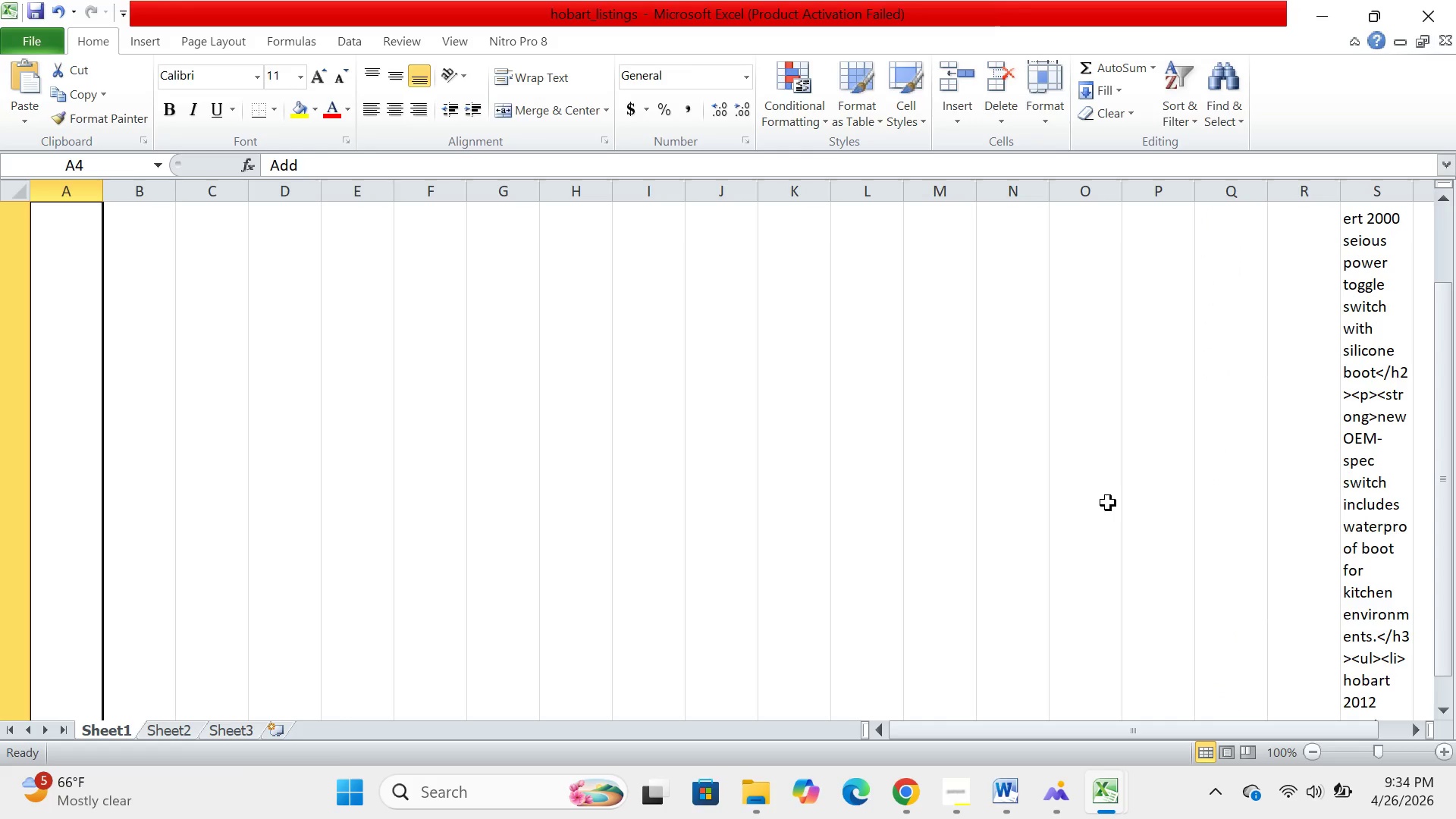 
key(ArrowLeft)
 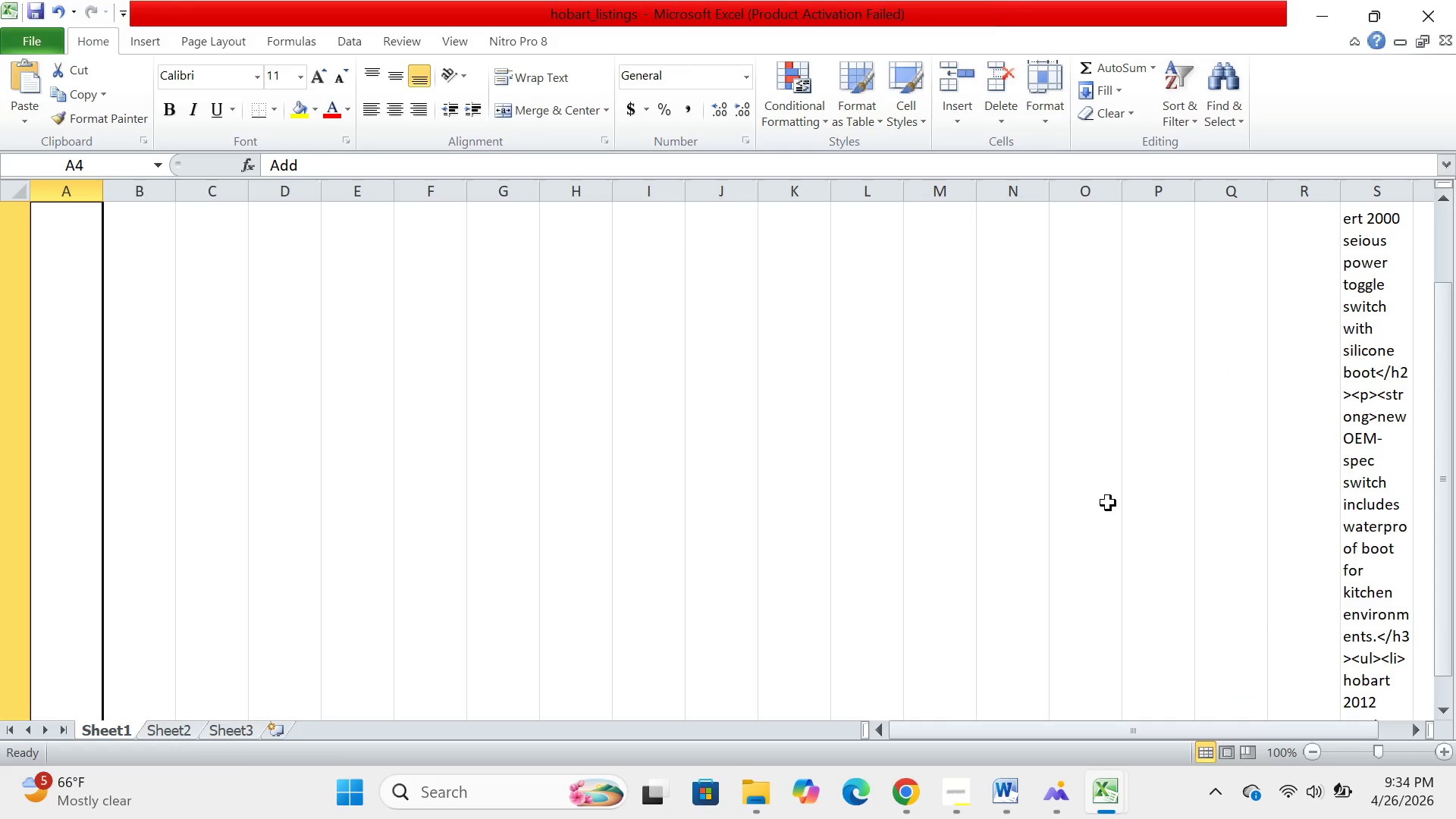 
scroll: coordinate [1108, 503], scroll_direction: up, amount: 3.0
 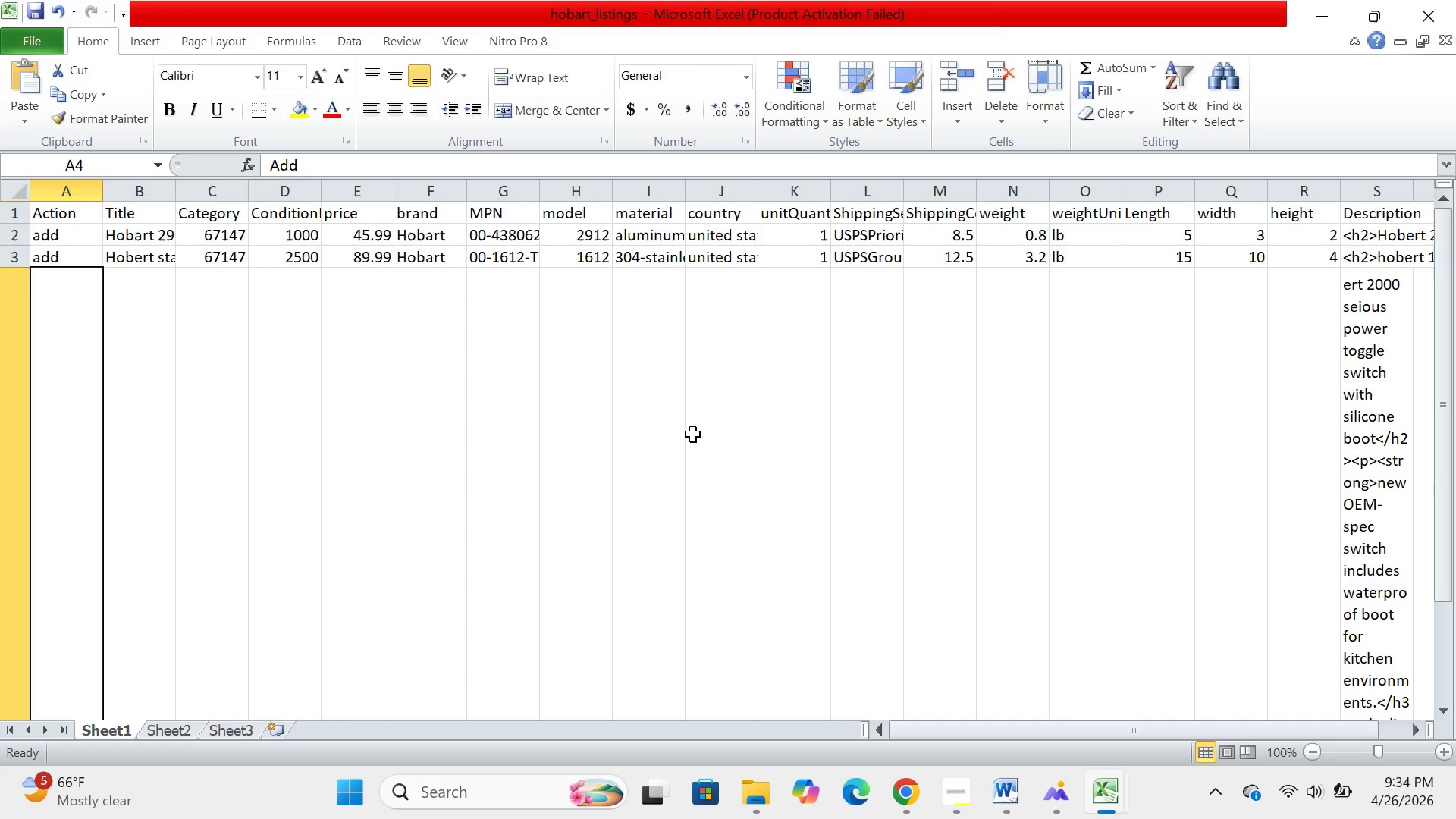 
key(ArrowRight)
 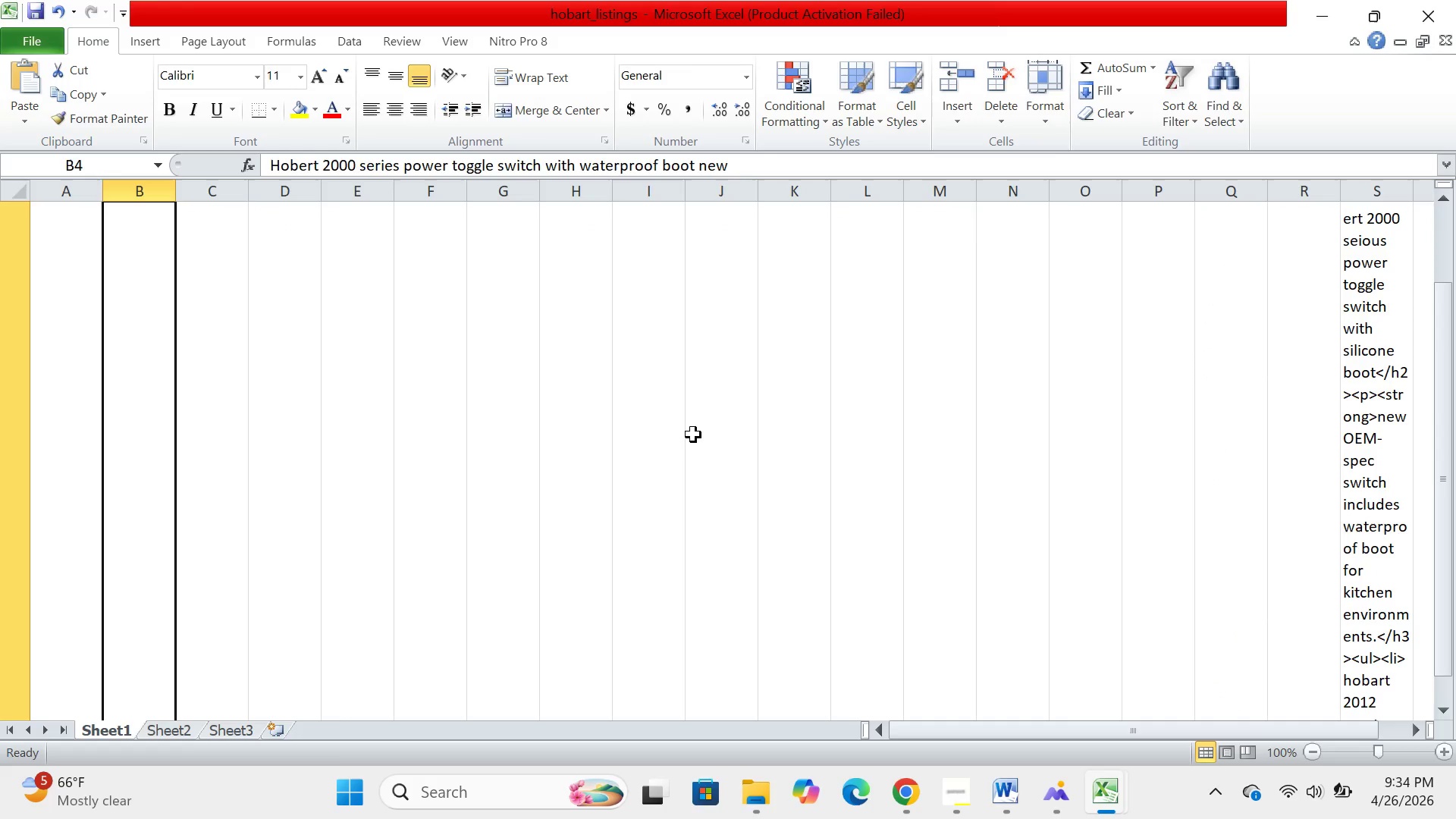 
key(ArrowLeft)
 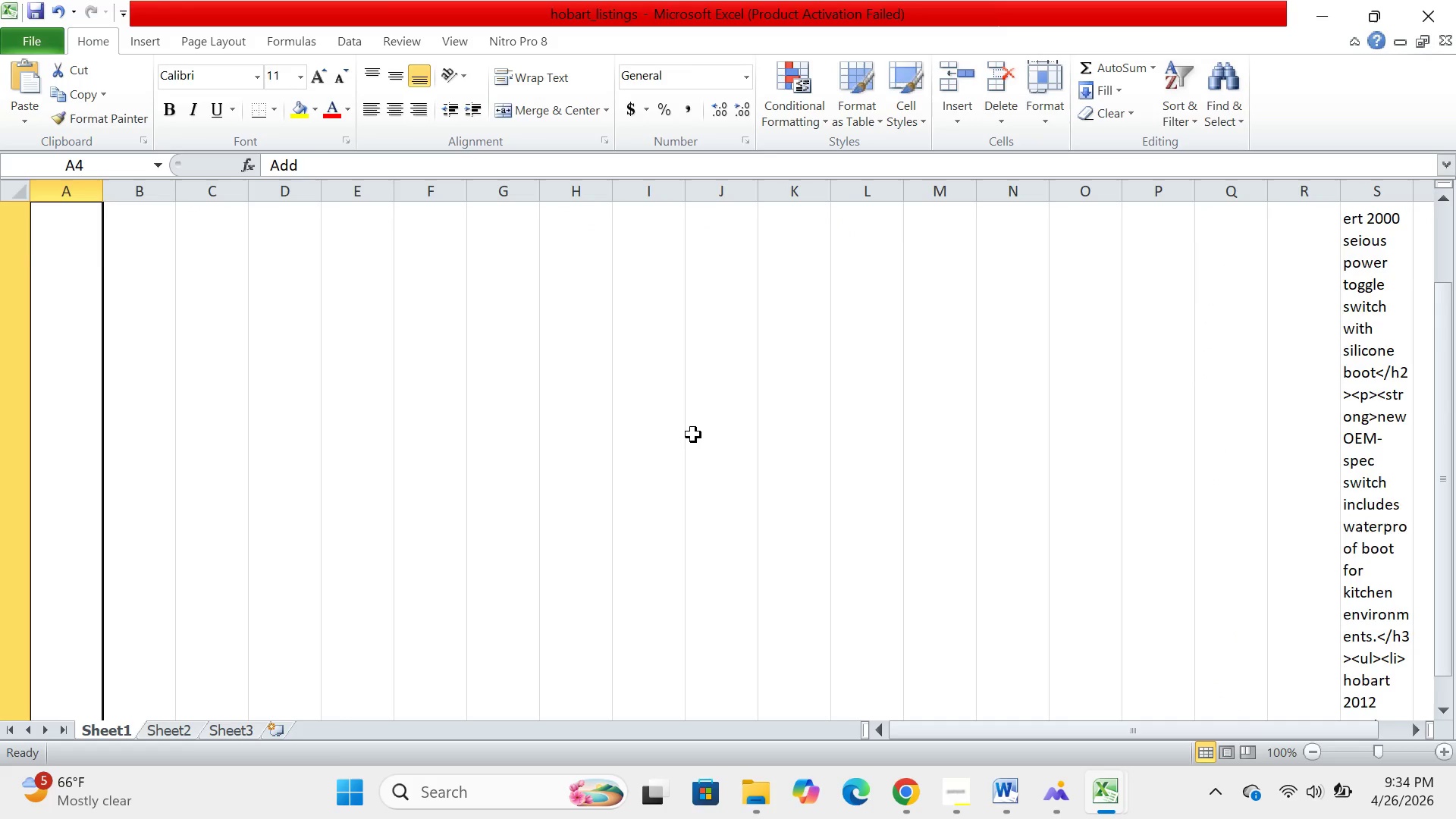 
scroll: coordinate [693, 435], scroll_direction: up, amount: 3.0
 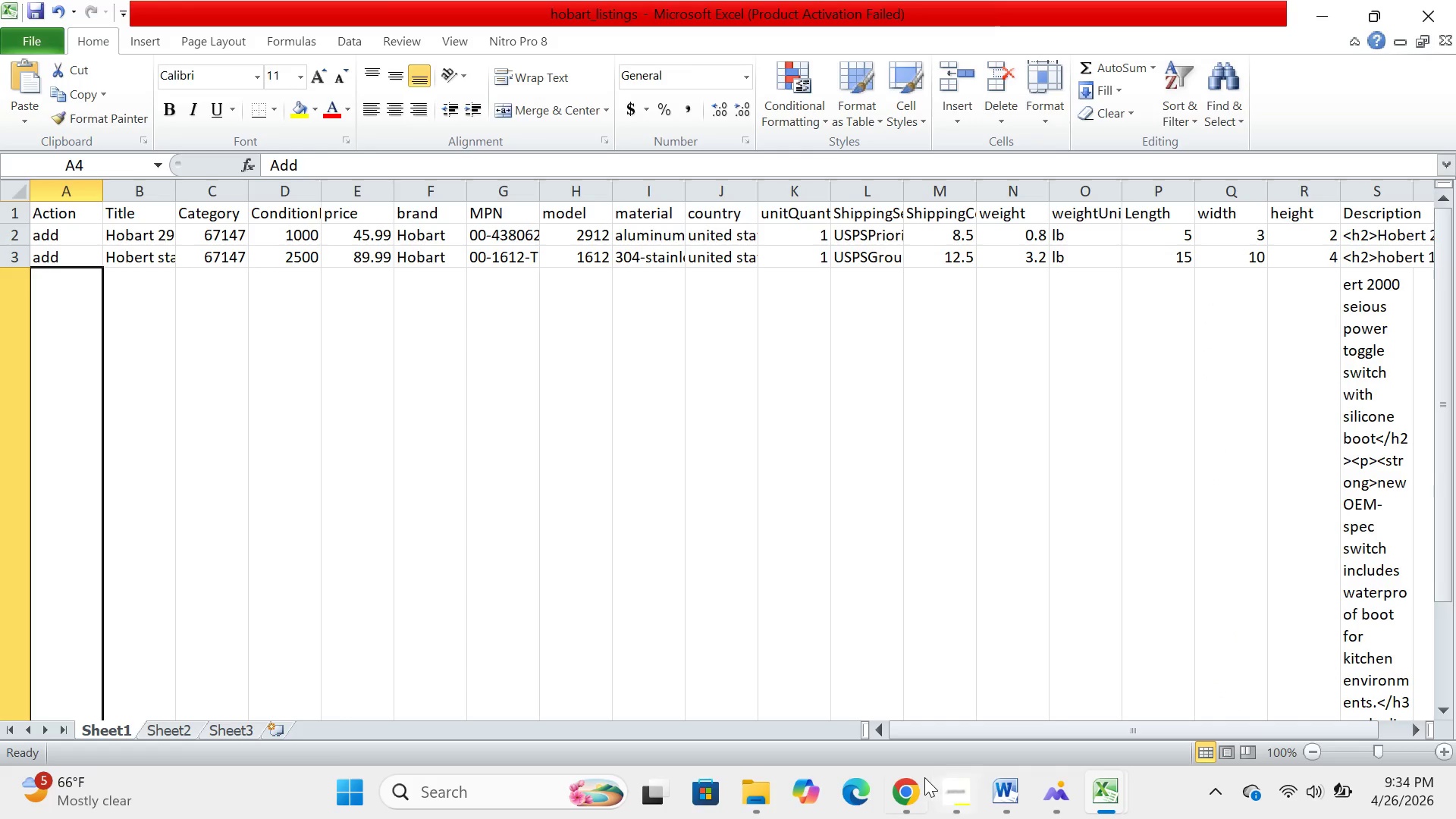 
left_click([912, 786])
 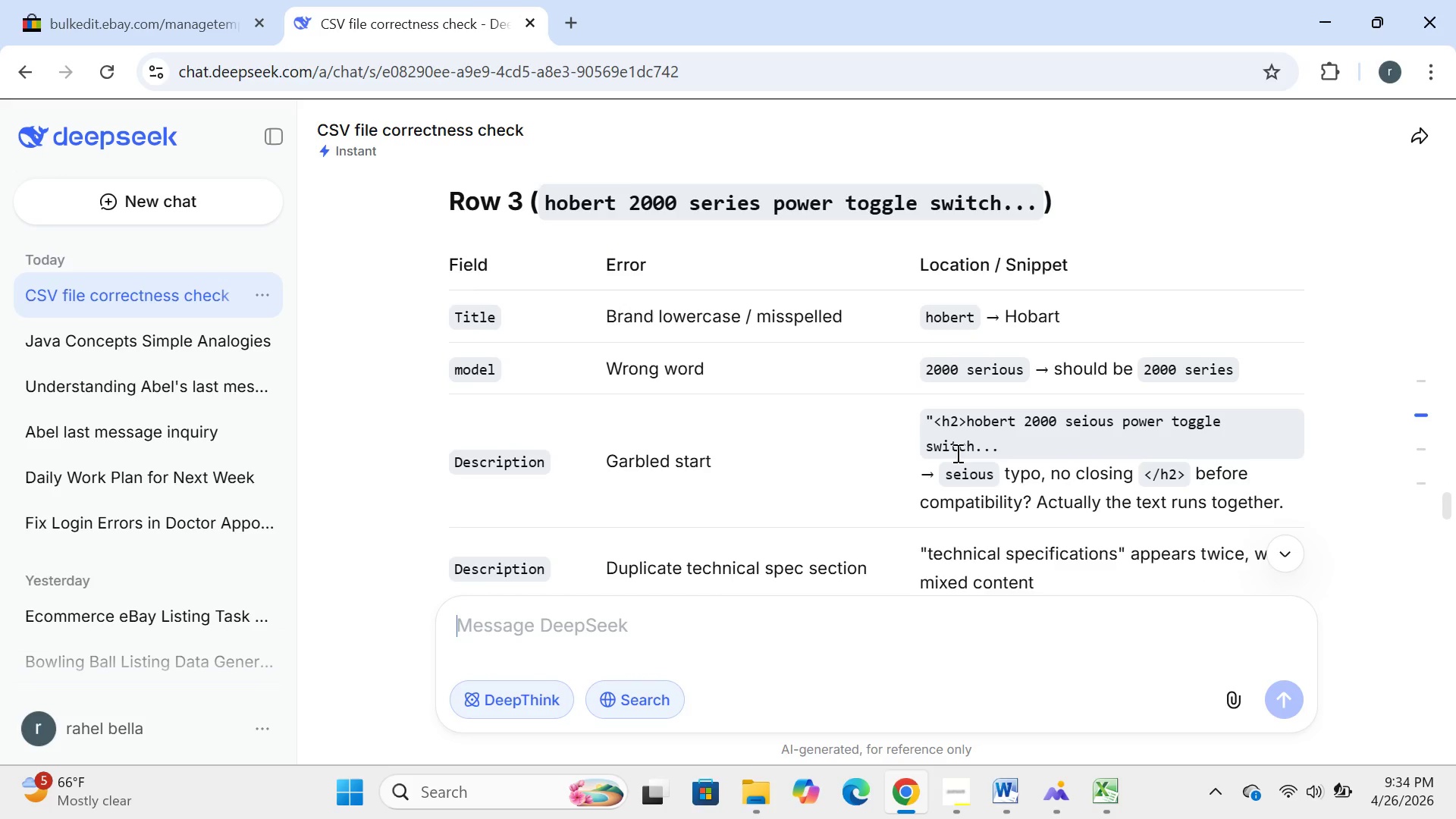 
wait(20.8)
 